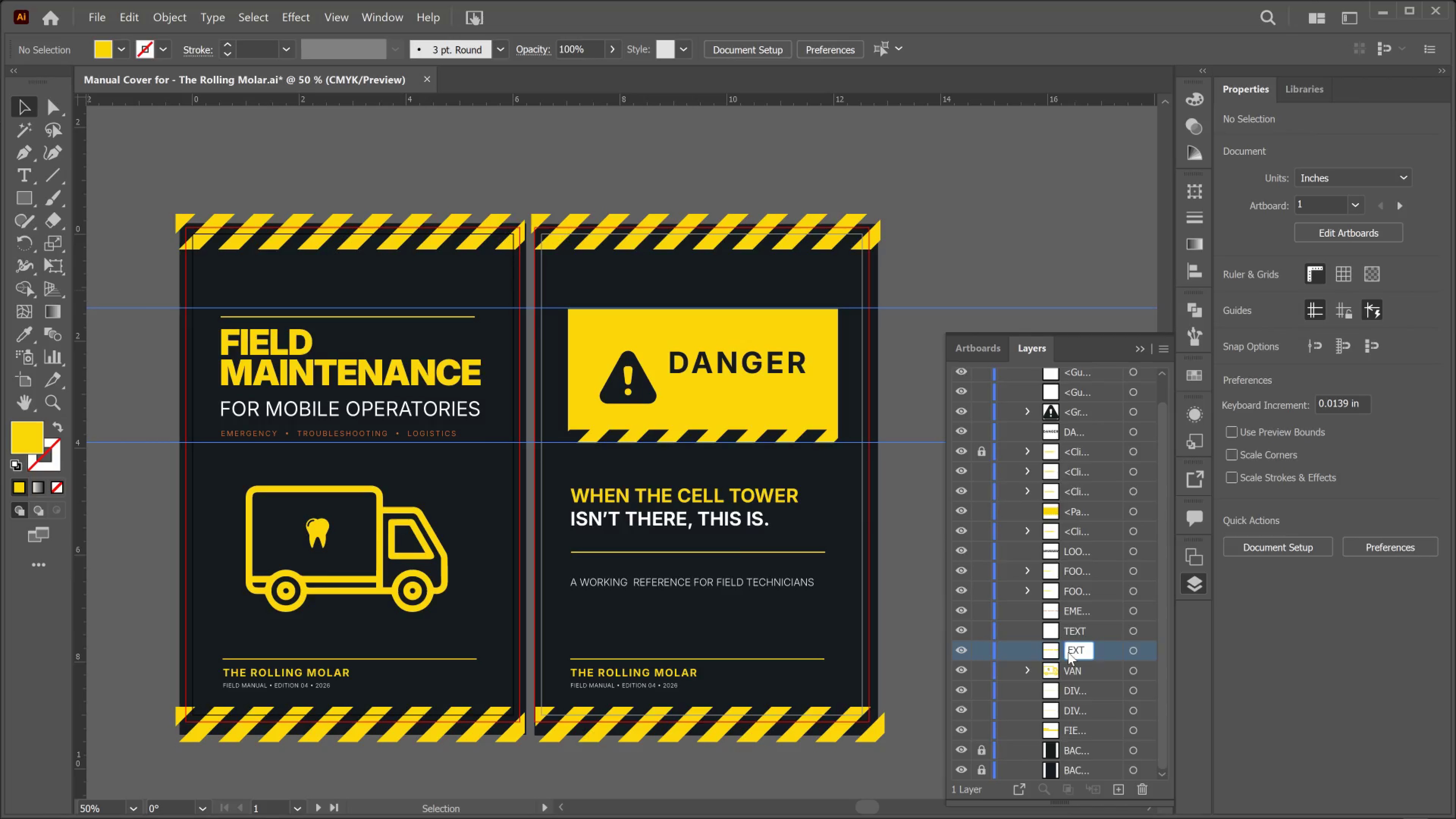 
key(Enter)
 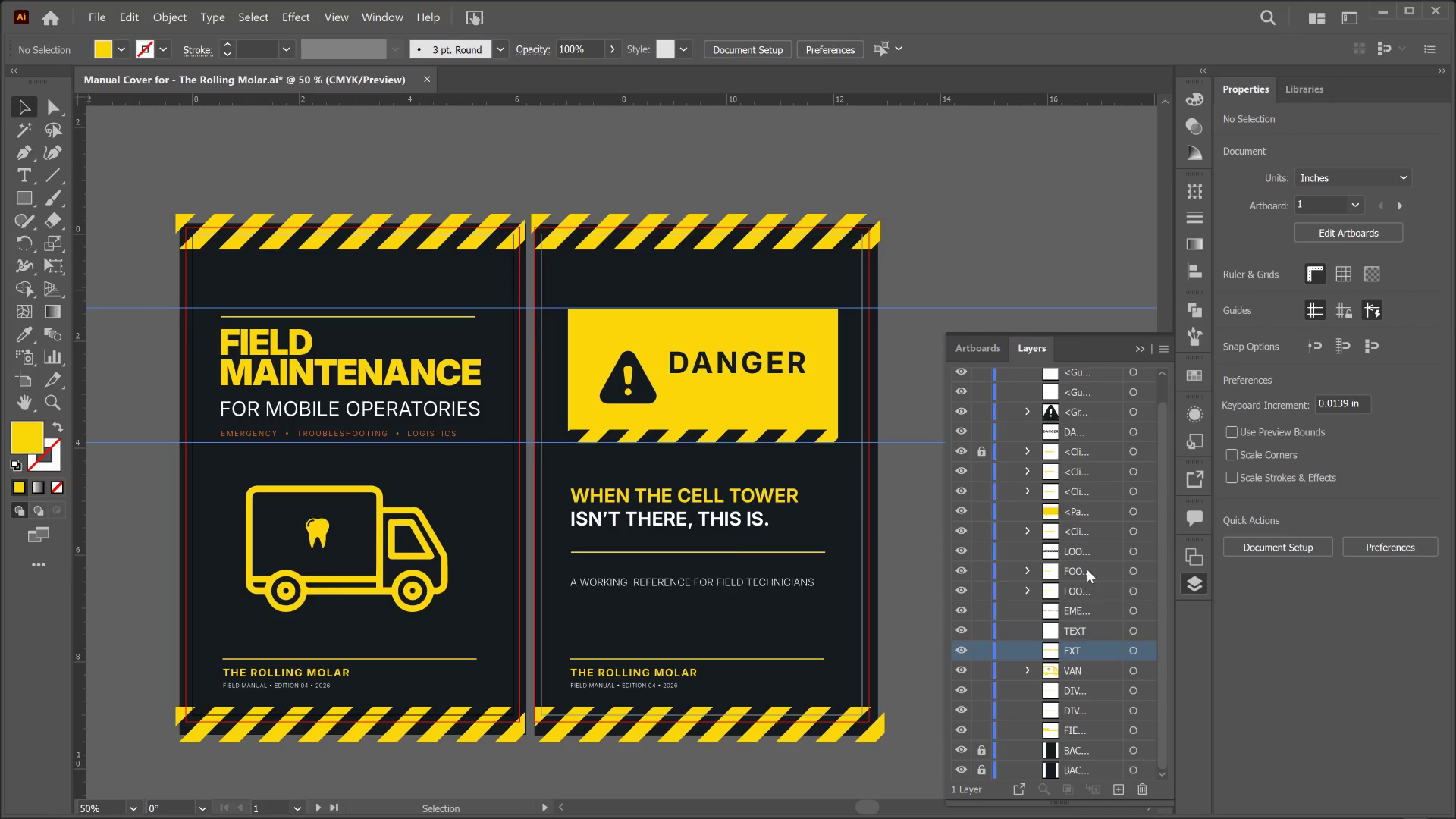 
left_click([1079, 535])
 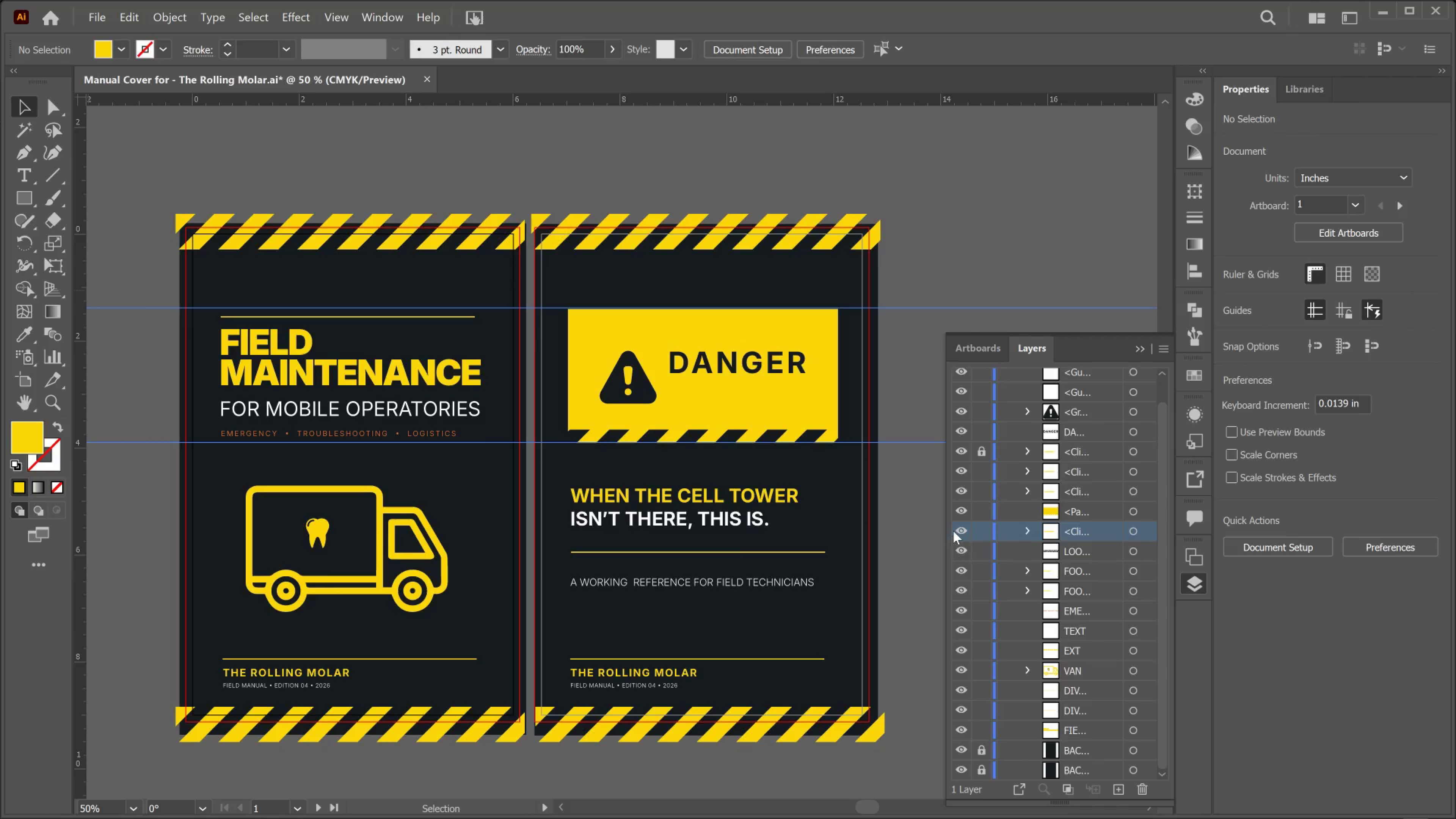 
left_click([953, 530])
 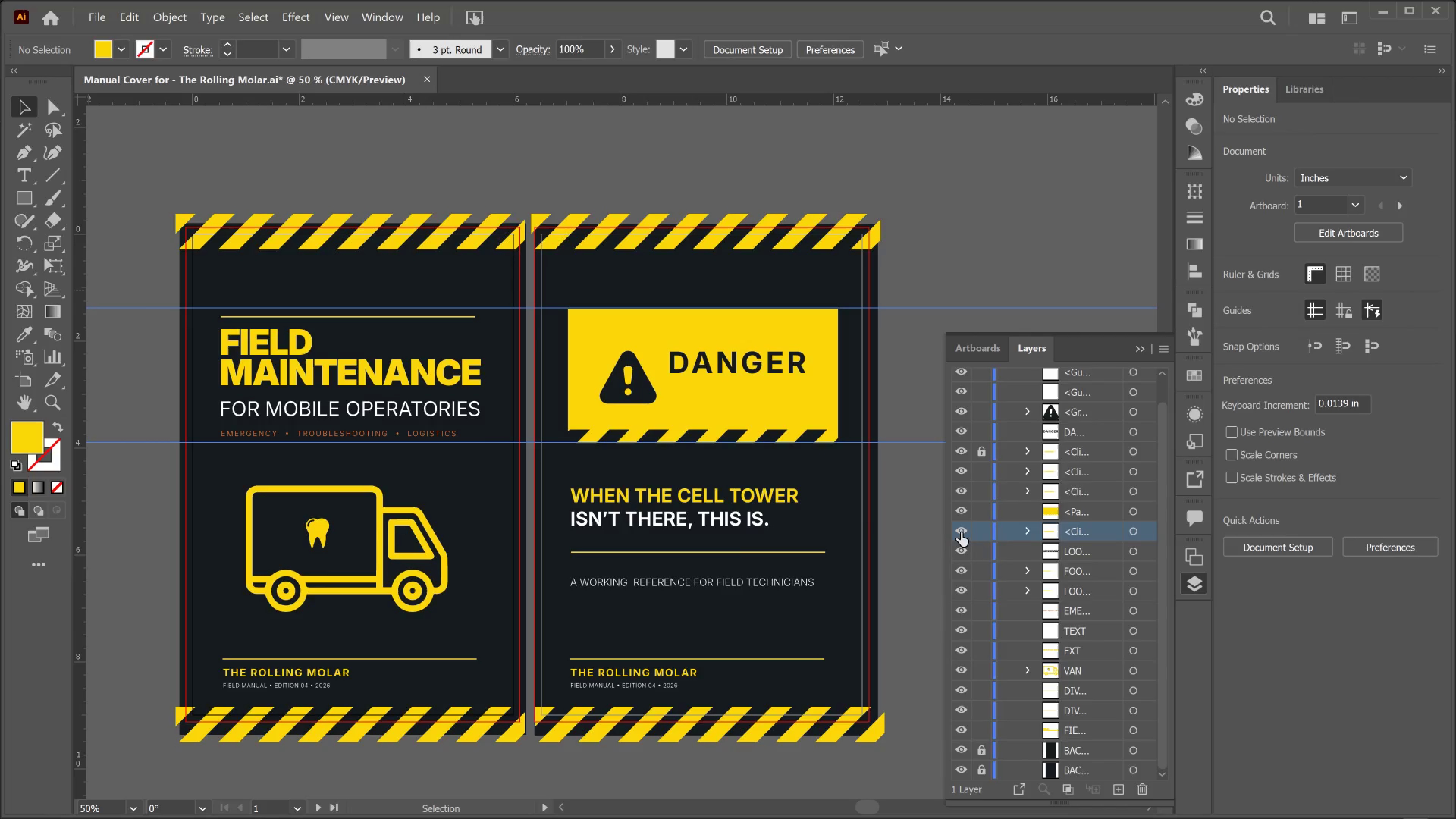 
left_click([961, 532])
 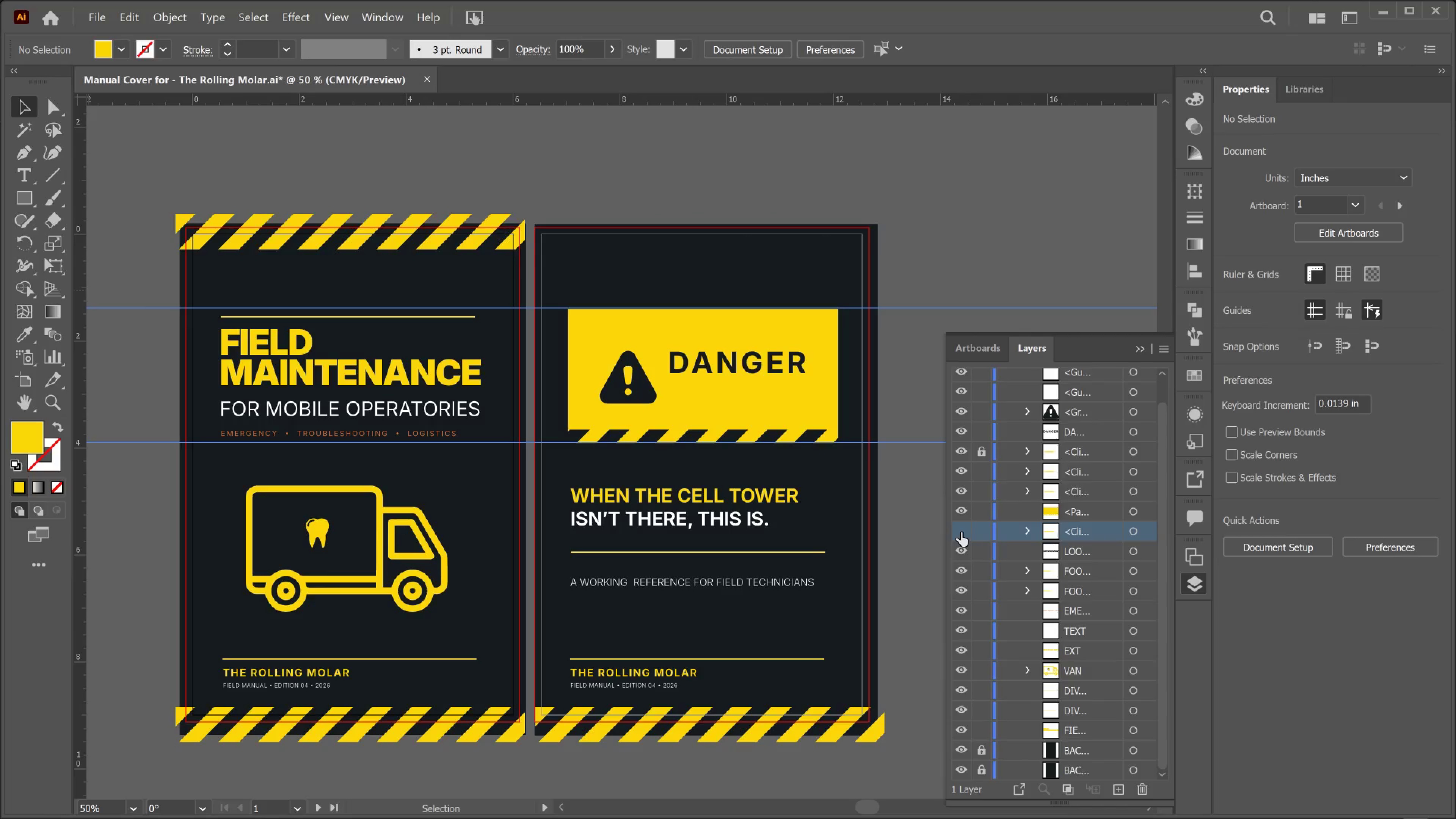 
left_click([961, 532])
 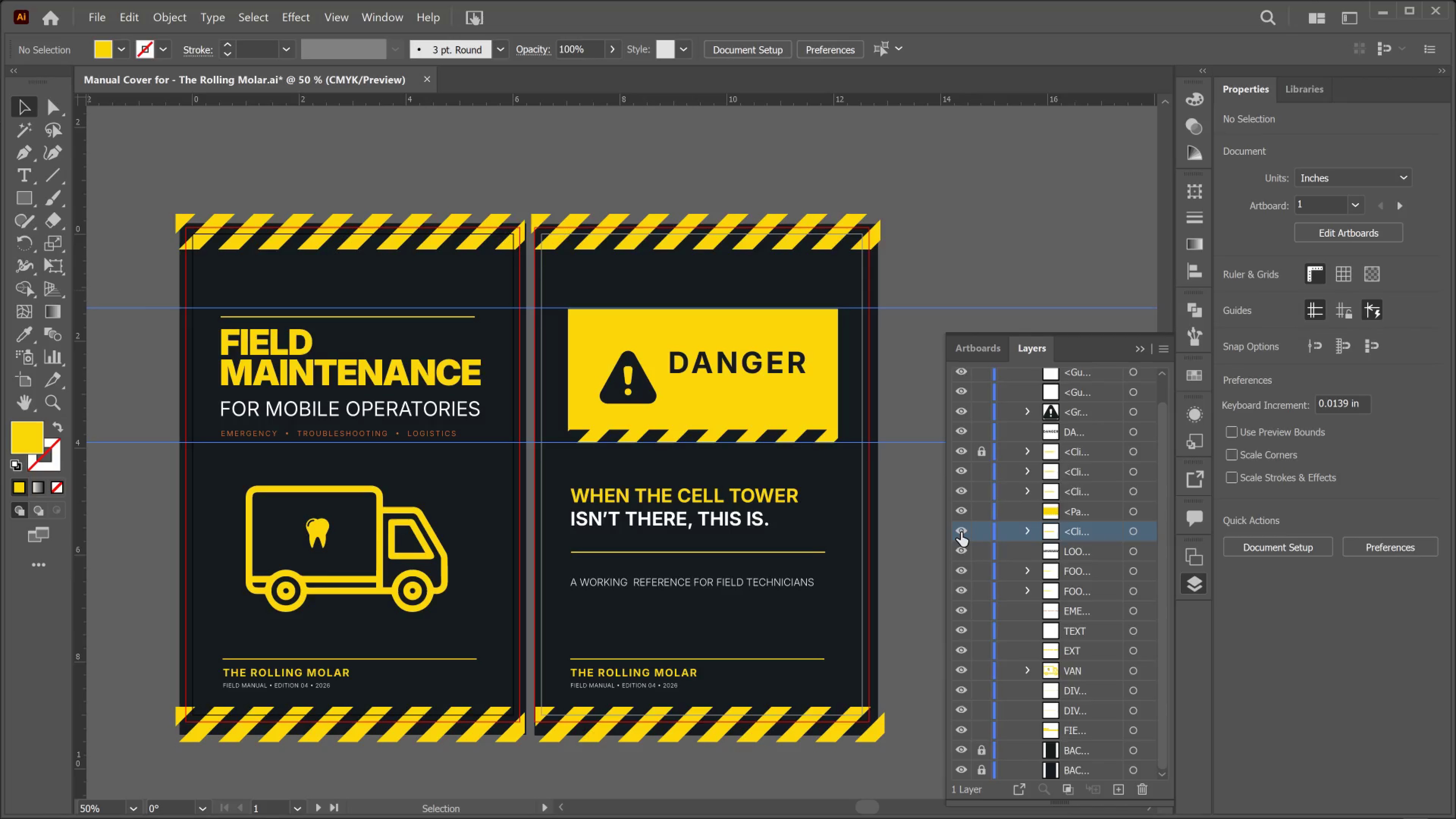 
left_click([961, 532])
 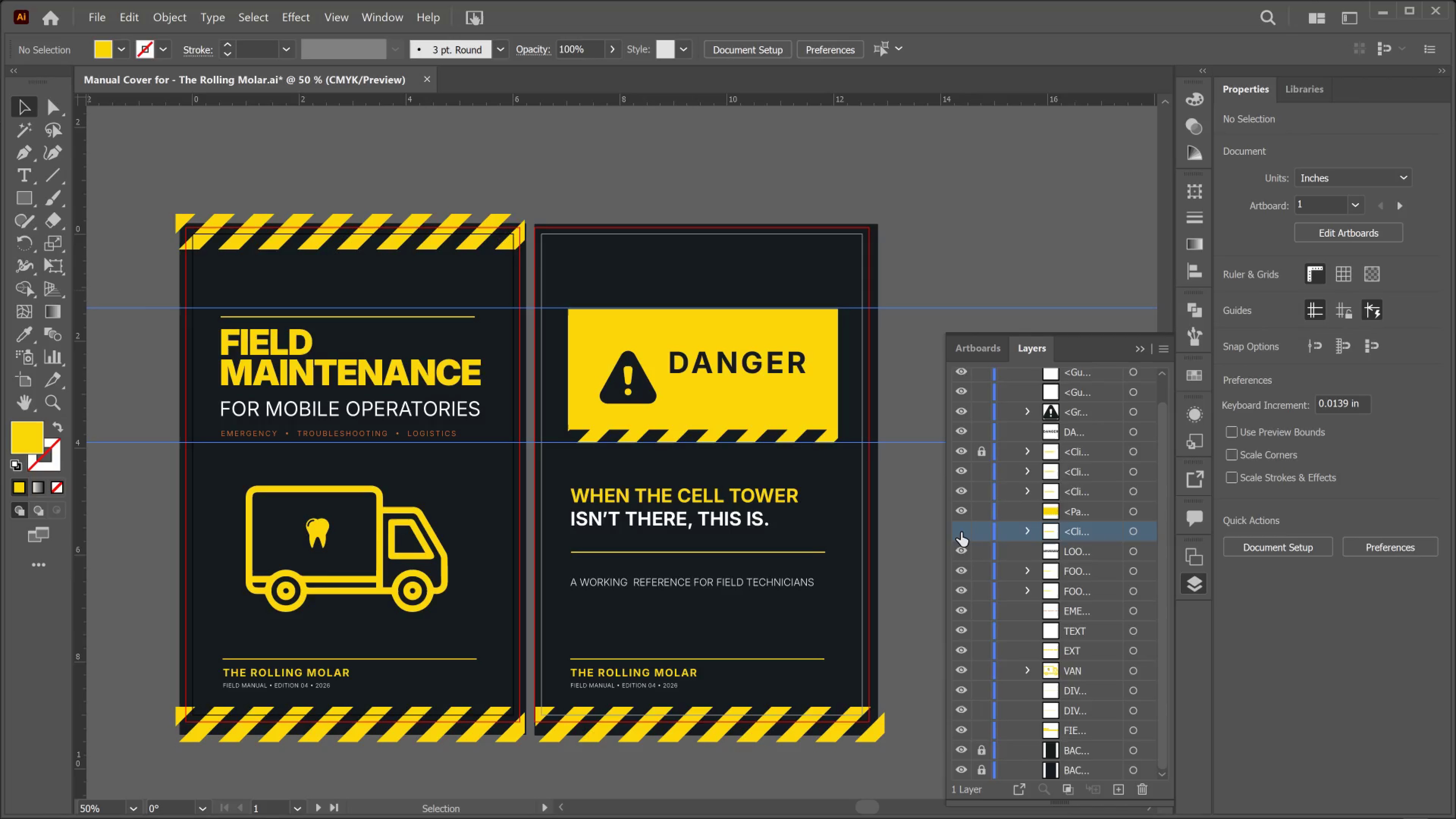 
left_click([961, 532])
 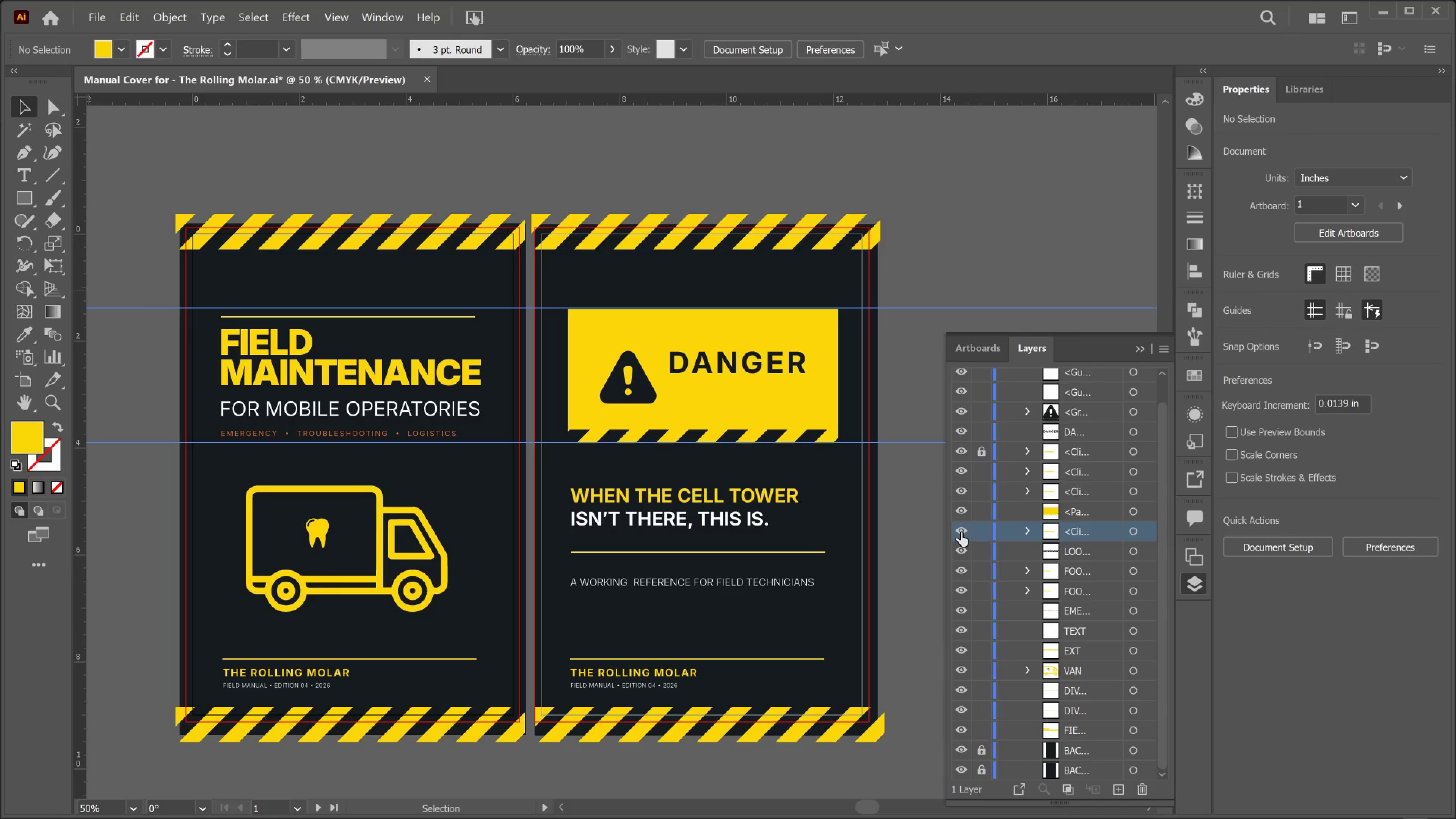 
left_click([961, 532])
 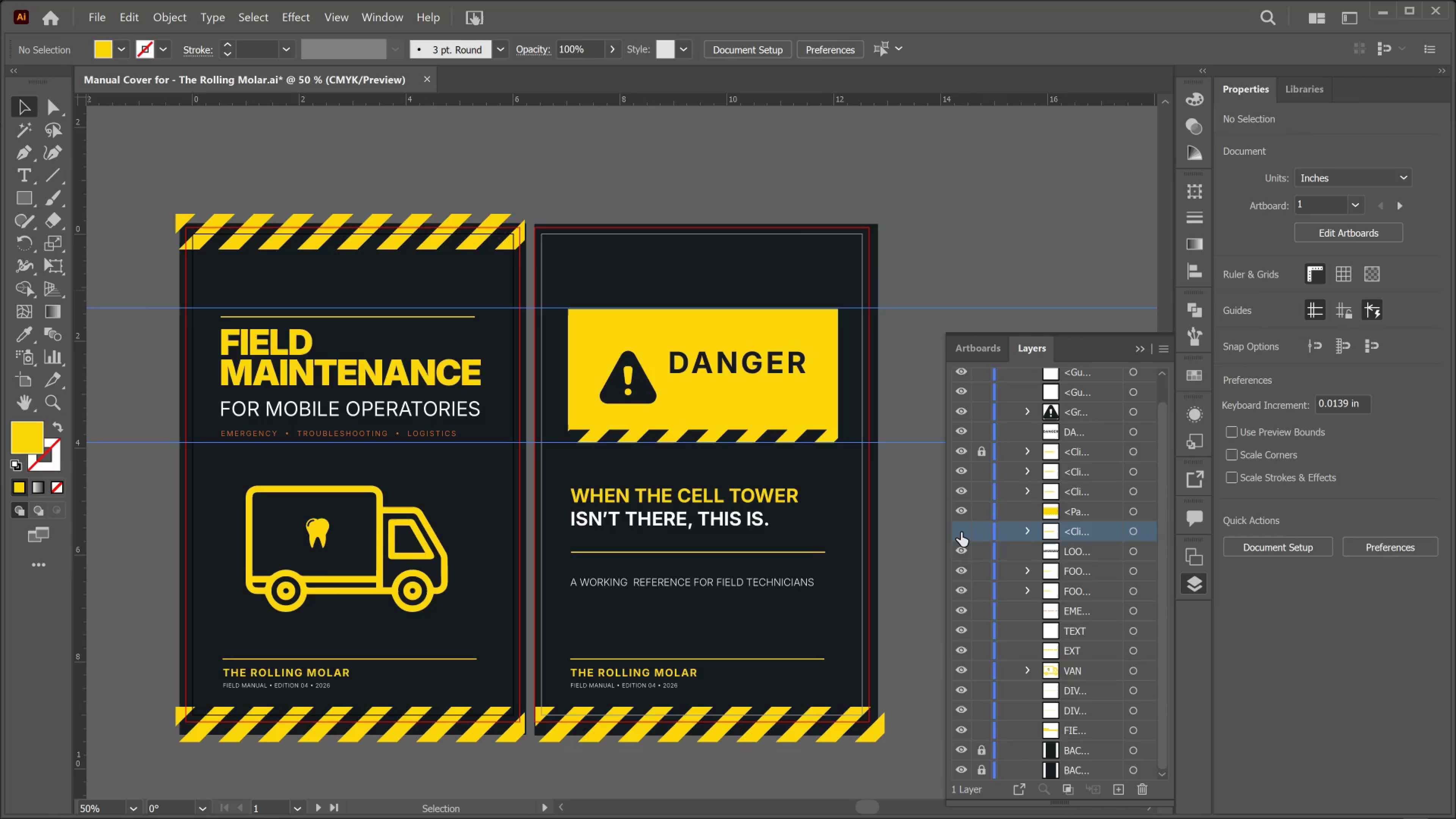 
left_click([961, 532])
 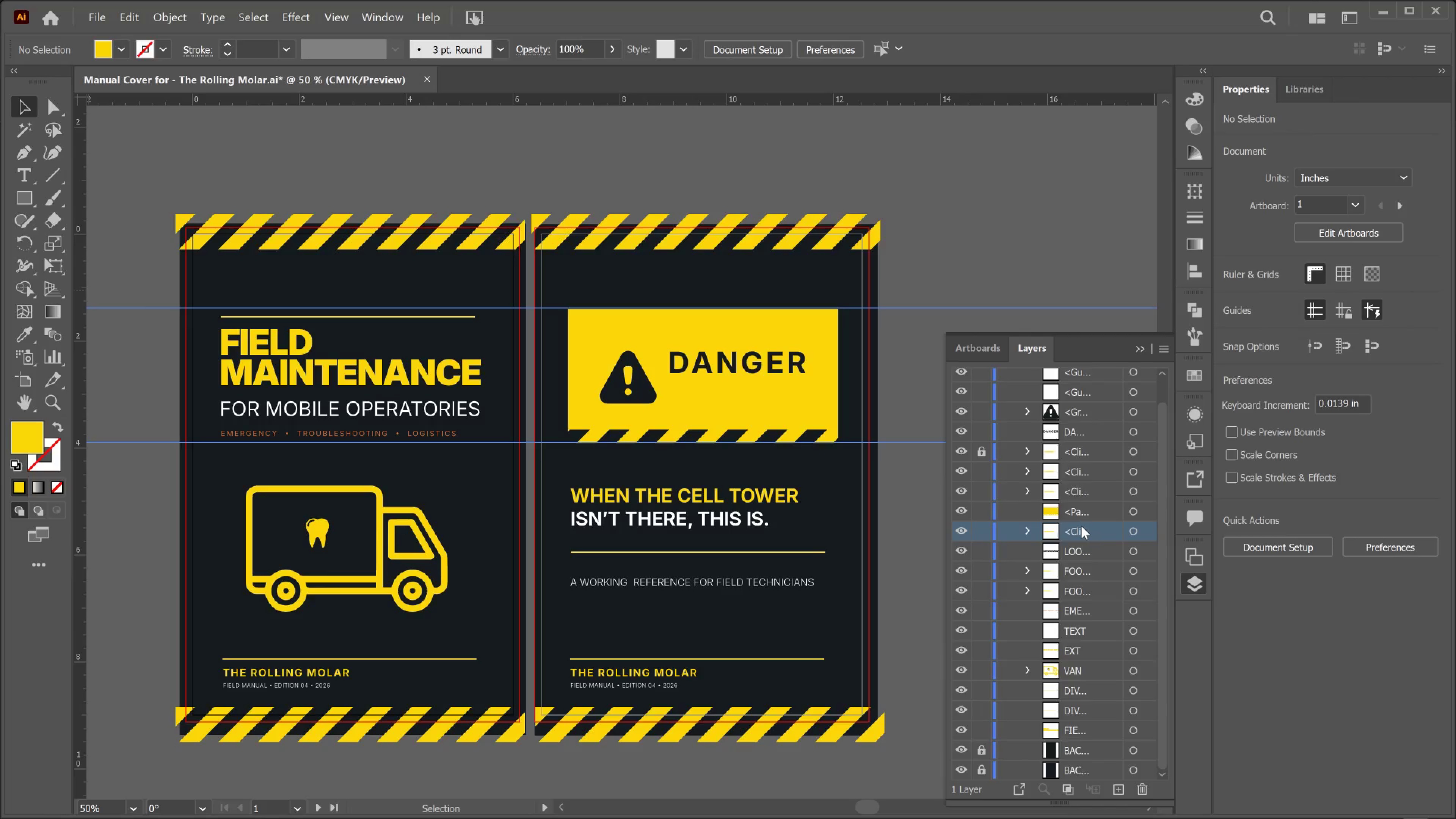 
double_click([1078, 525])
 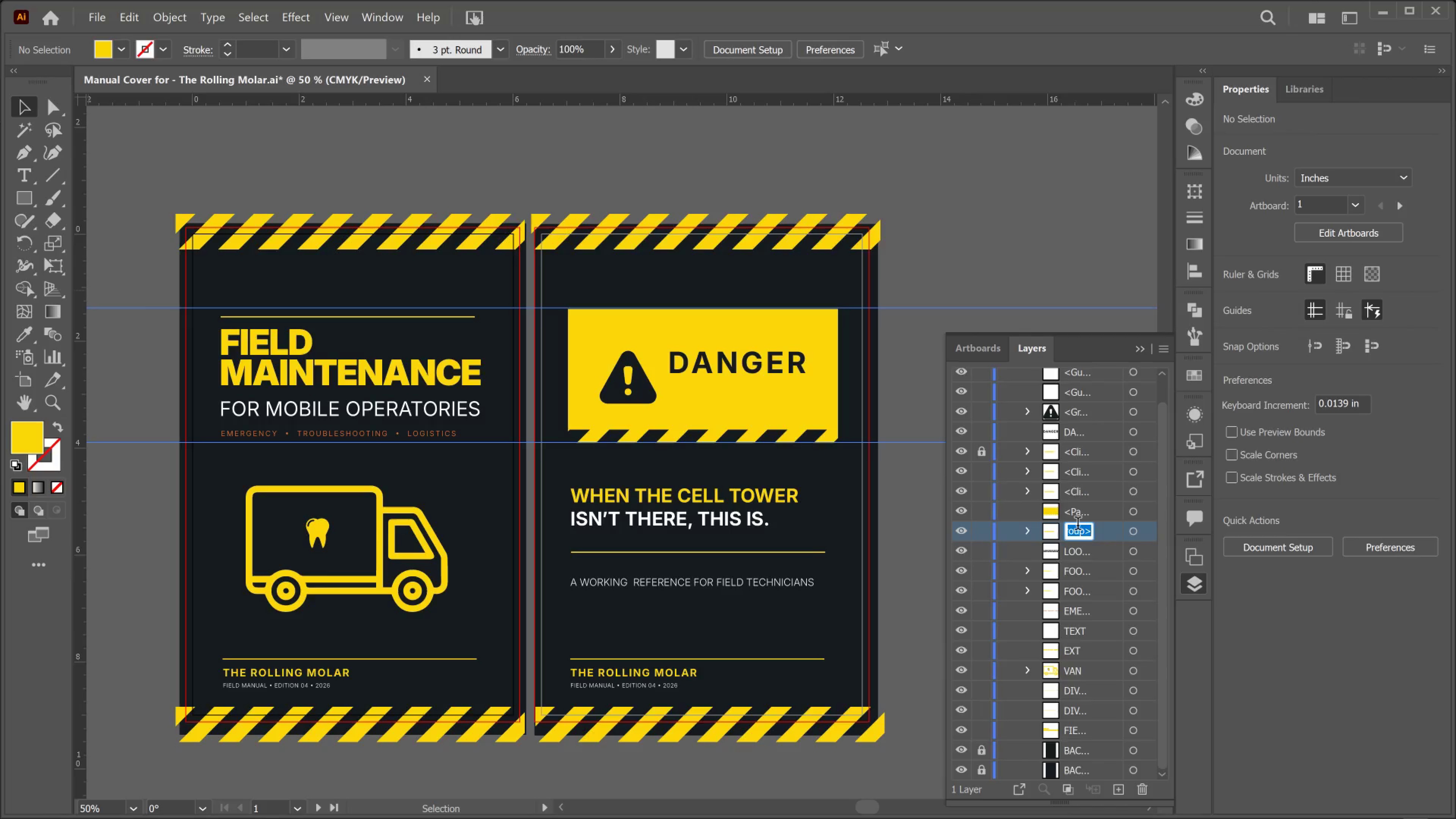 
type(BACKGROUND)
 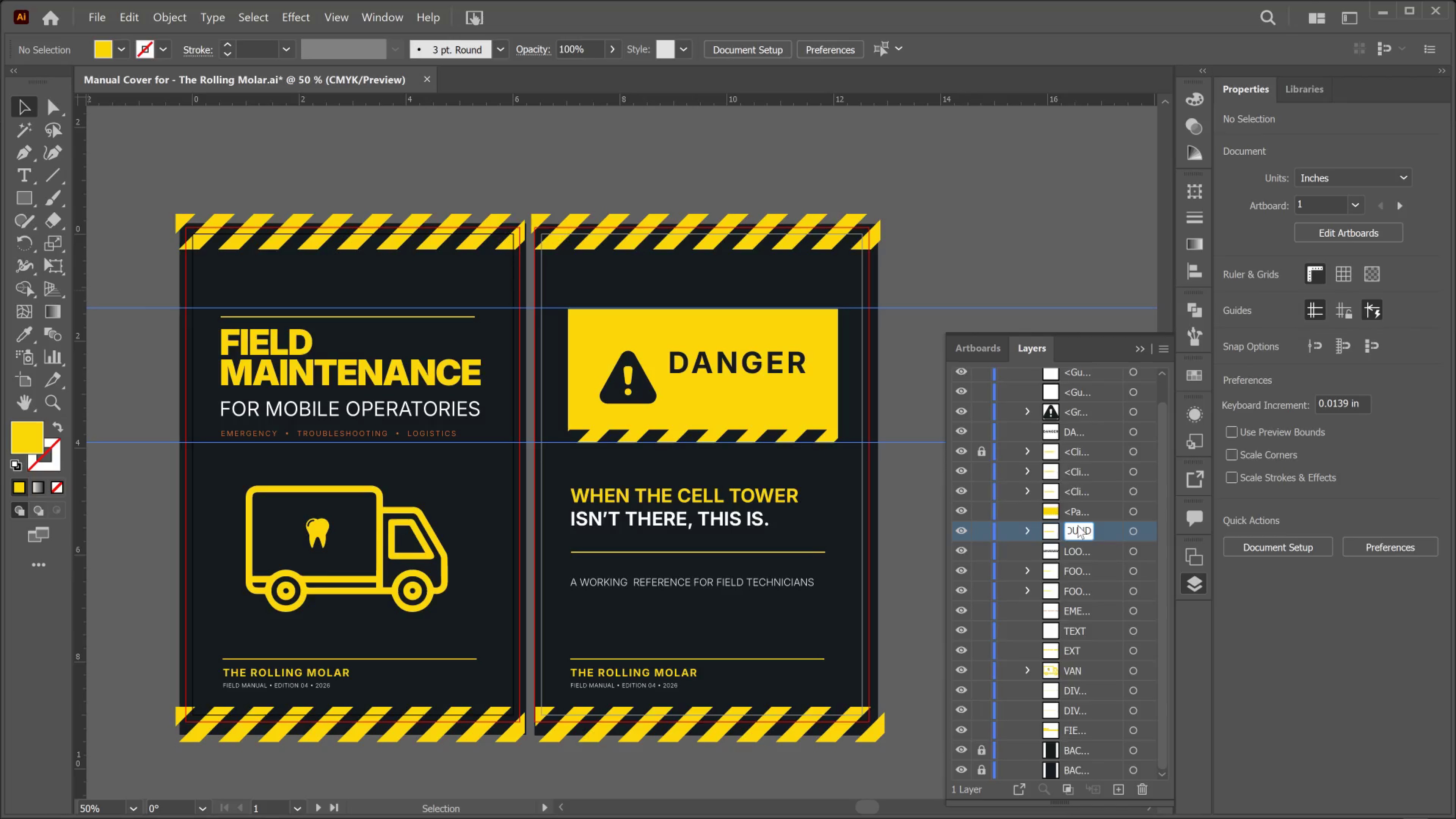 
key(Enter)
 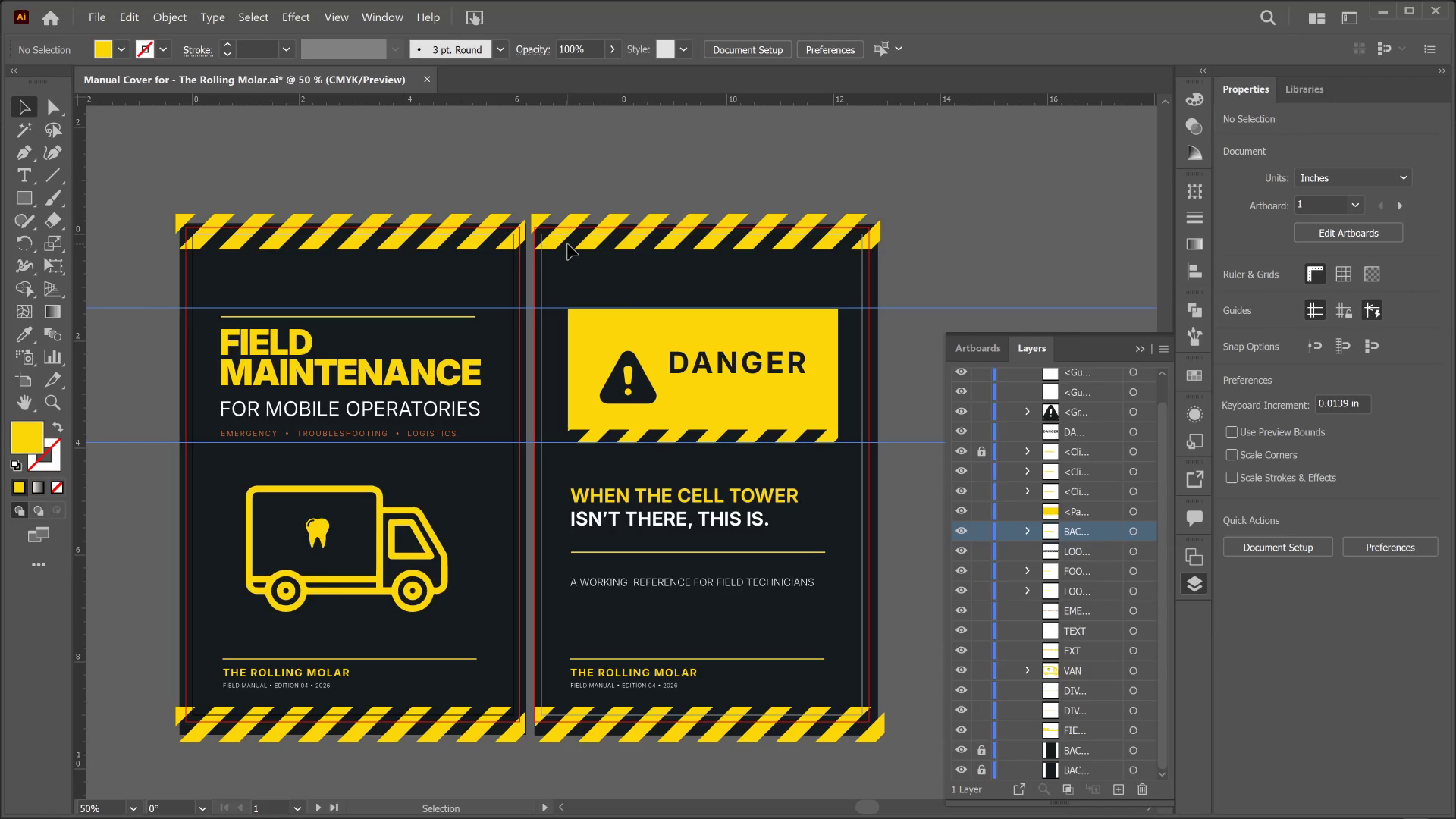 
left_click([581, 243])
 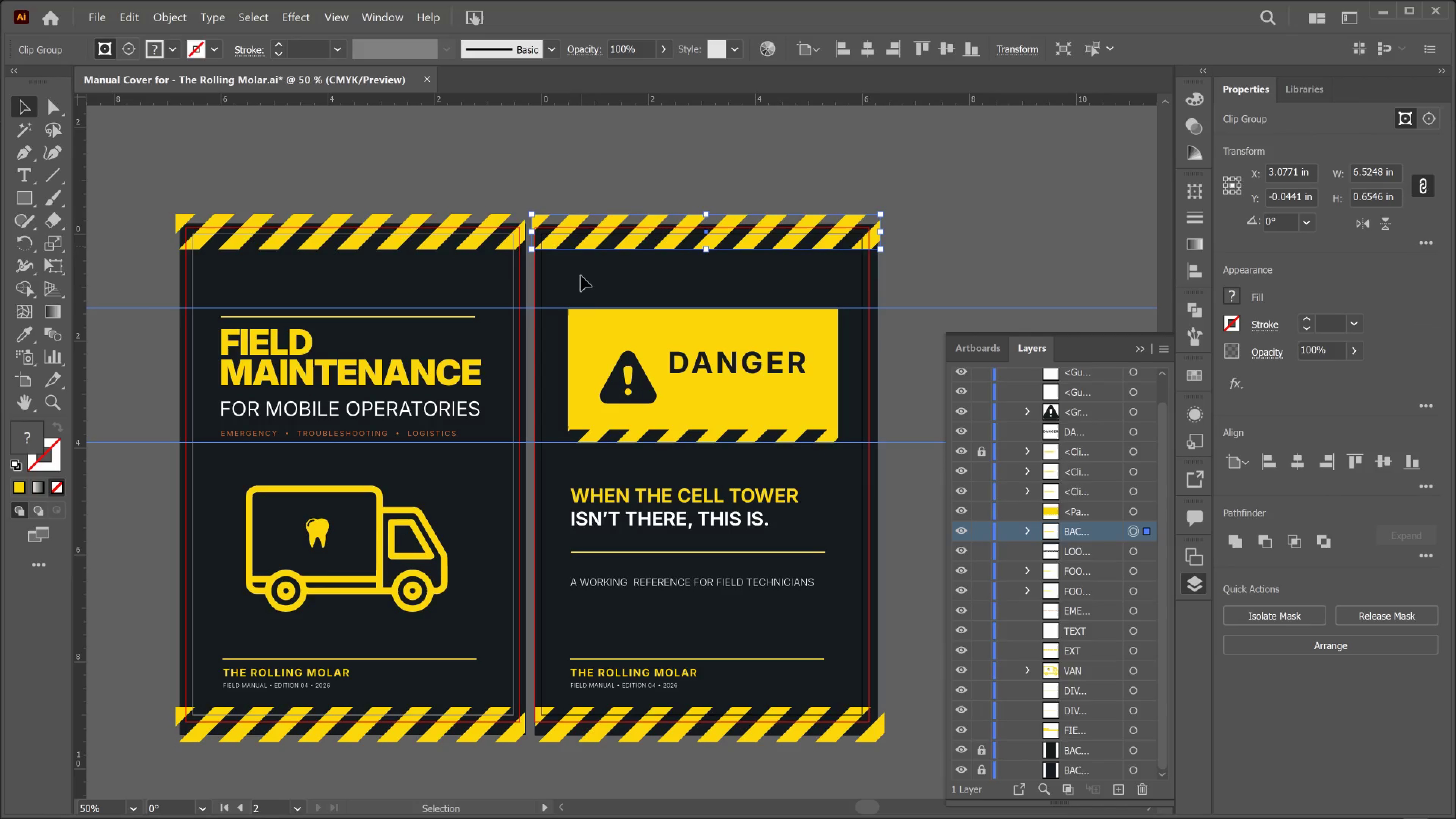 
hold_key(key=ShiftLeft, duration=2.96)
left_click([563, 730])
 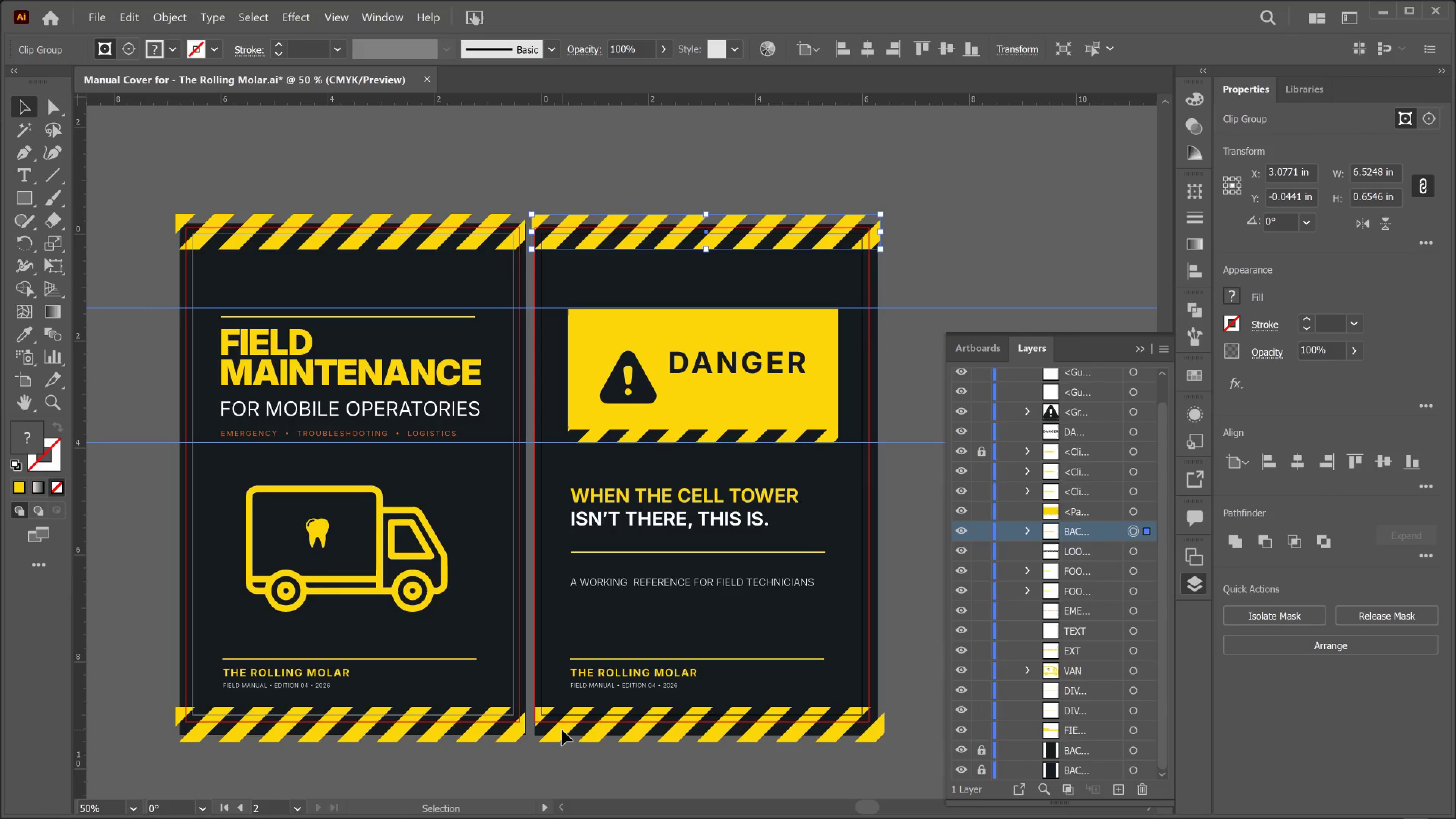 
hold_key(key=ShiftLeft, duration=0.45)
left_click([562, 730])
 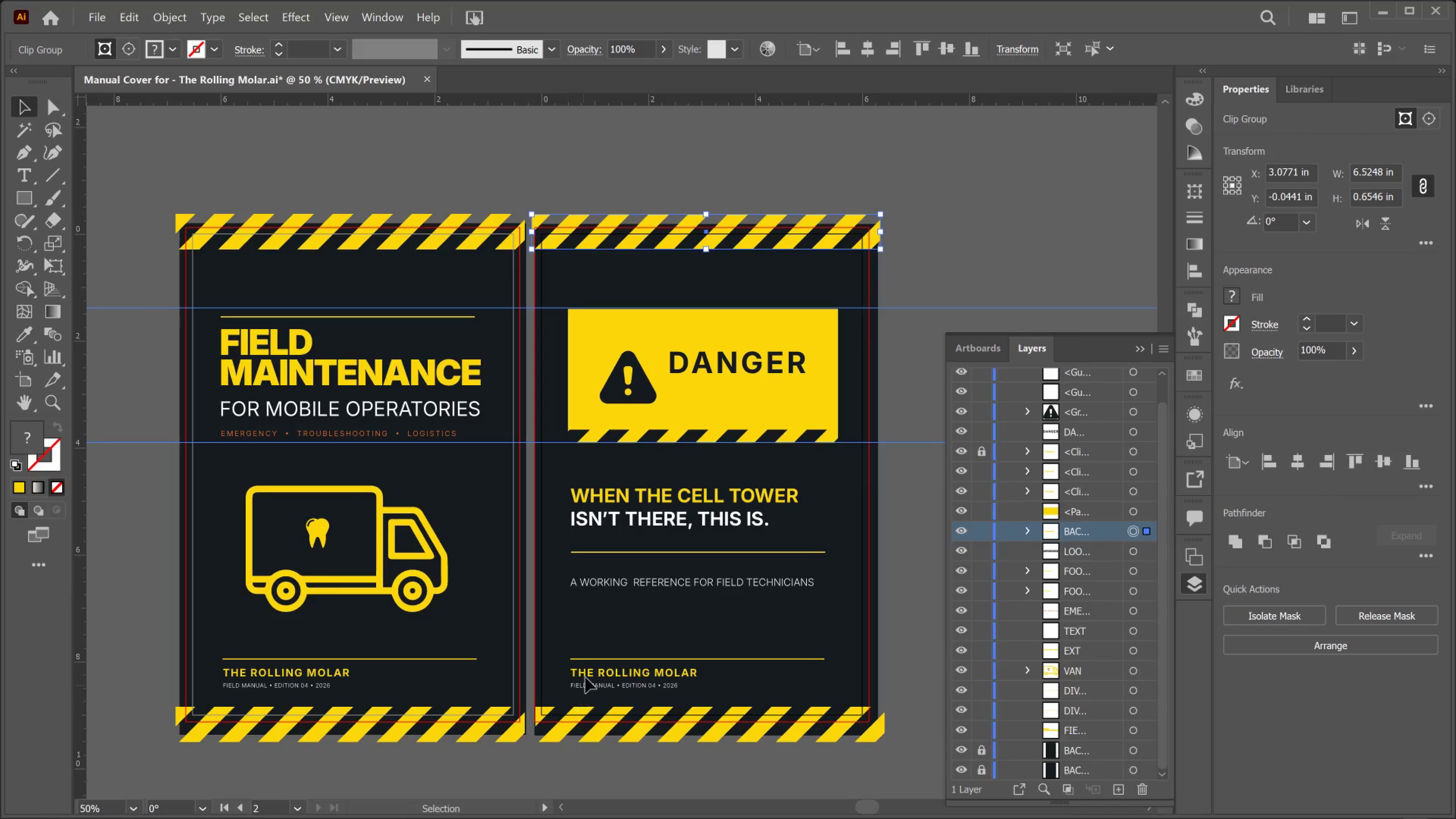 
key(Alt+Control+2)
 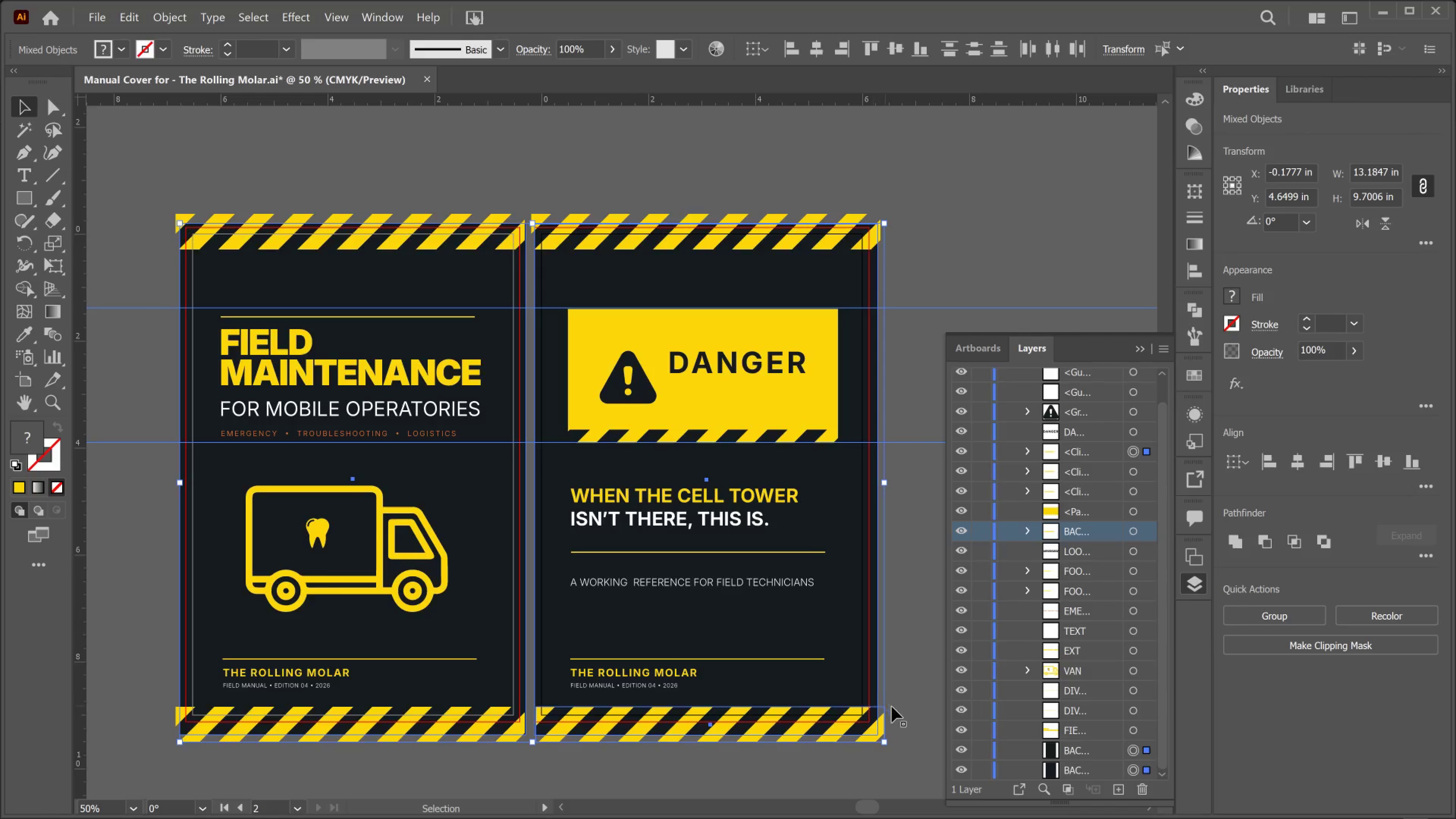 
left_click_drag(start_coordinate=[912, 688], to_coordinate=[908, 693])
 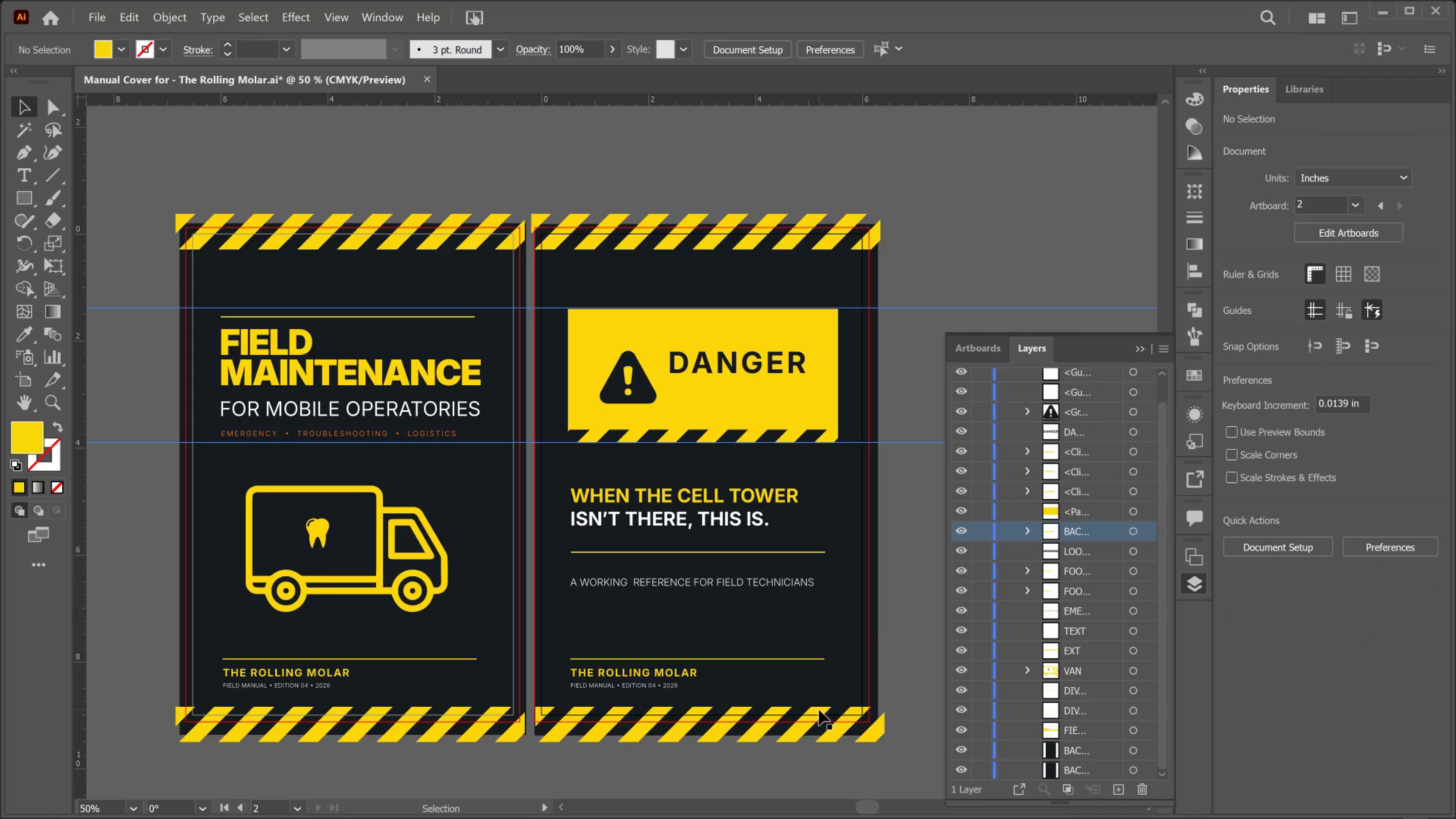 
left_click([819, 710])
 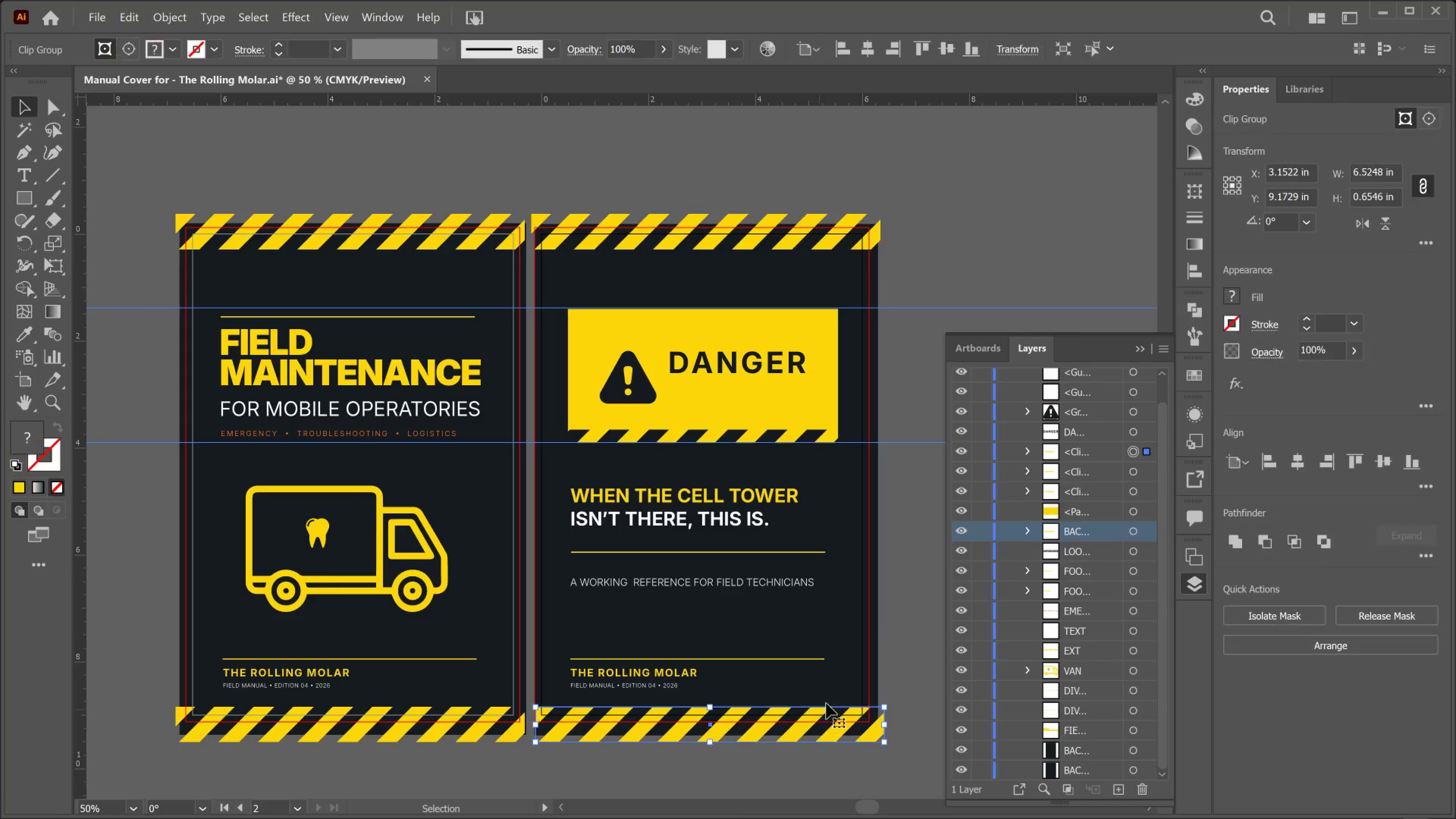 
hold_key(key=ShiftLeft, duration=2.79)
left_click([848, 675])
 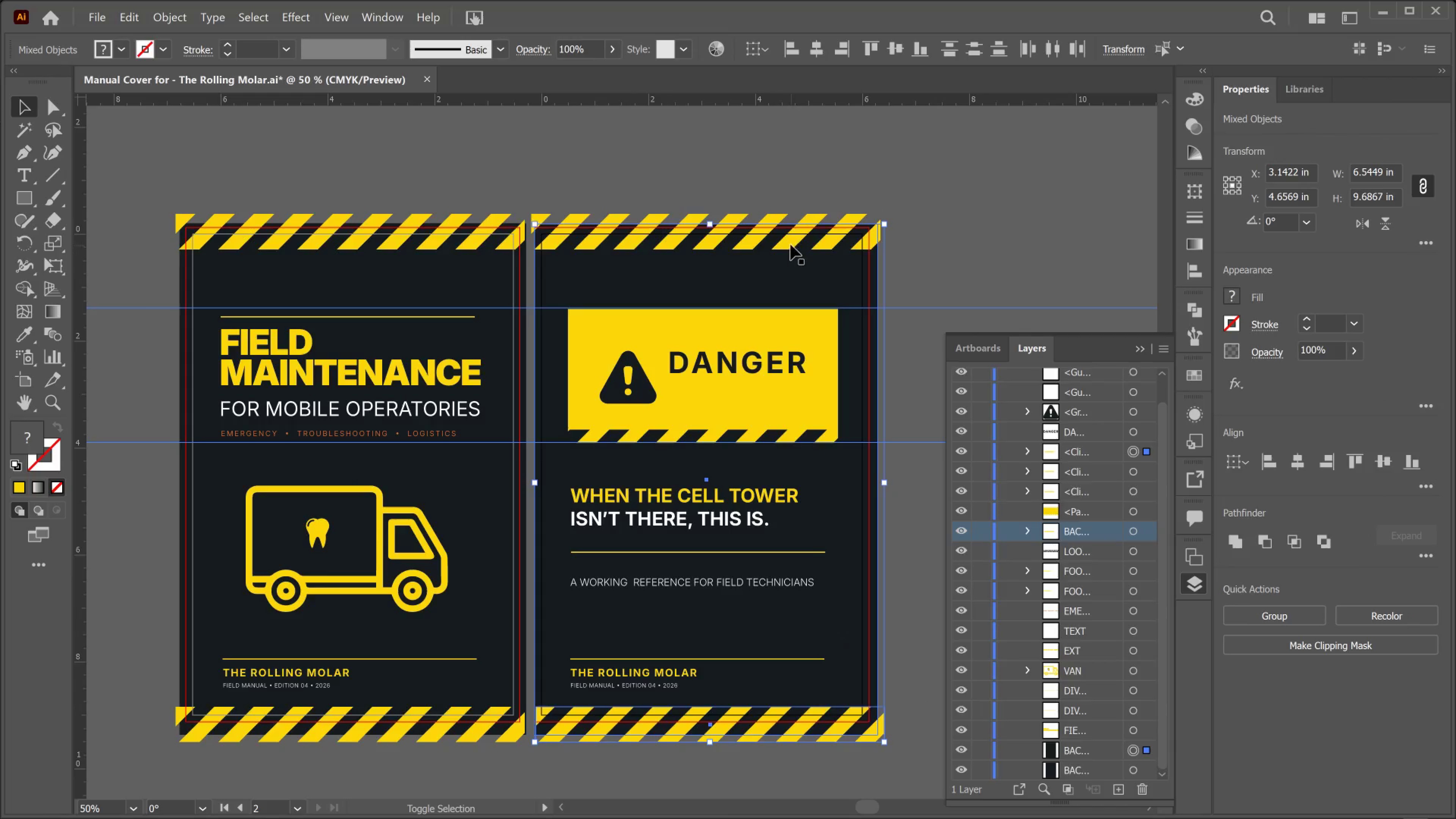 
left_click([789, 243])
 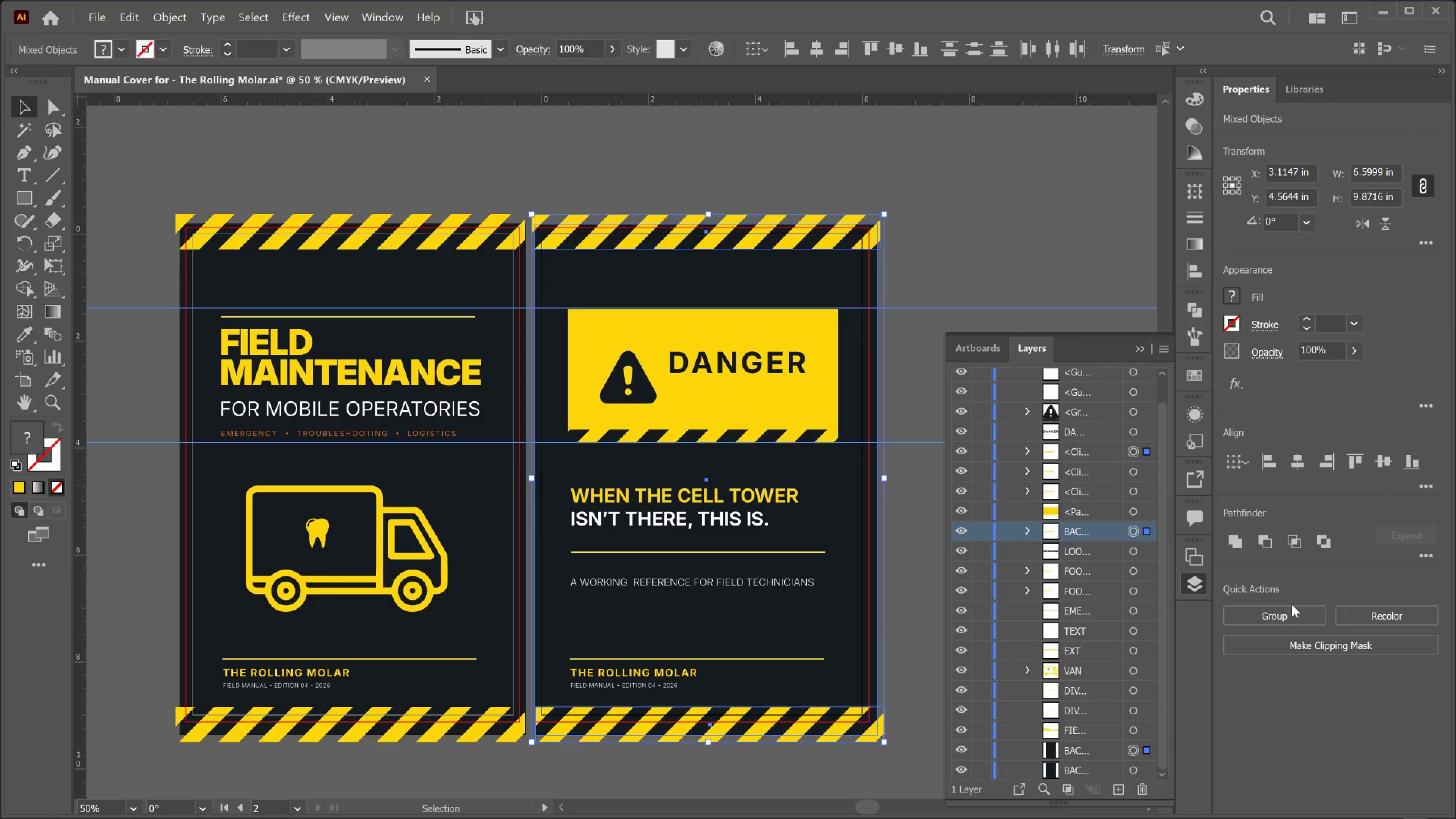 
left_click([1288, 618])
 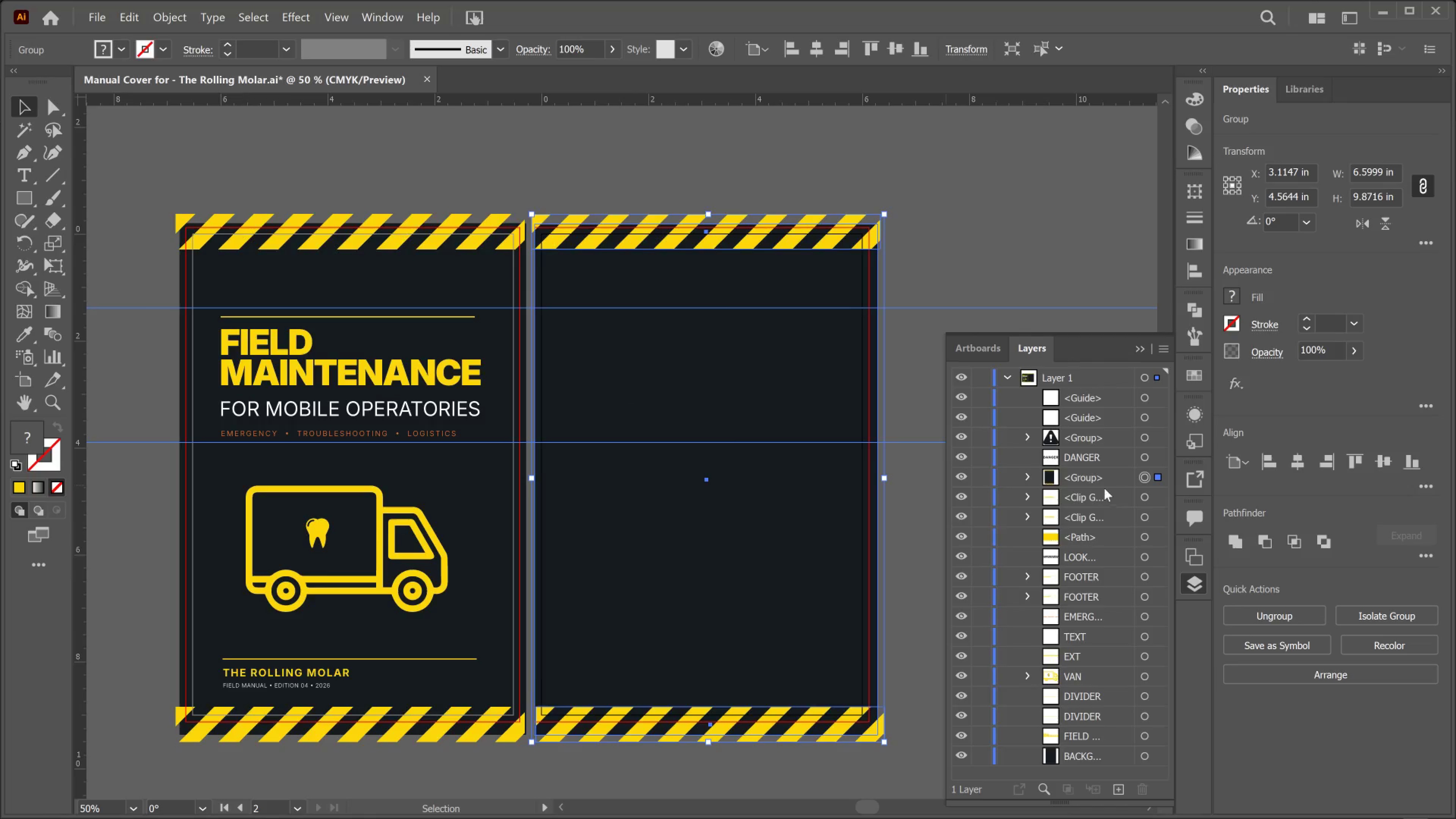 
double_click([1085, 484])
 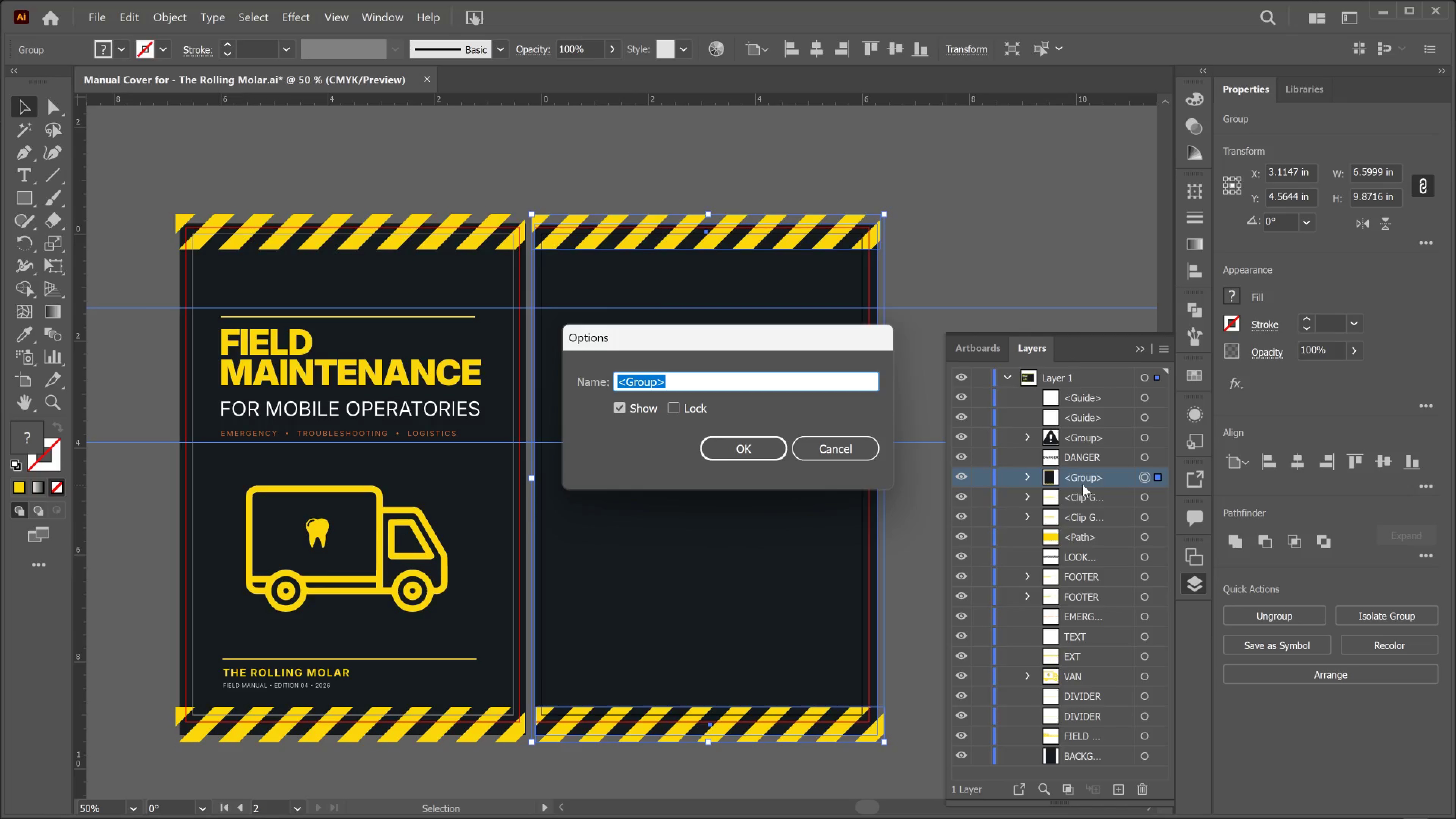 
type(BACKGROUDN)
key(Backspace)
key(Backspace)
type(ND)
 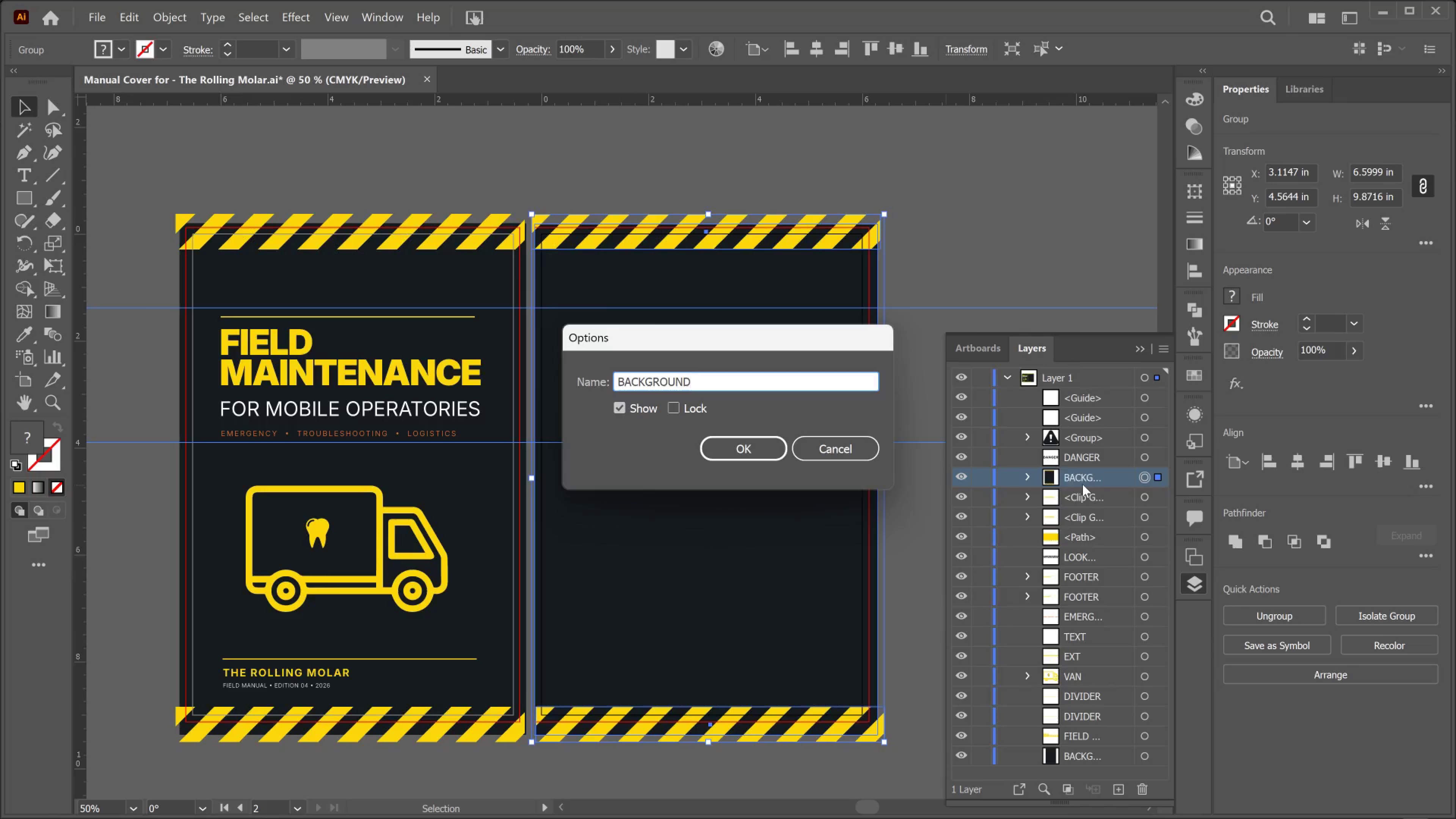 
key(Enter)
 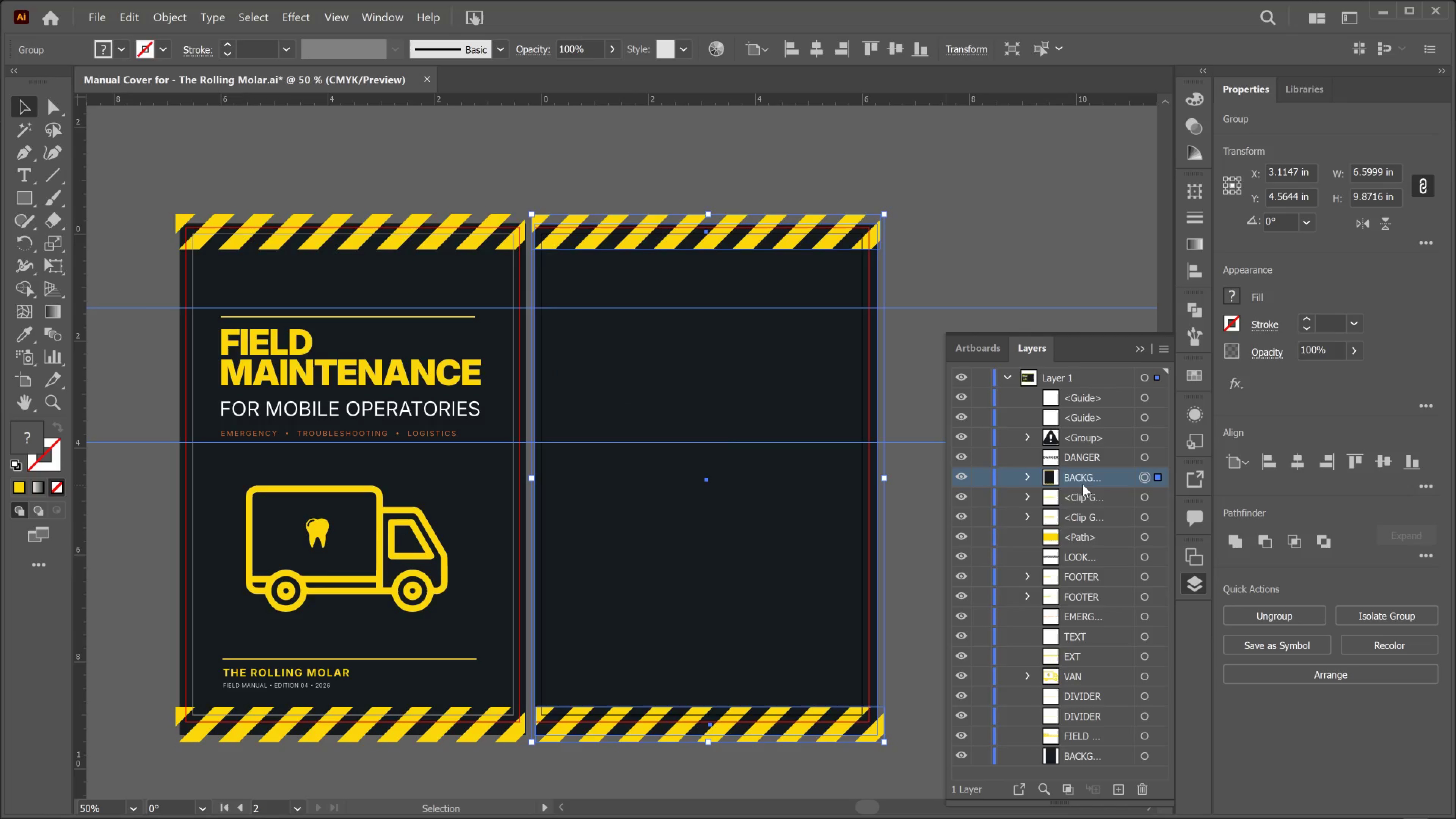 
left_click_drag(start_coordinate=[1083, 484], to_coordinate=[1098, 746])
 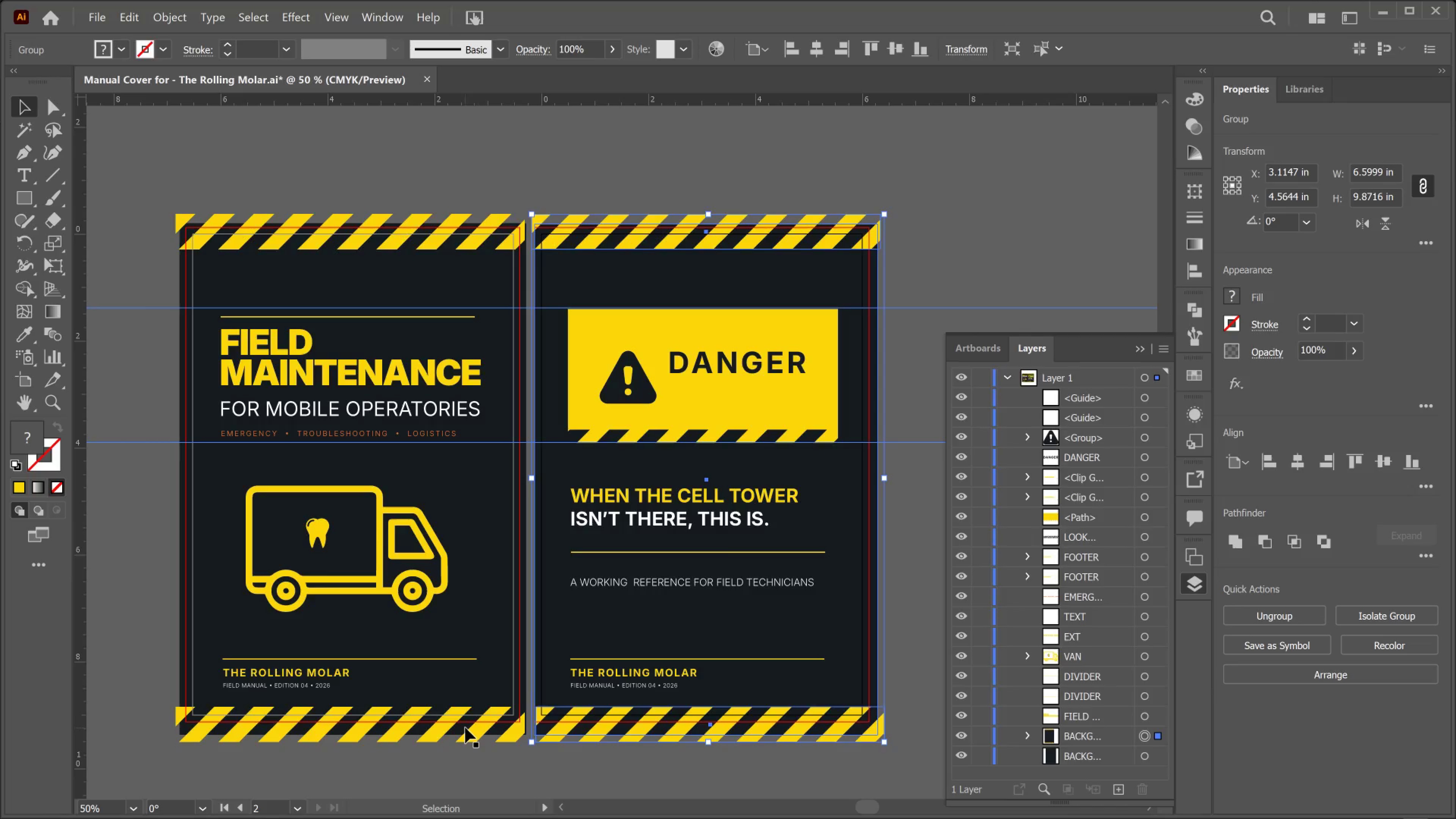 
left_click([475, 734])
 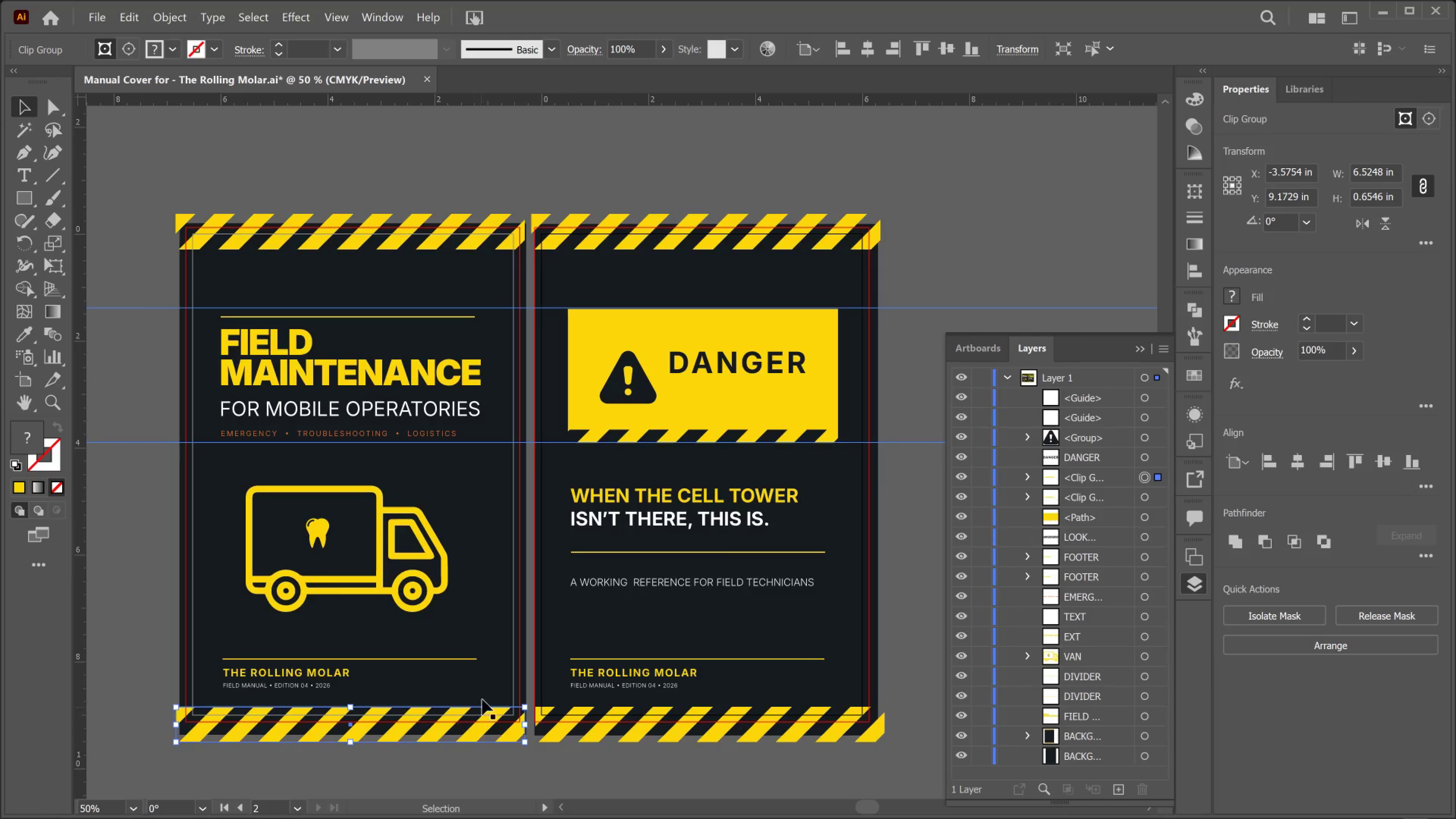 
hold_key(key=ShiftLeft, duration=3.51)
left_click([485, 686])
 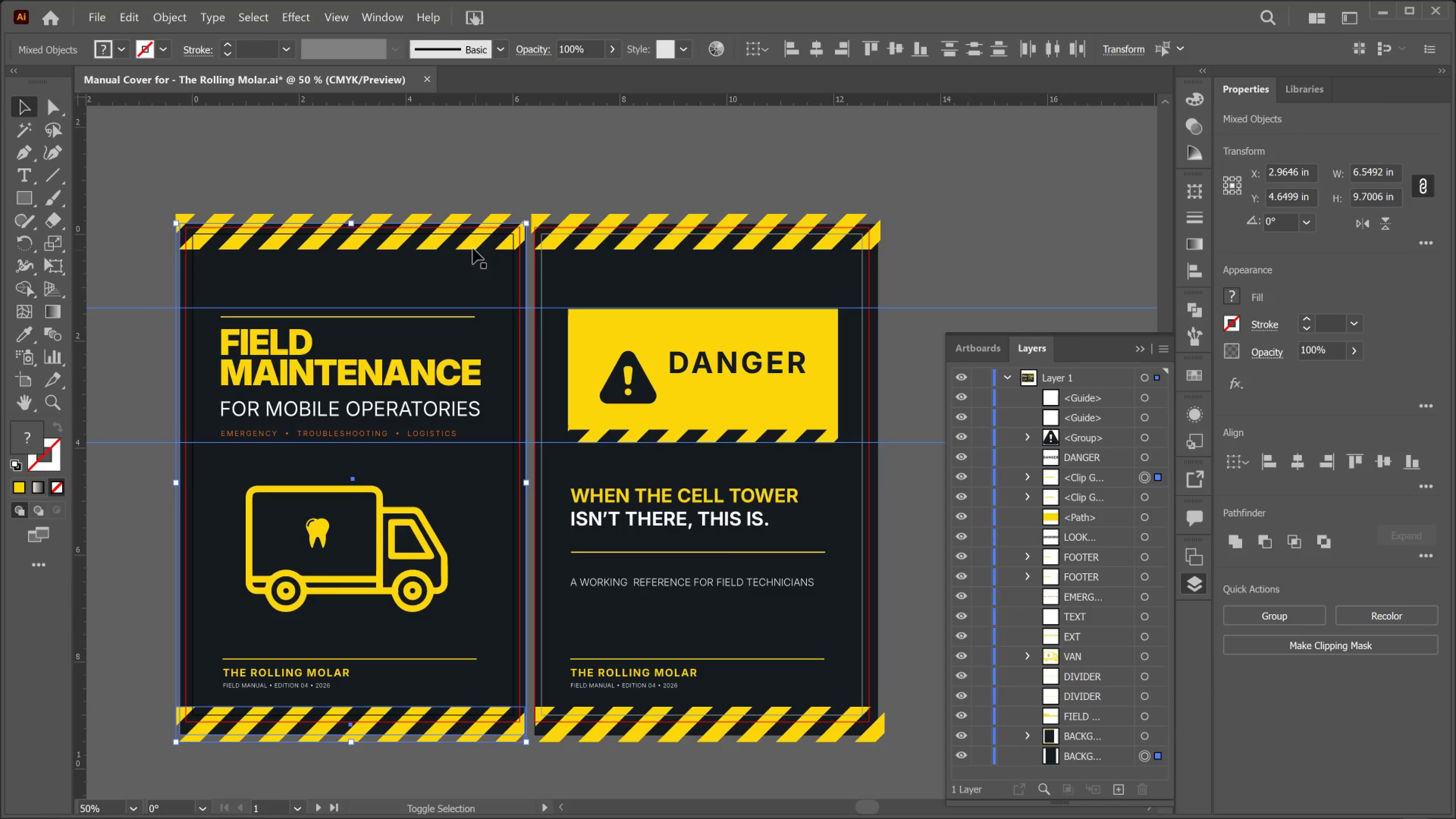 
left_click([472, 247])
 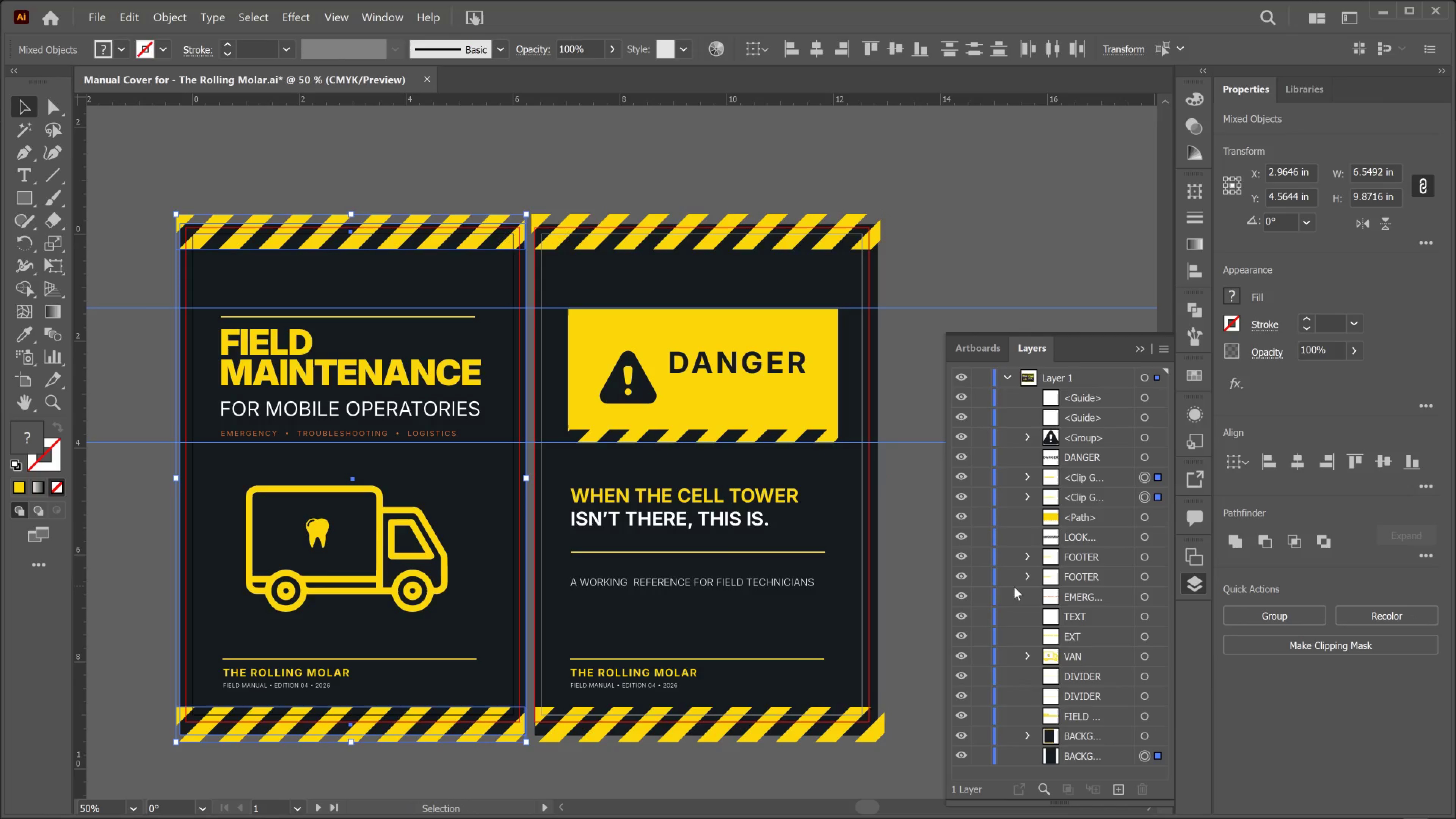 
scroll: coordinate [1049, 577], scroll_direction: down, amount: 1.0
 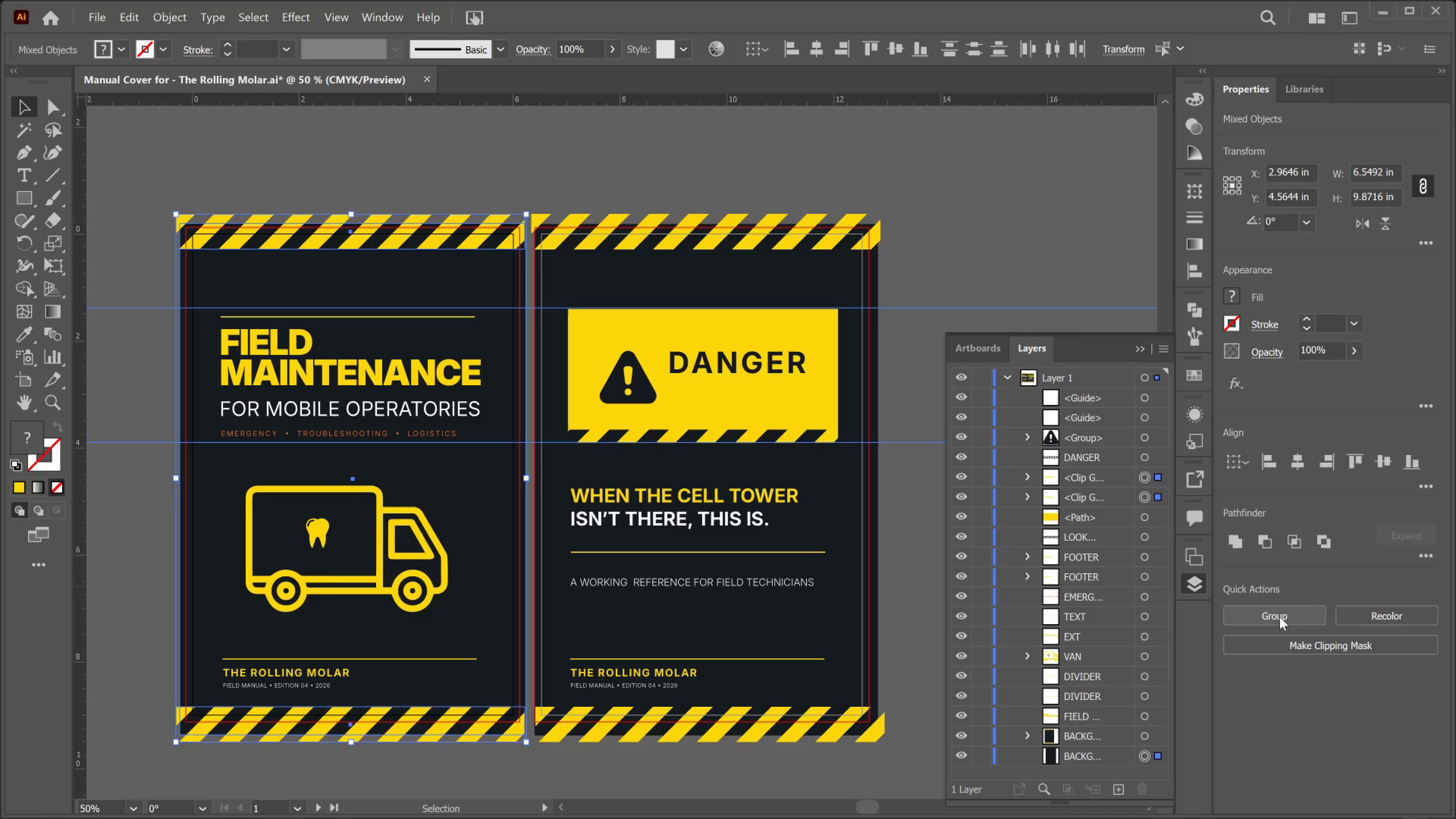 
left_click([1280, 617])
 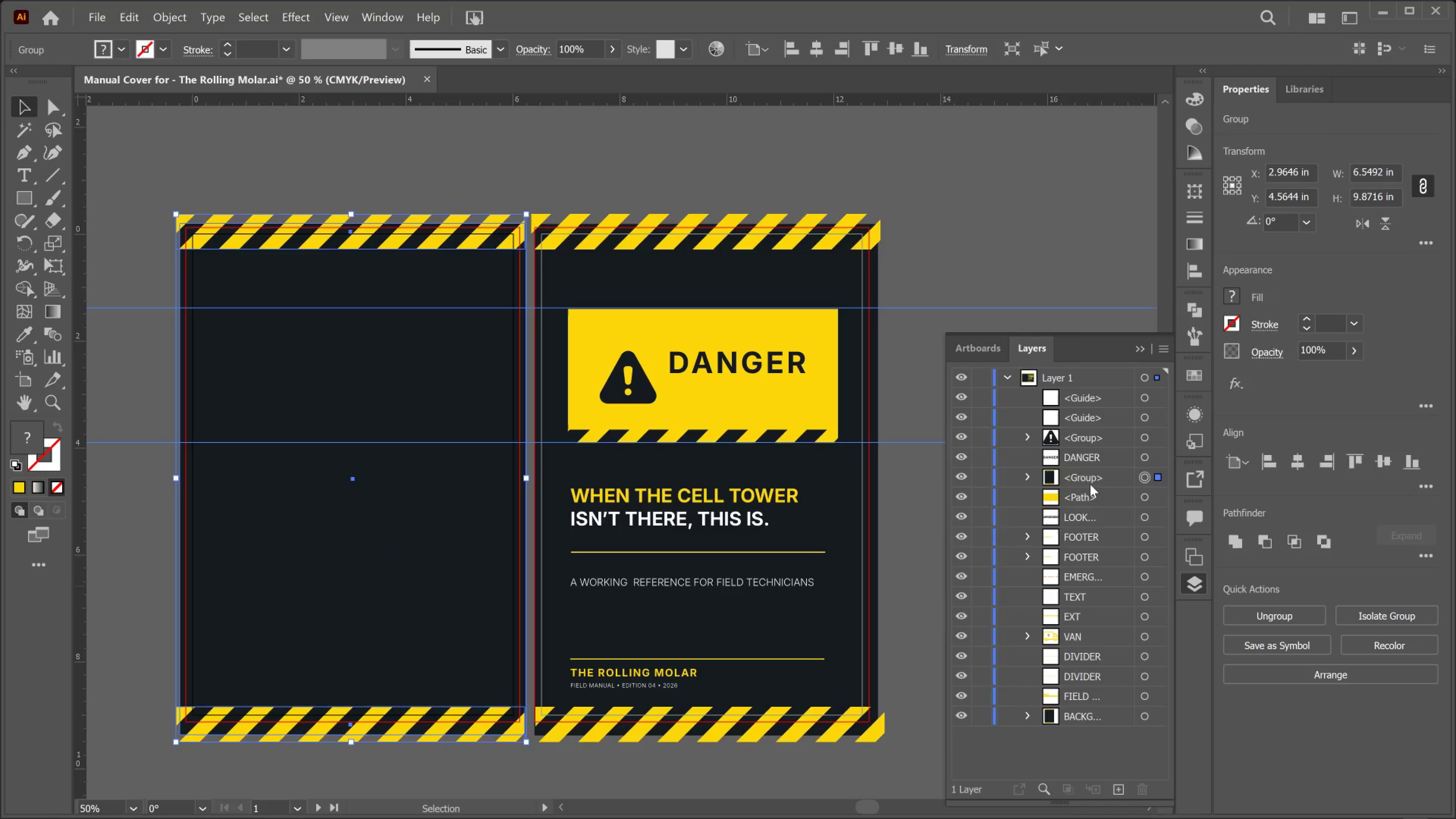 
double_click([1090, 483])
 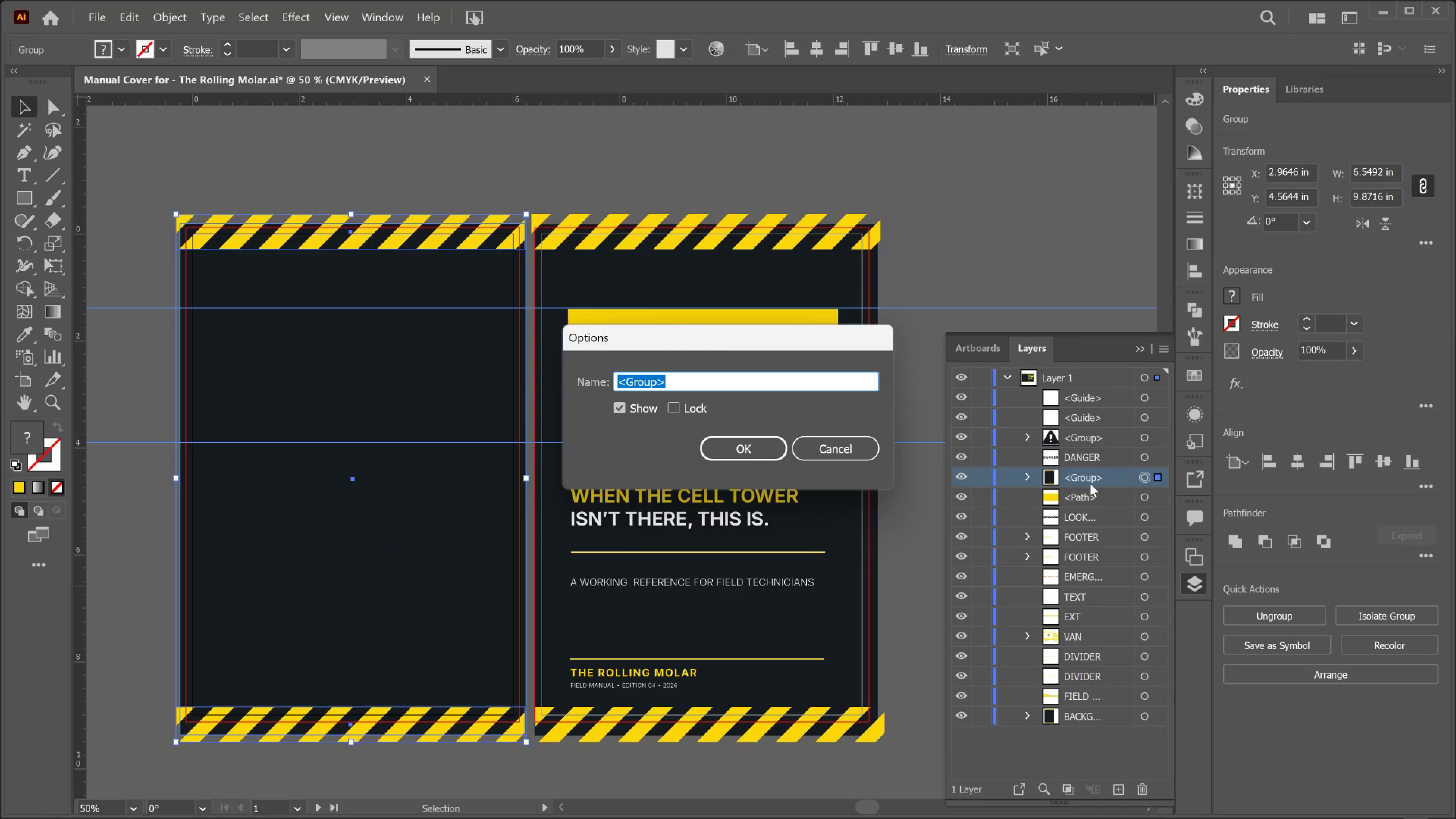 
type(BACKGROUND)
 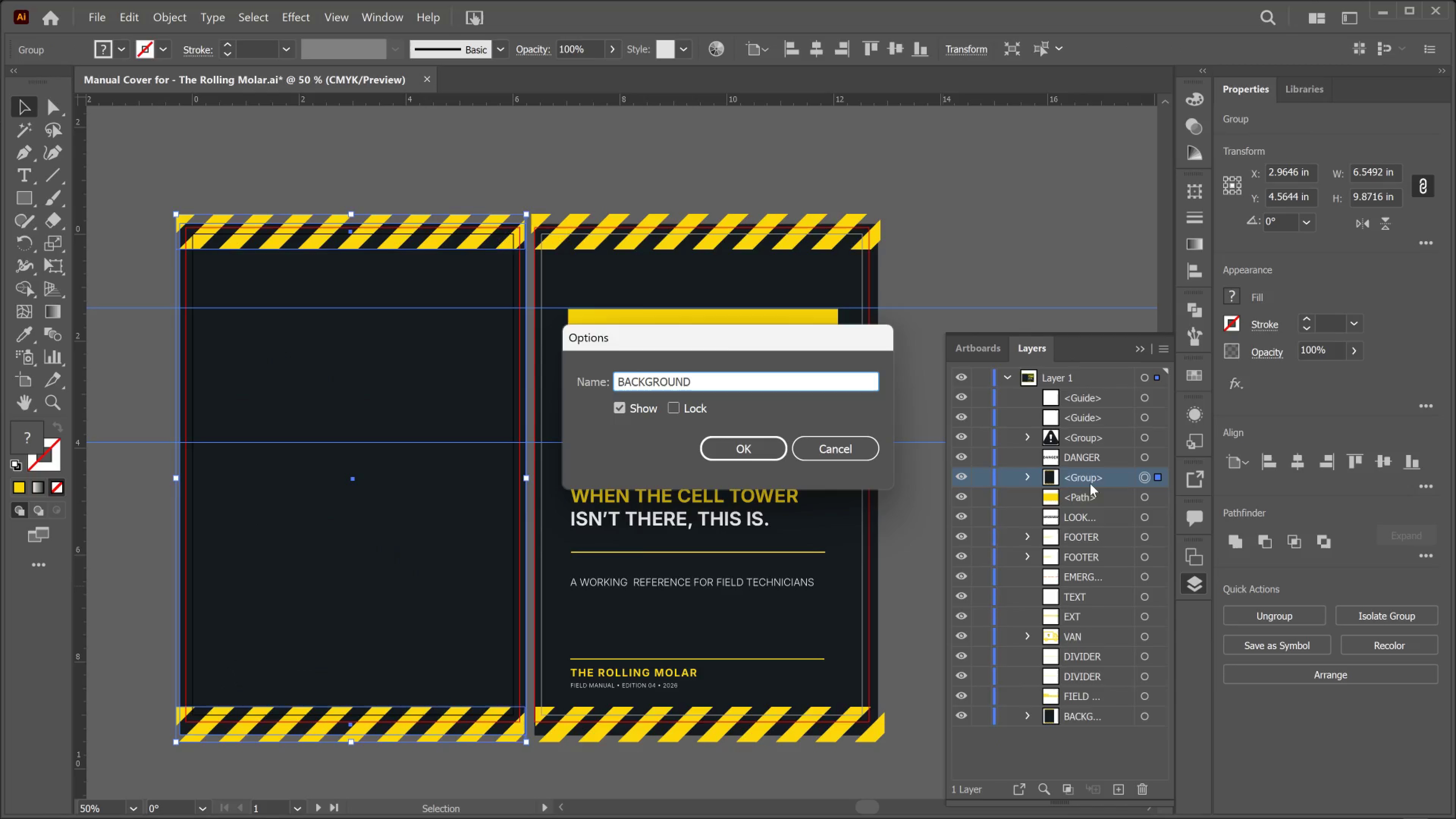 
key(Enter)
 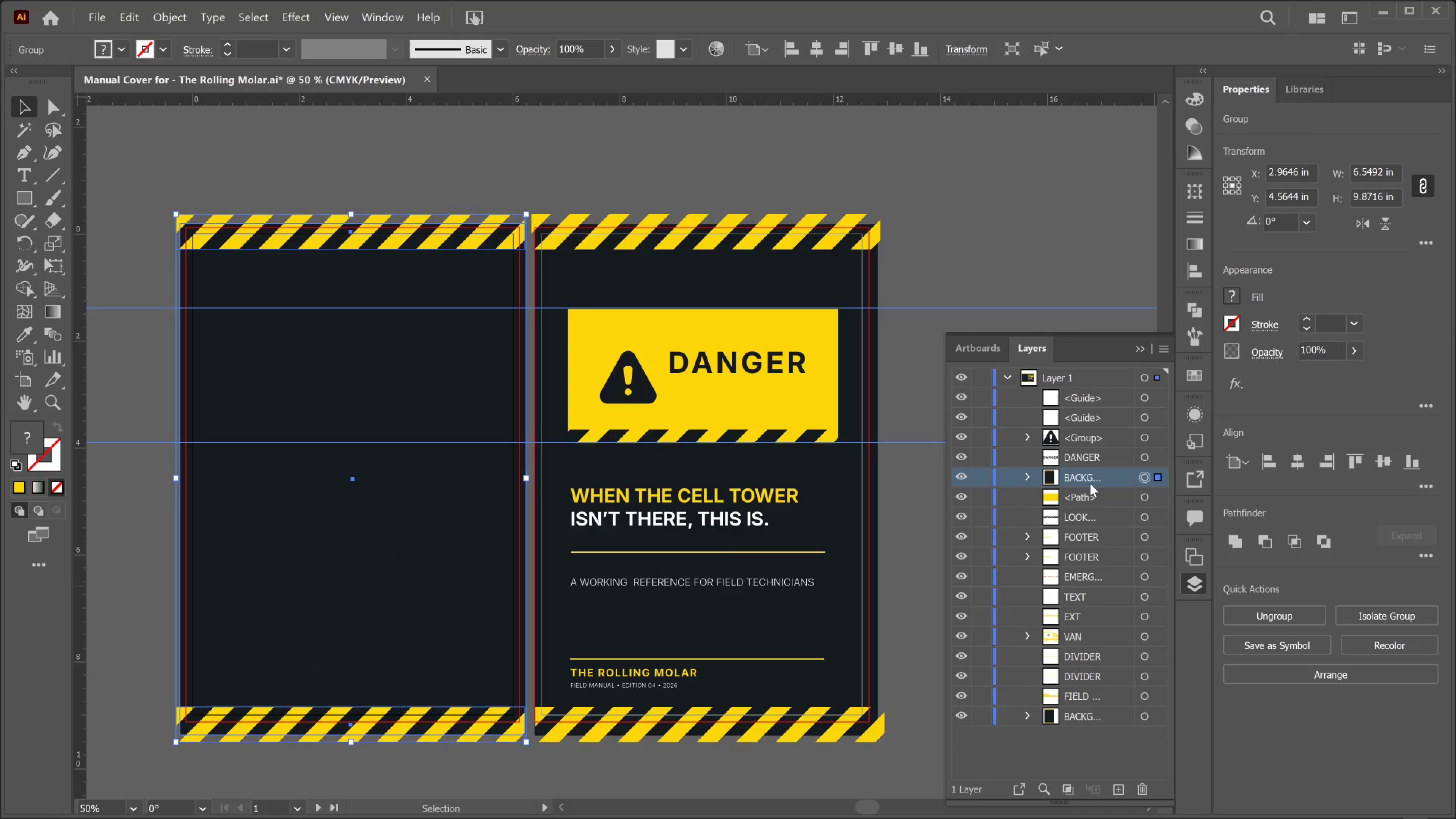 
left_click_drag(start_coordinate=[1090, 483], to_coordinate=[1075, 710])
 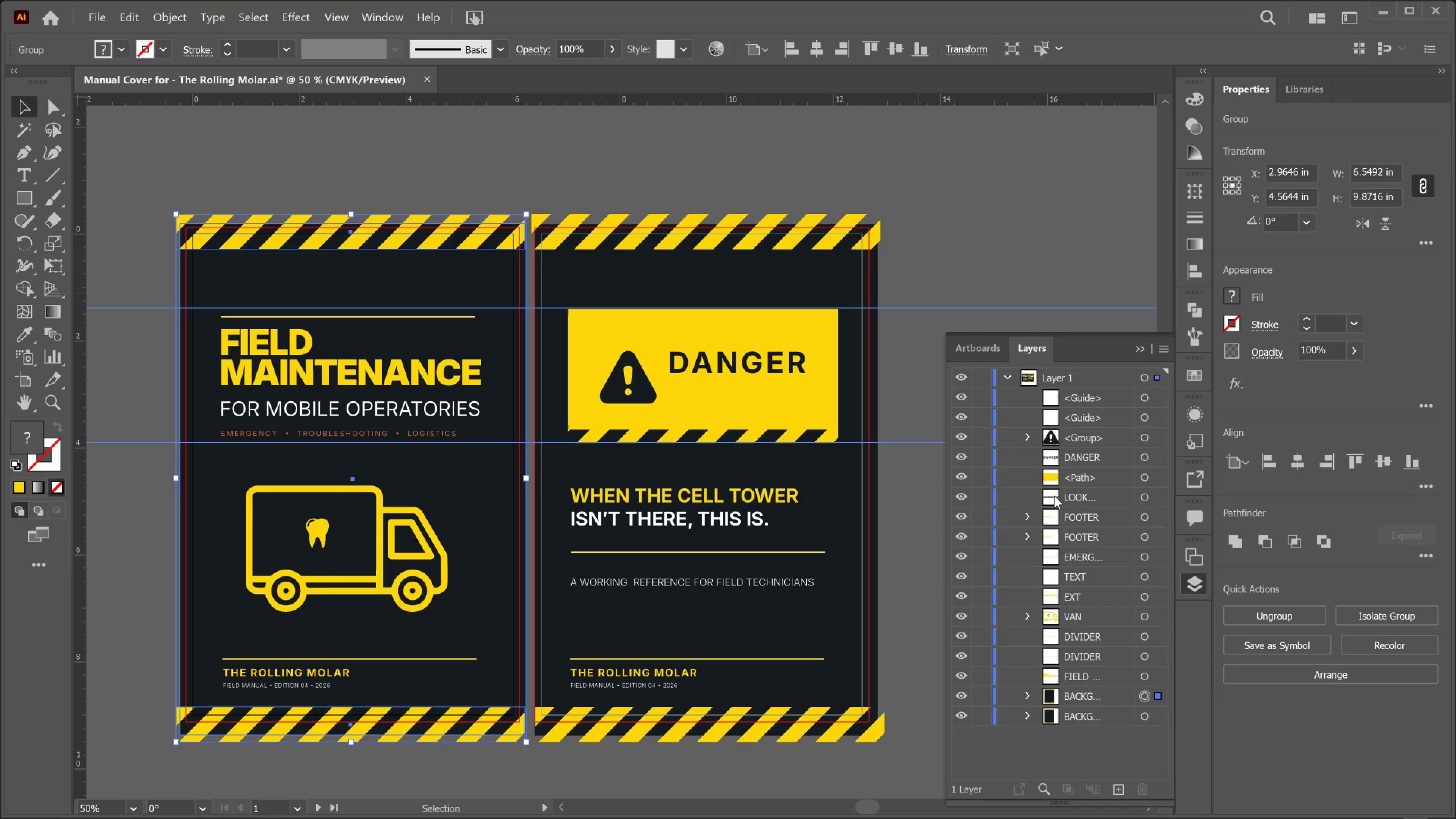 
wait(6.0)
 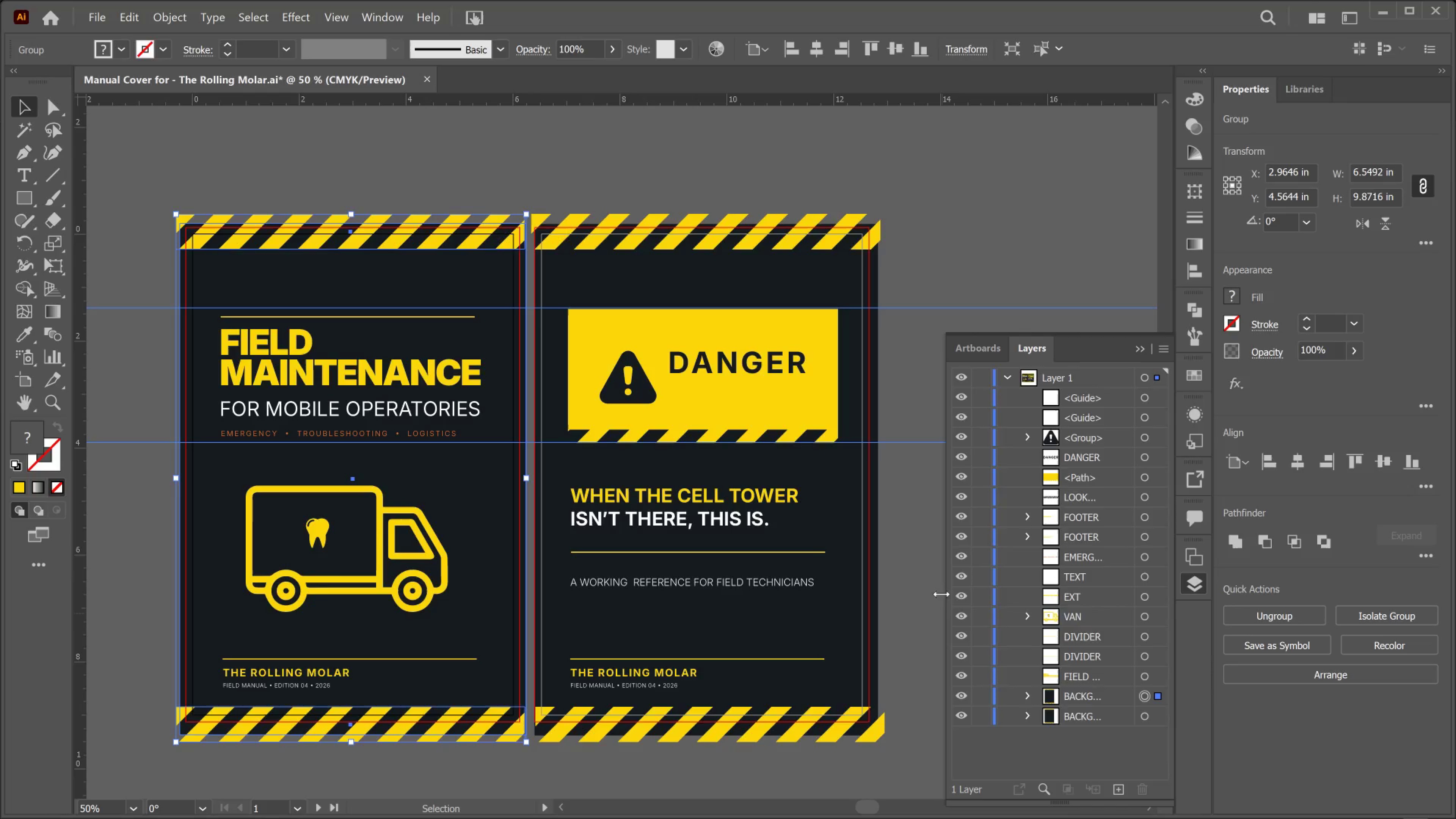 
left_click([971, 478])
 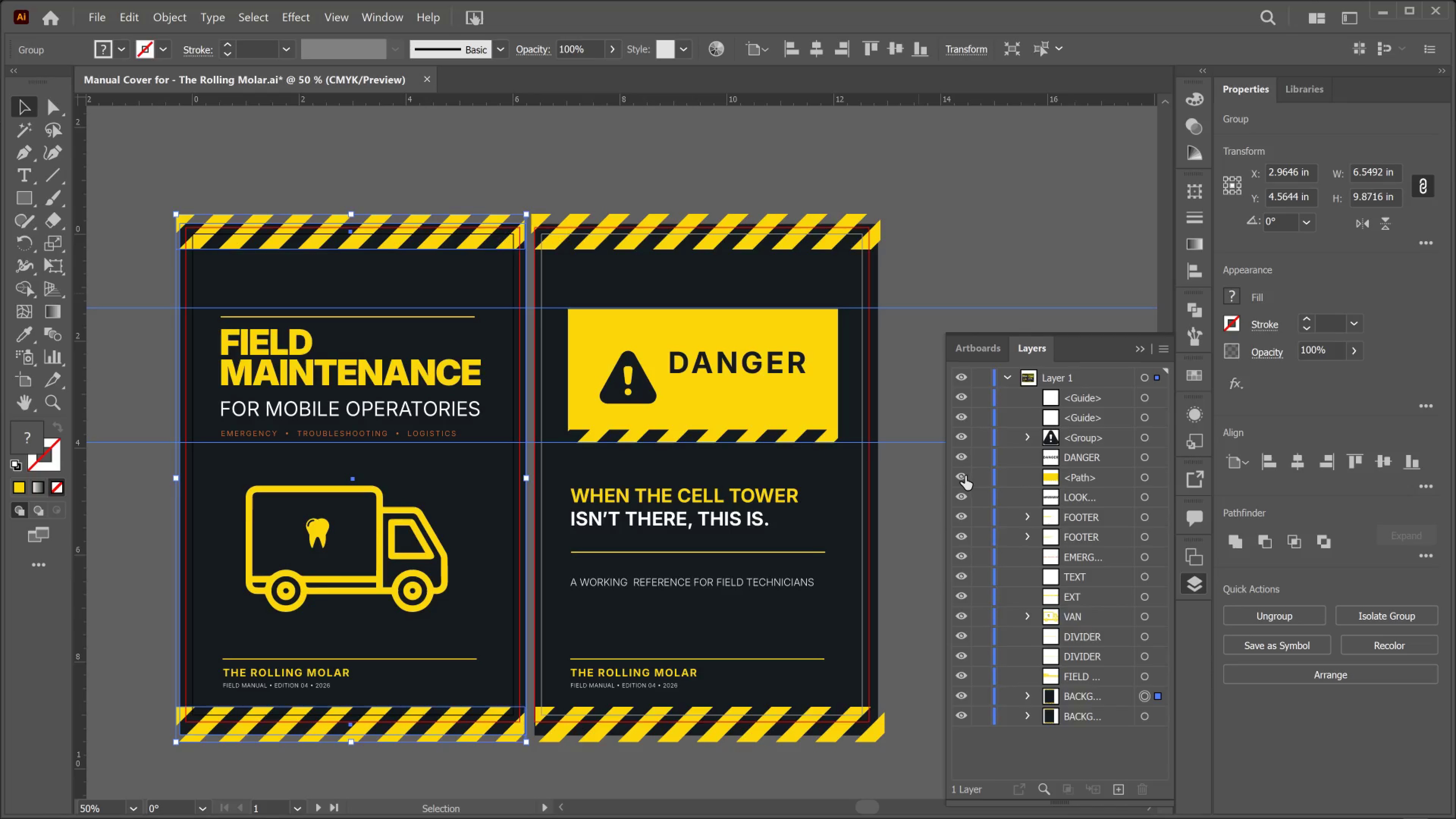 
left_click([965, 476])
 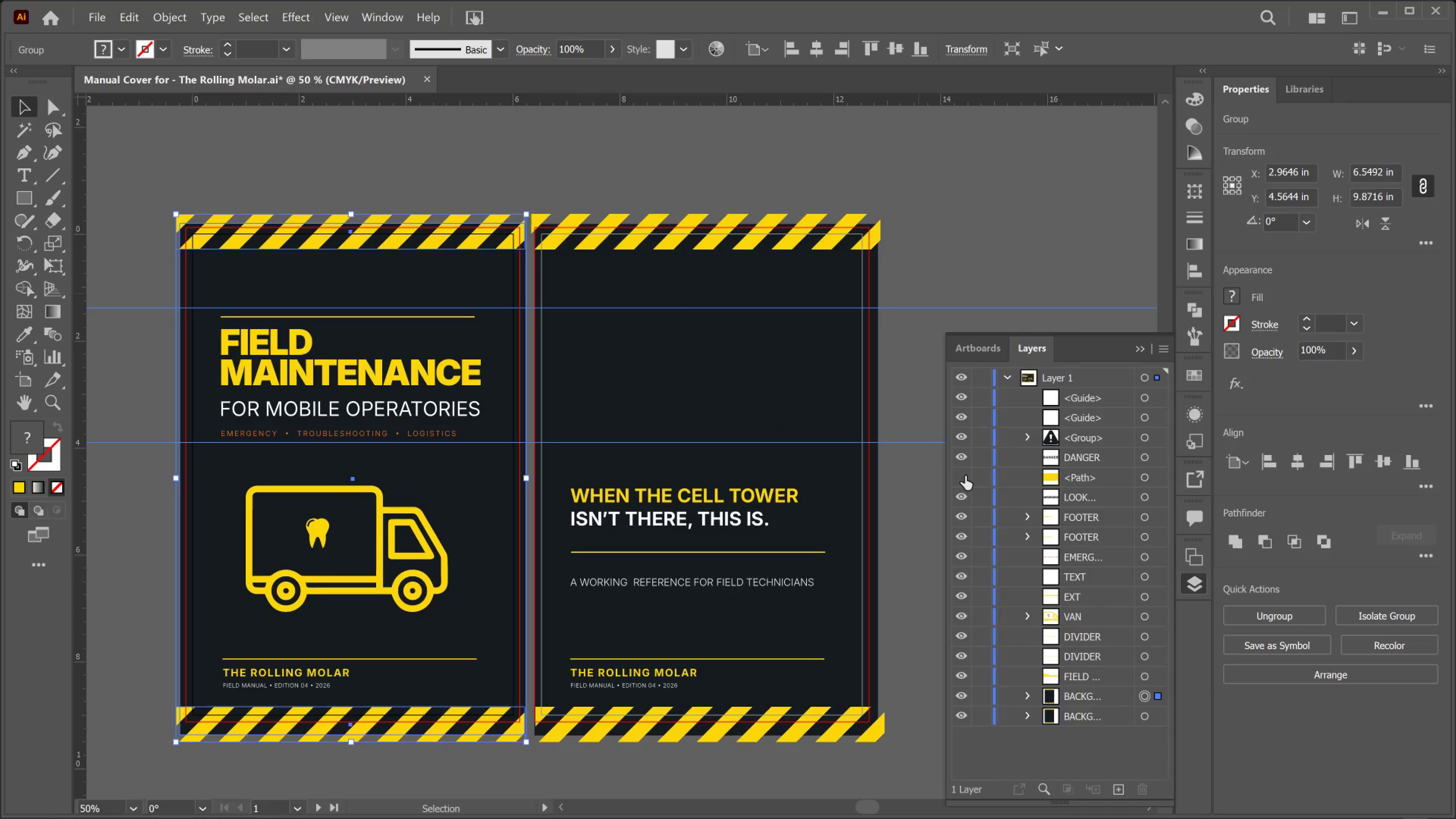 
left_click([965, 476])
 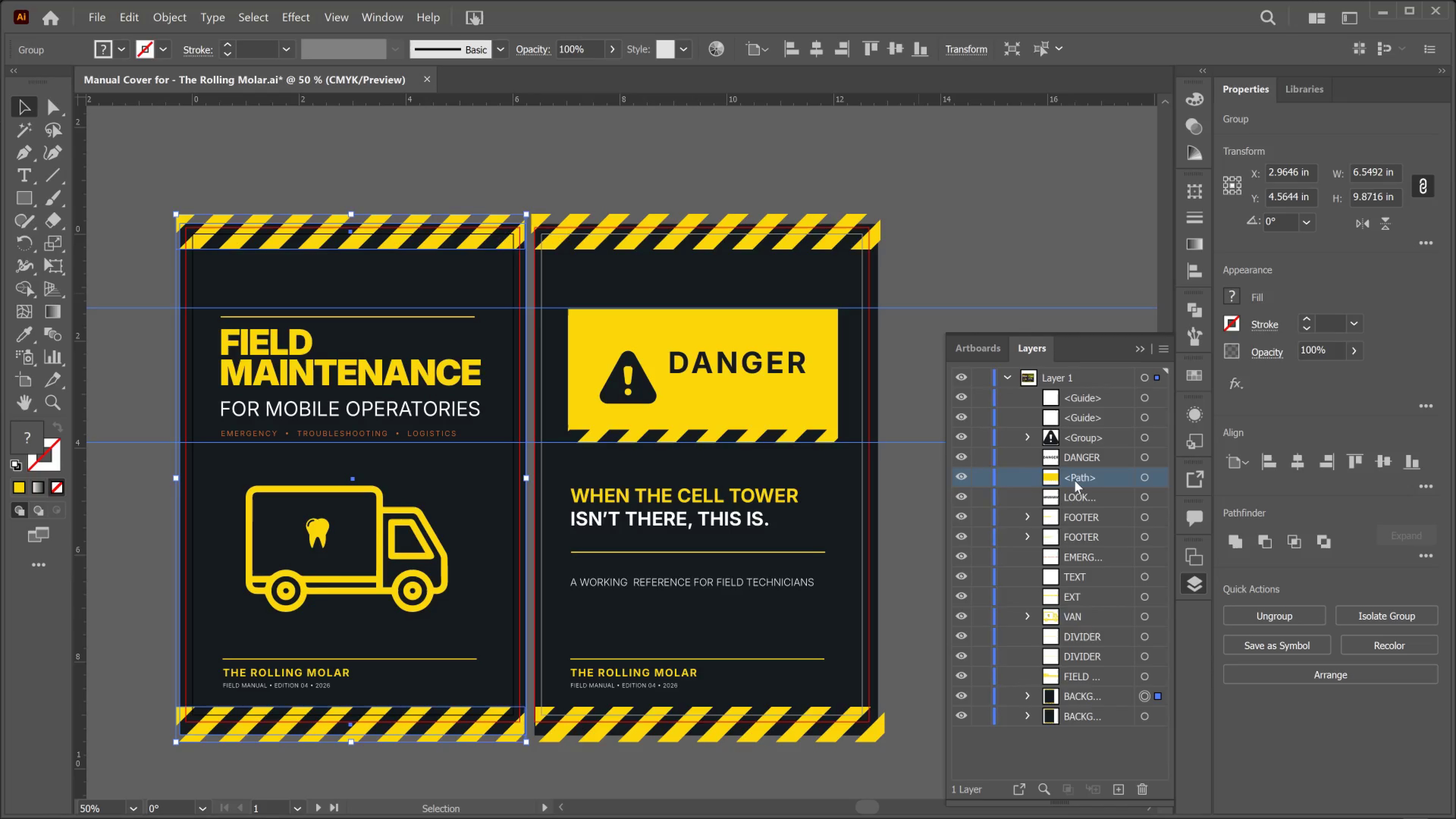 
double_click([1075, 480])
 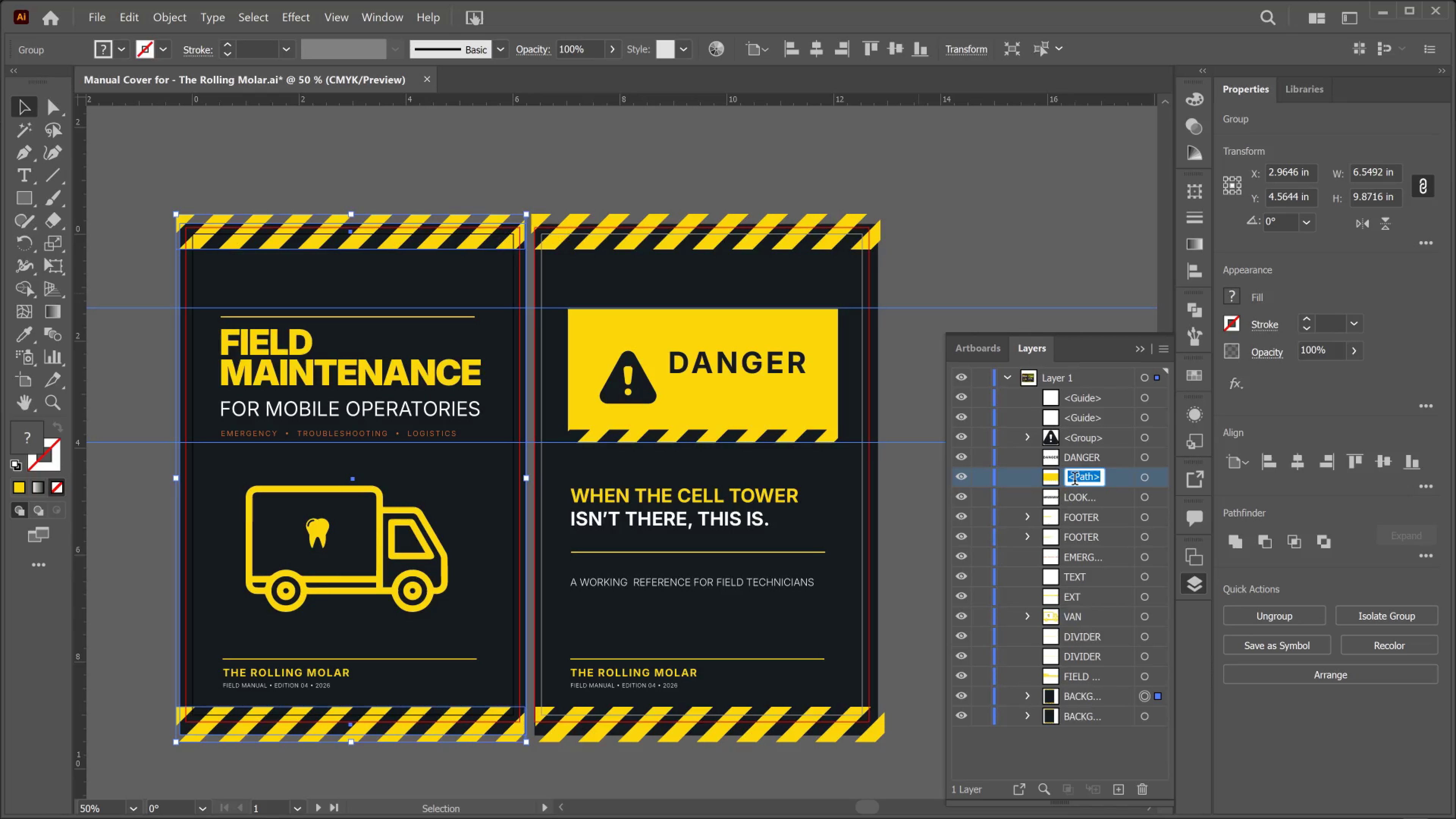 
type(SHAPE)
 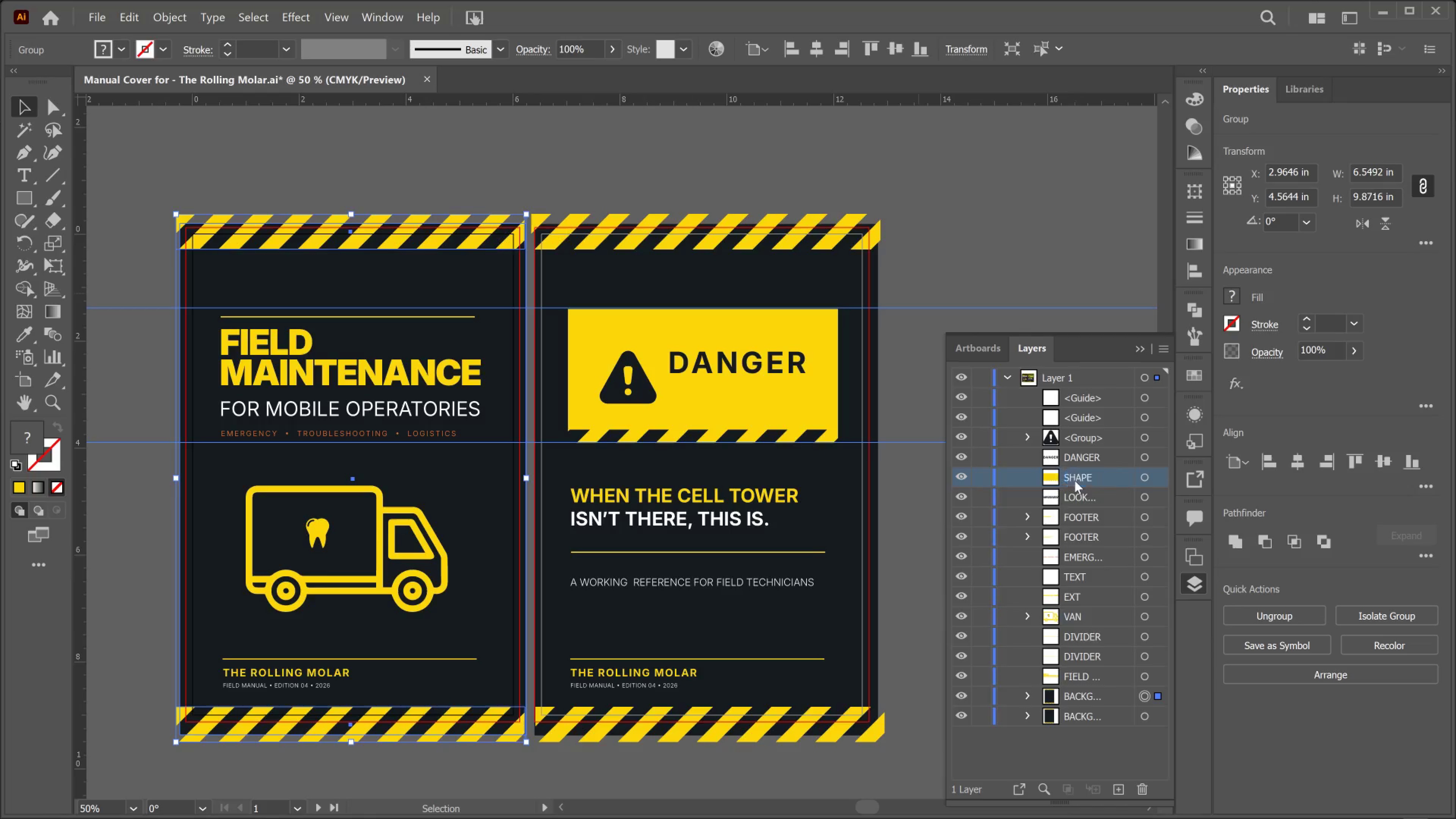 
key(Enter)
 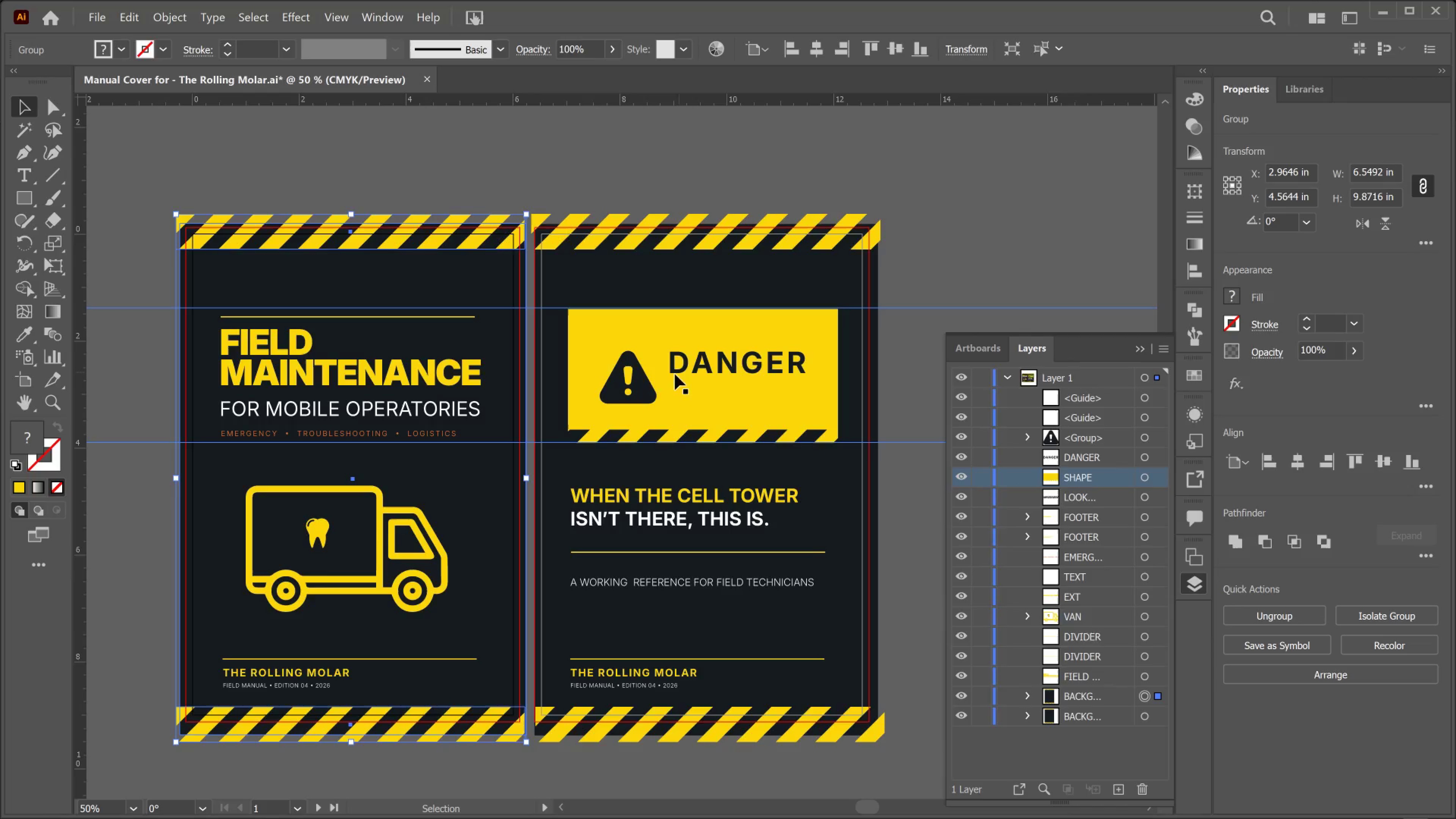 
left_click([646, 384])
 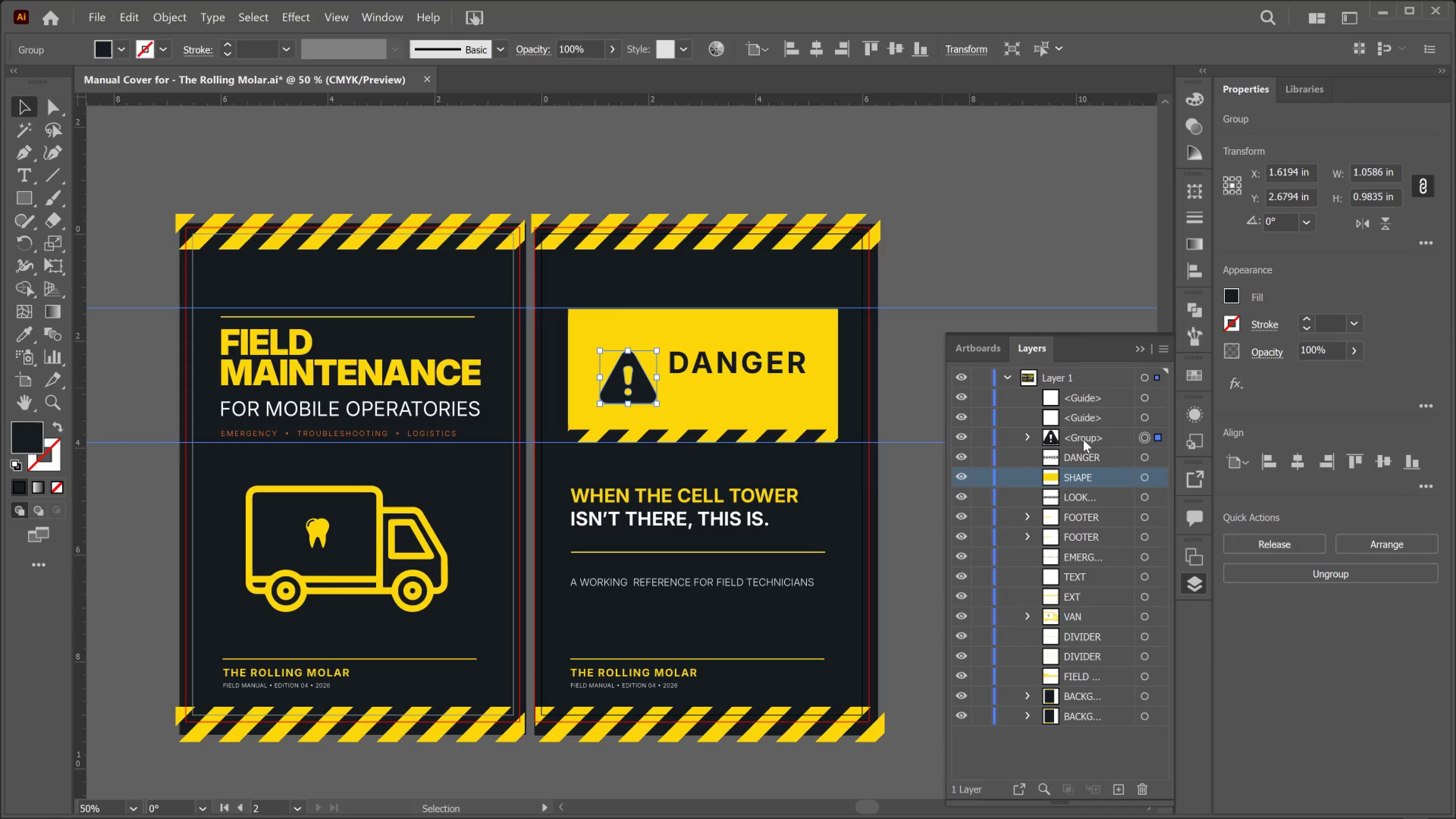 
left_click([1083, 439])
 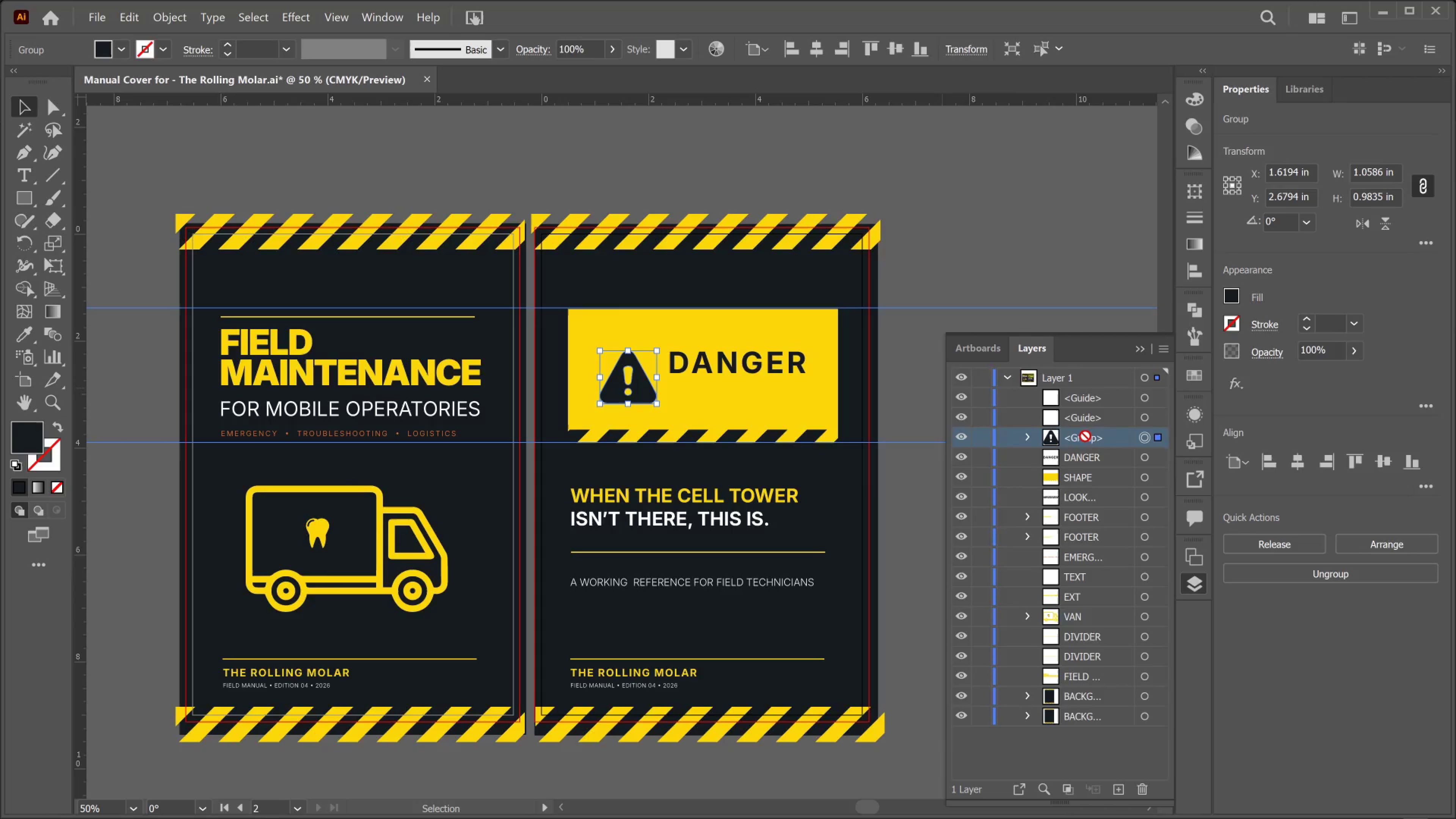 
left_click_drag(start_coordinate=[1080, 436], to_coordinate=[1085, 436])
 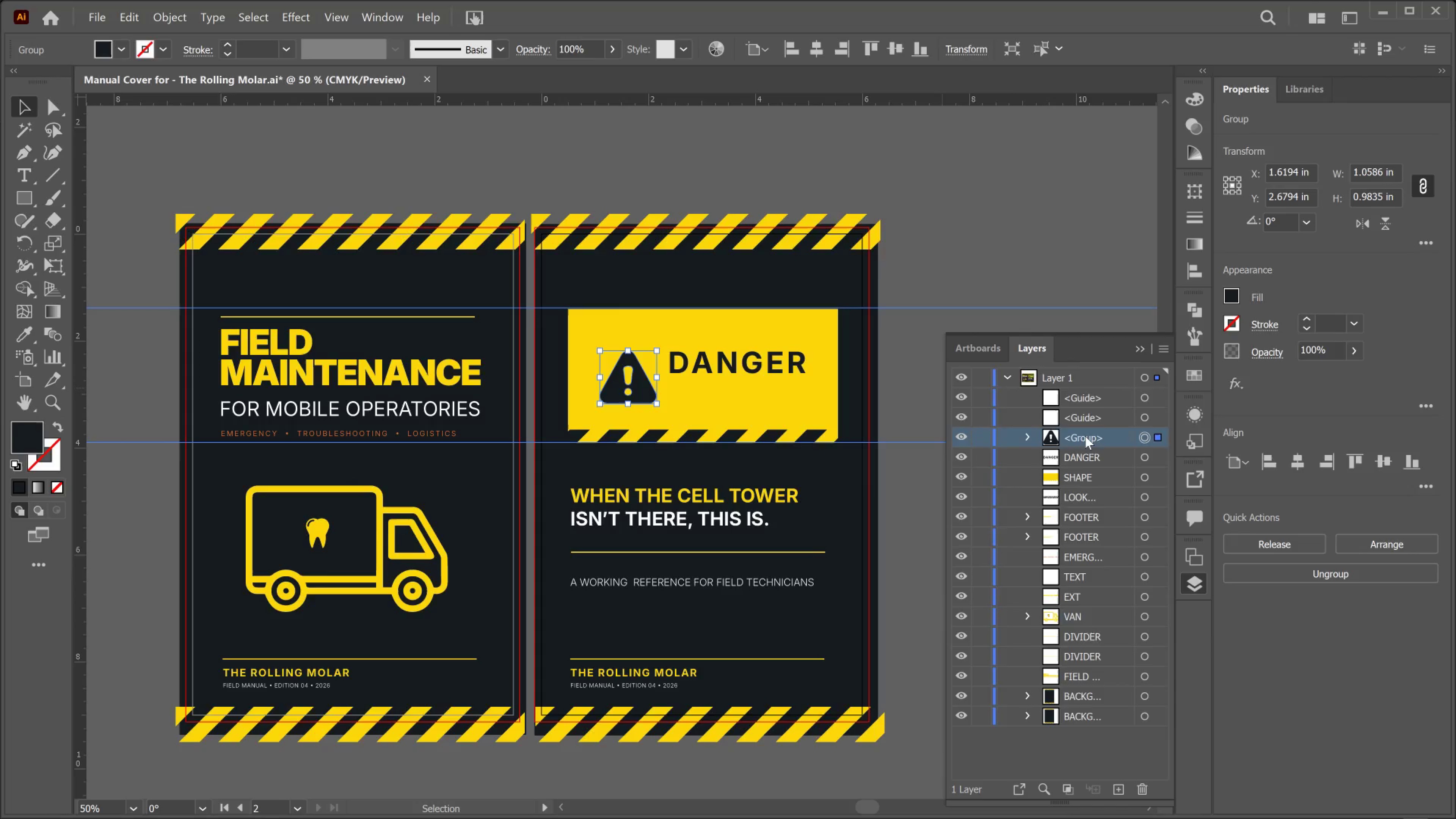 
left_click([1085, 436])
 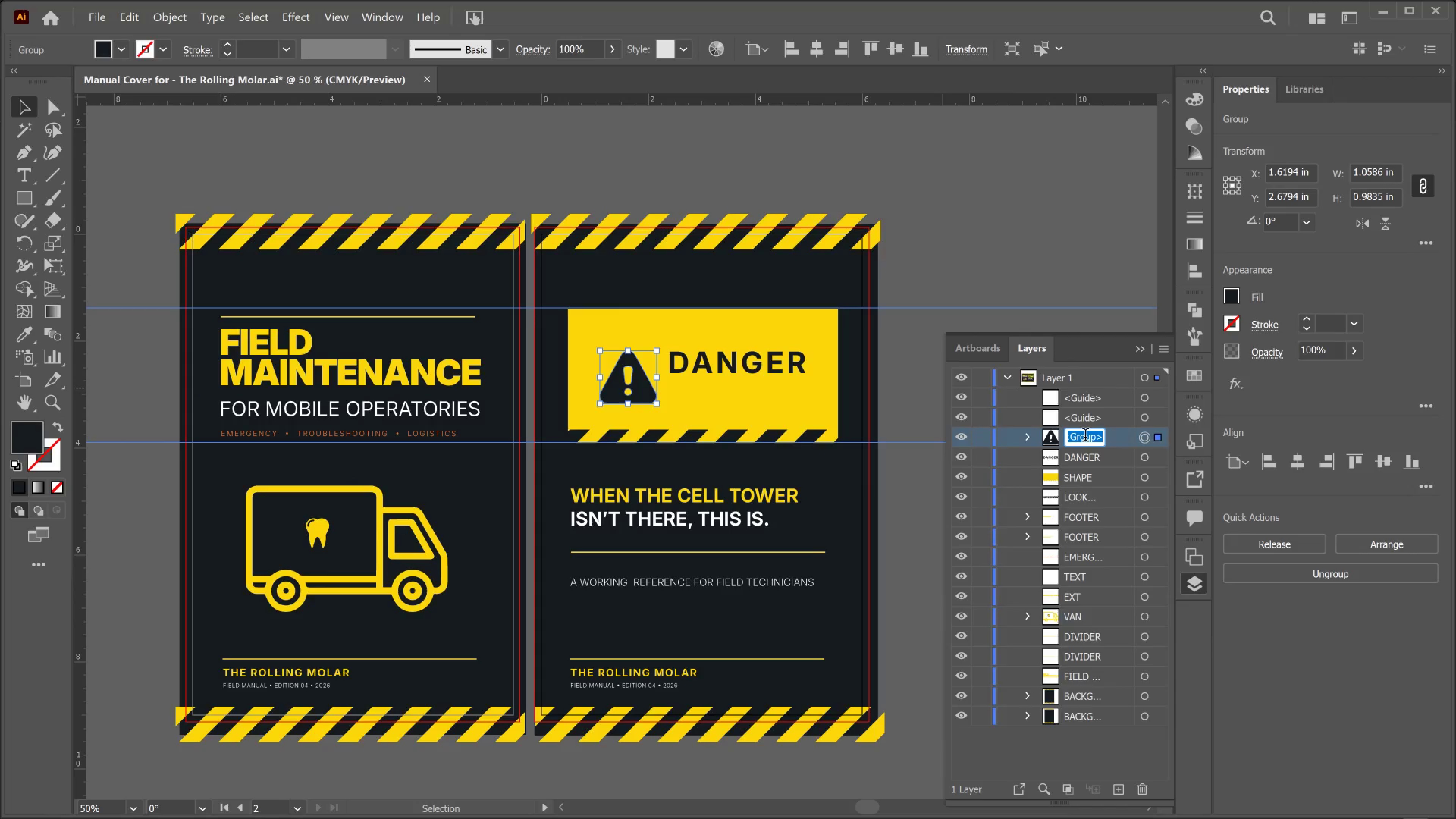 
type(ICON)
 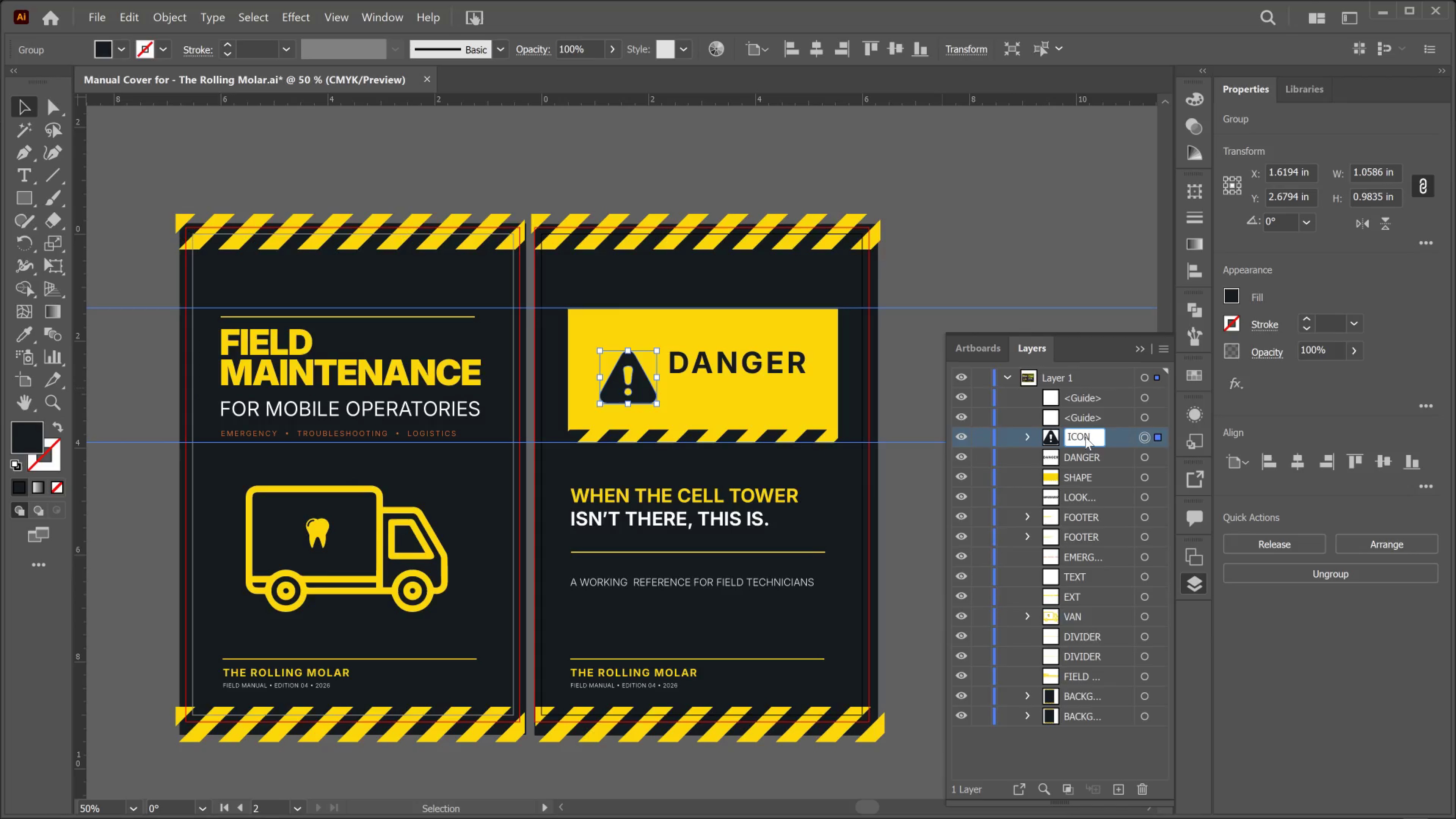 
key(Enter)
 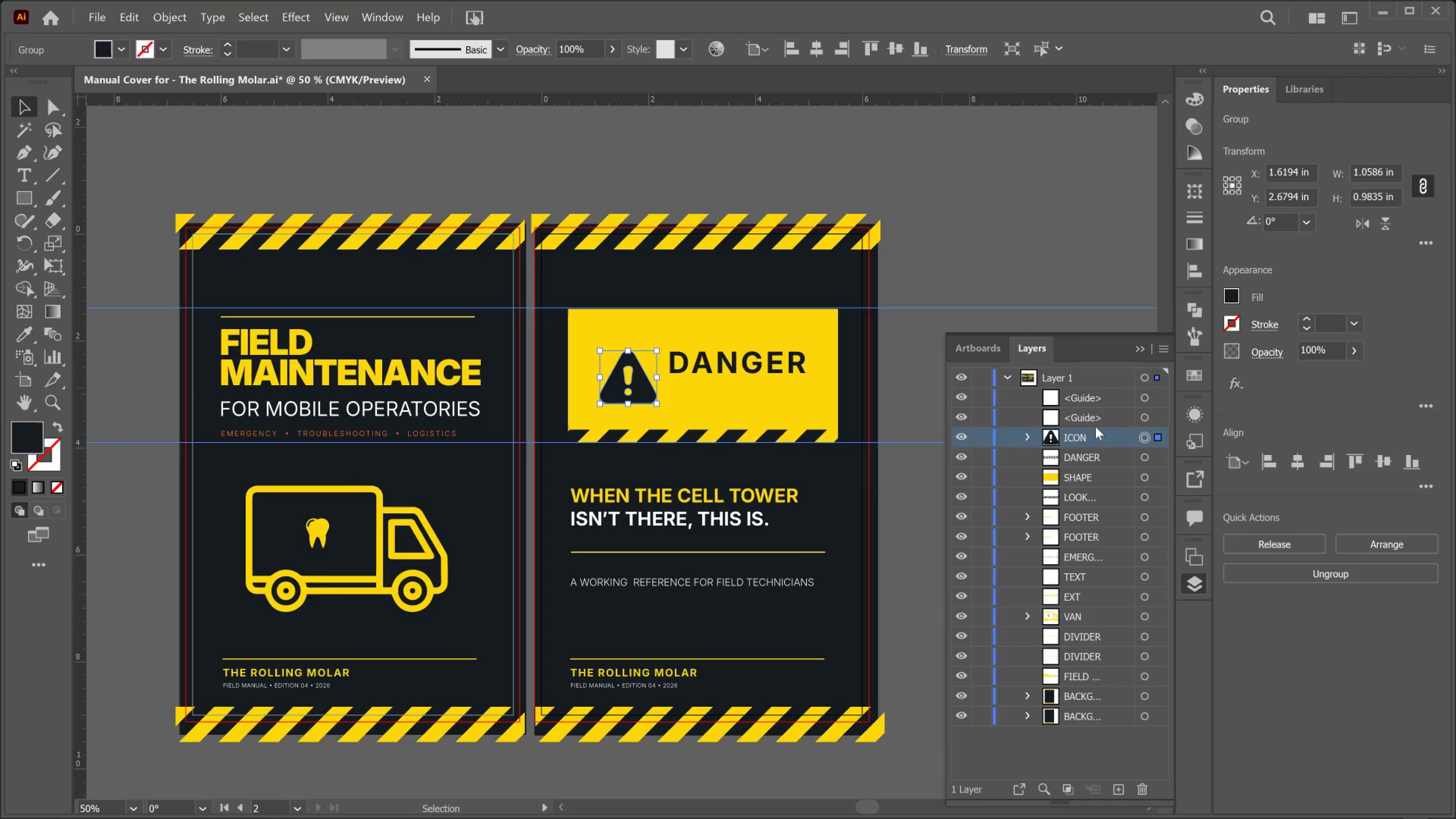 
left_click([1095, 422])
 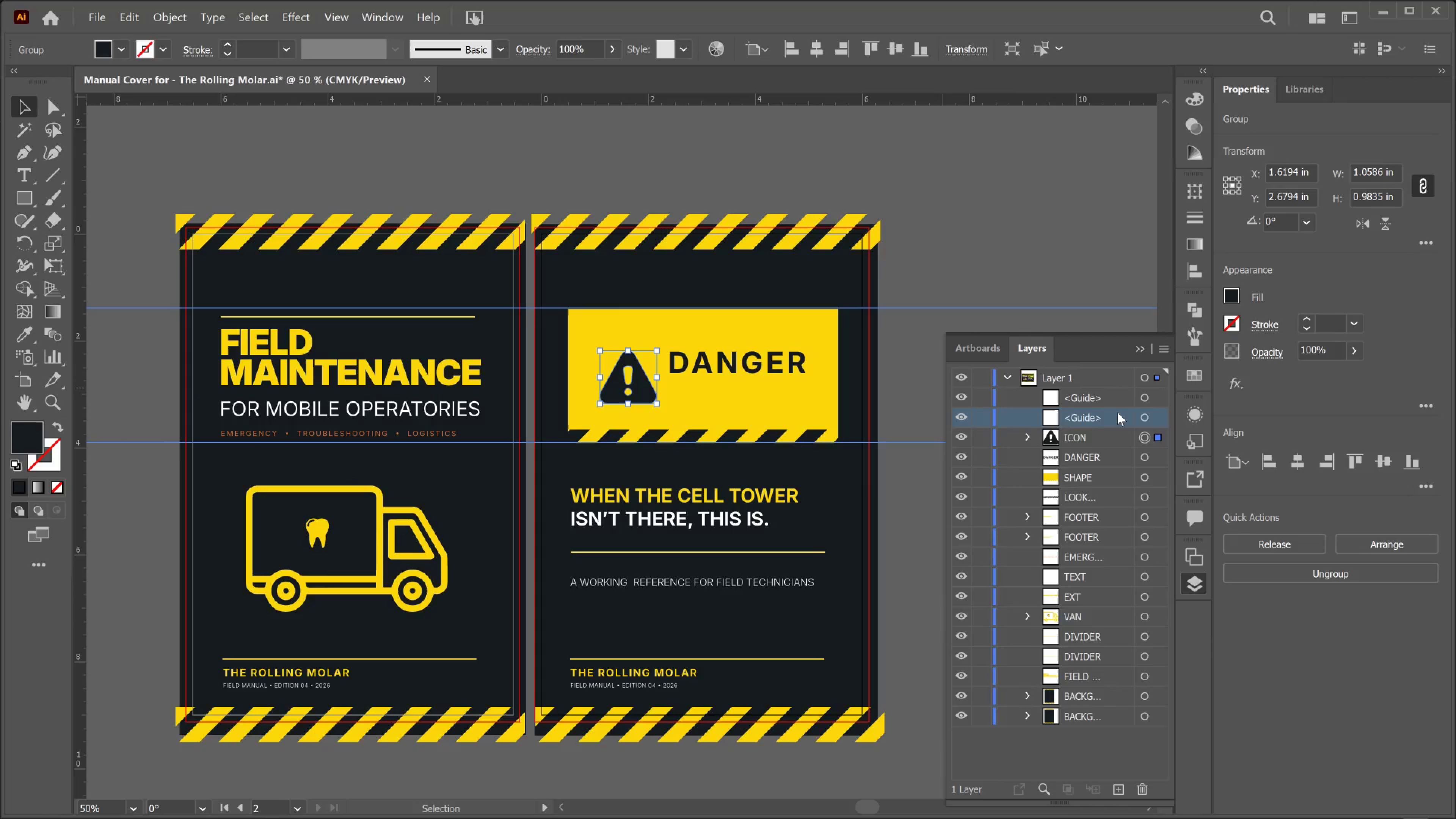 
mouse_move([1138, 419])
 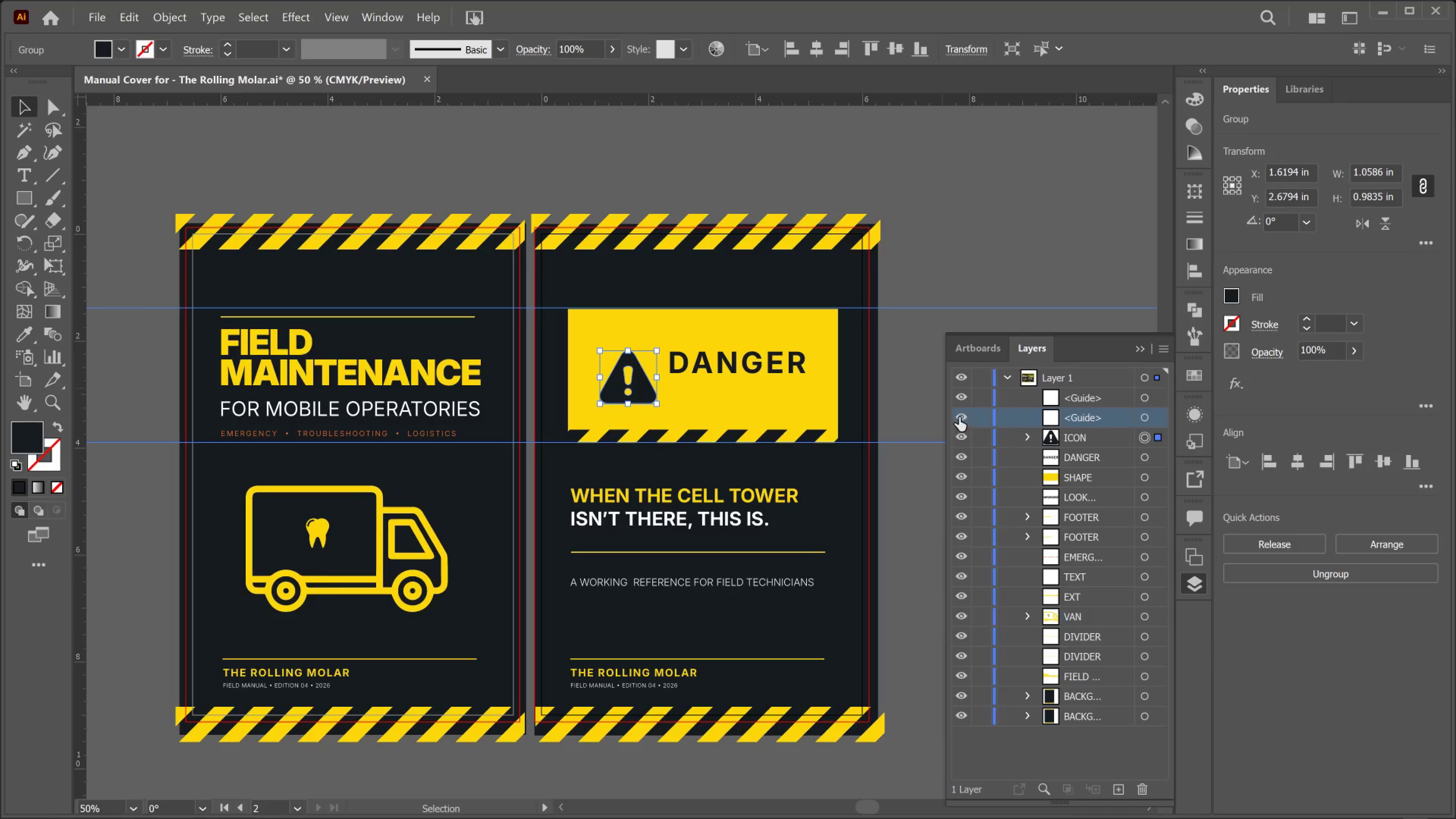 
left_click([964, 414])
 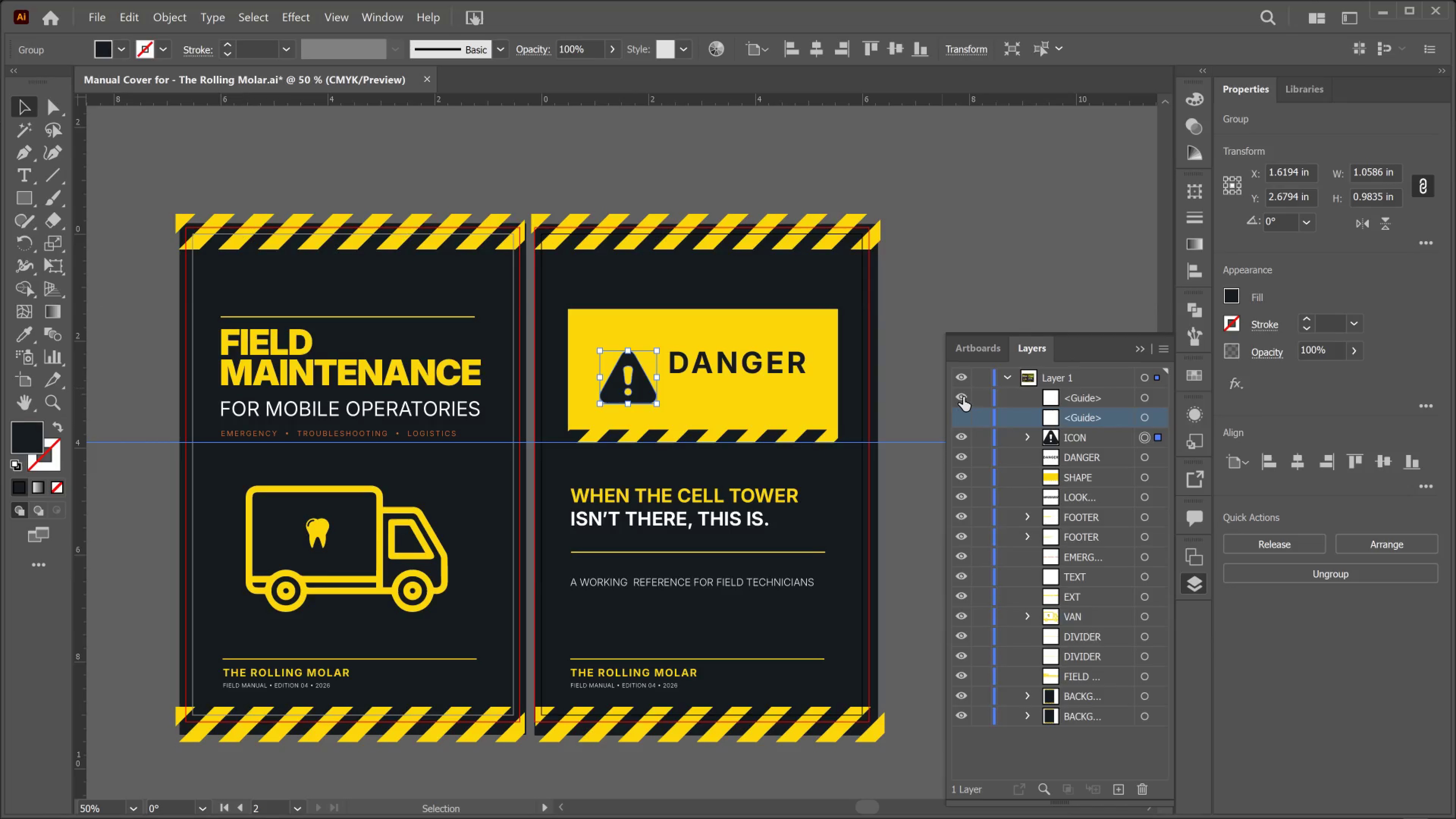 
left_click([963, 396])
 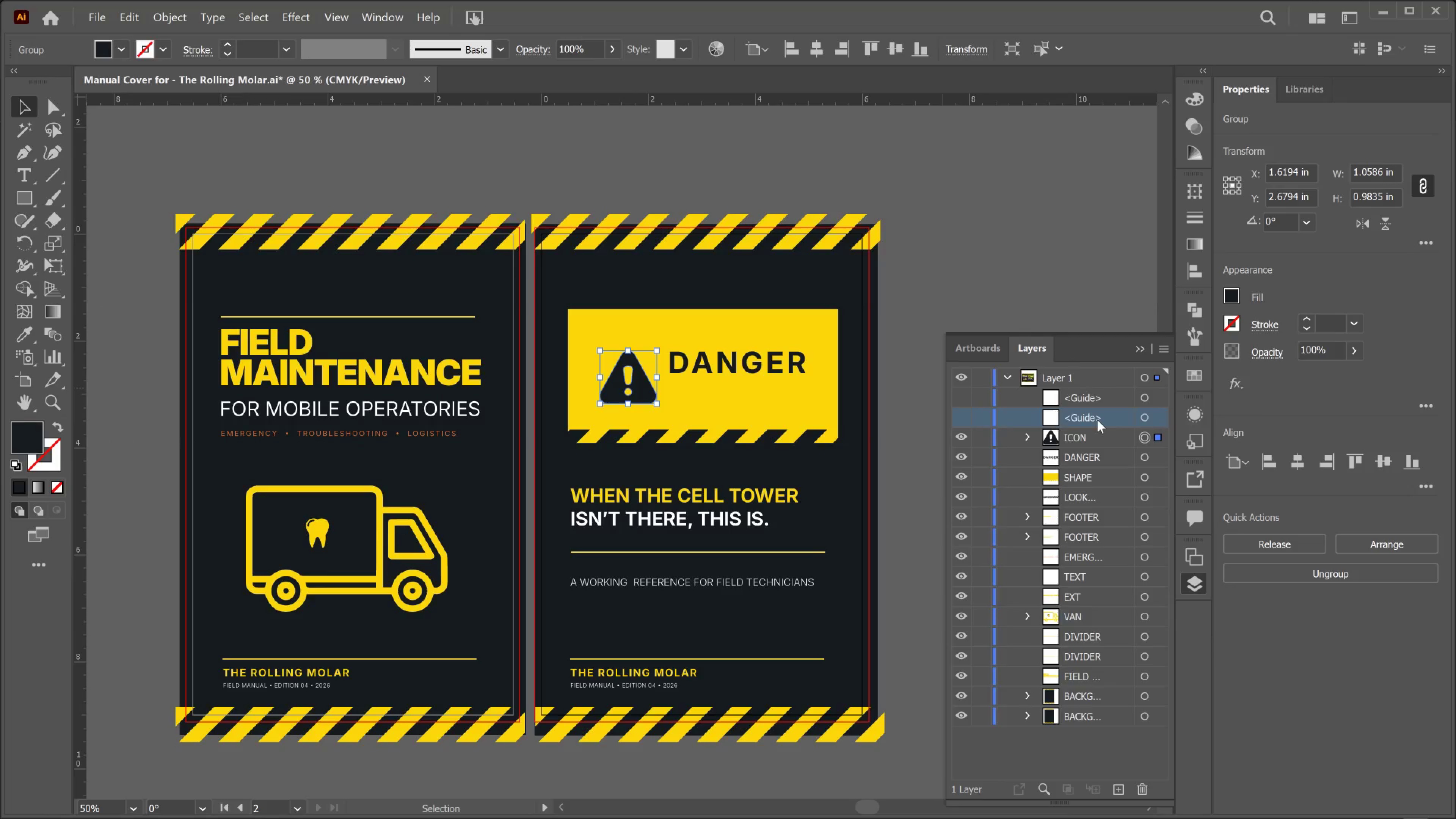 
left_click([956, 414])
 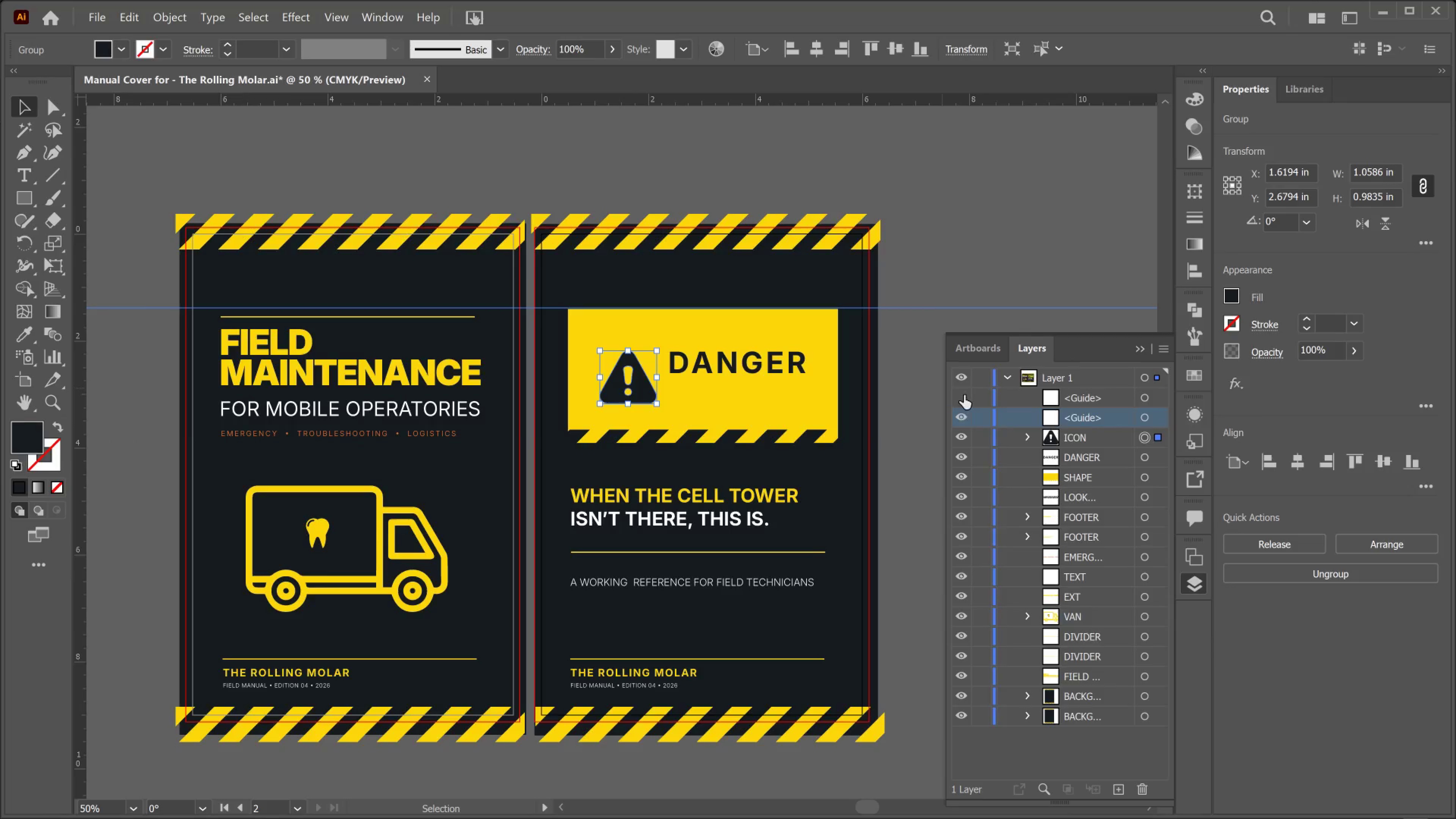 
left_click_drag(start_coordinate=[964, 395], to_coordinate=[966, 396])
 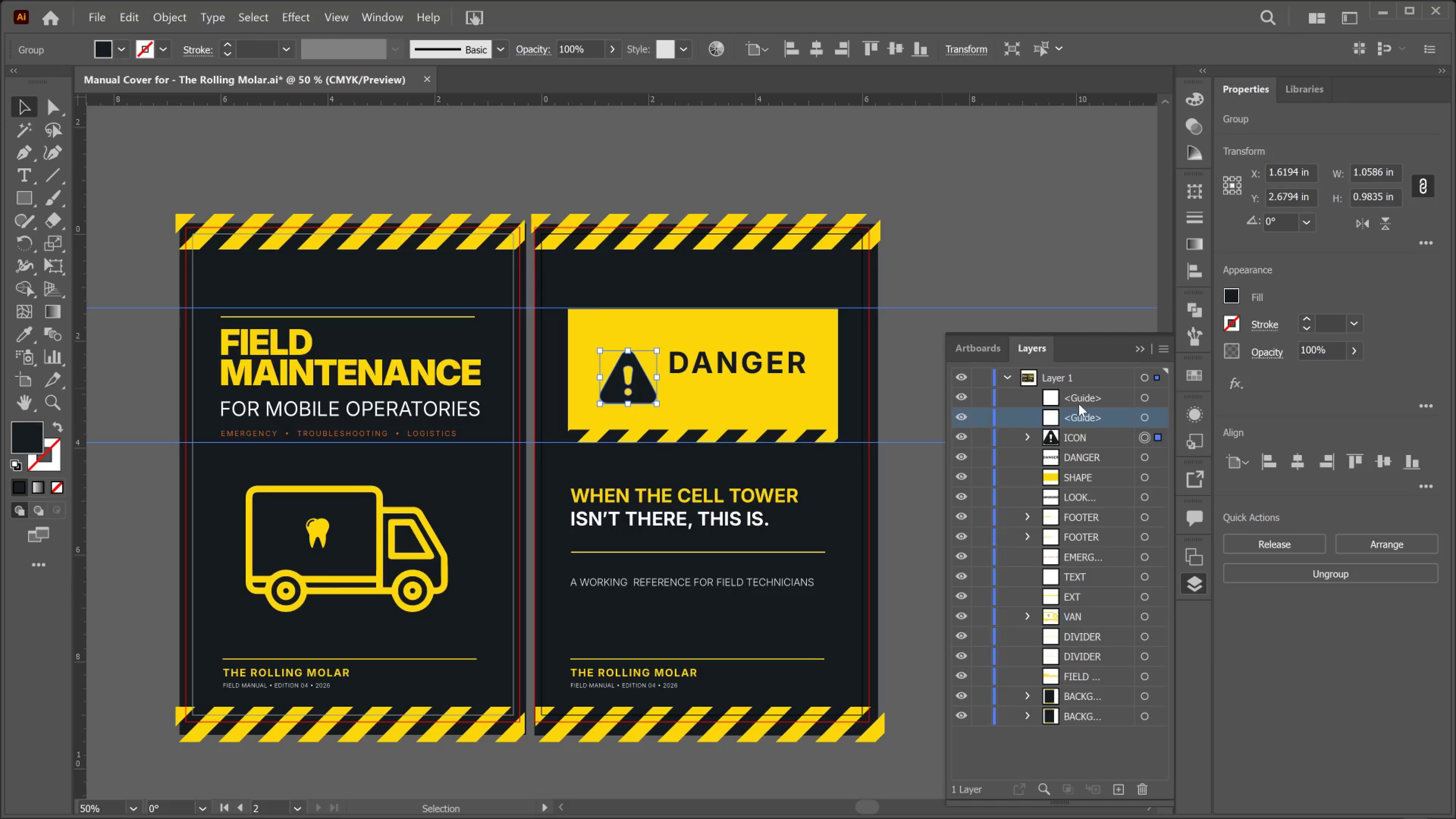 
hold_key(key=ControlLeft, duration=0.62)
left_click([1079, 398])
 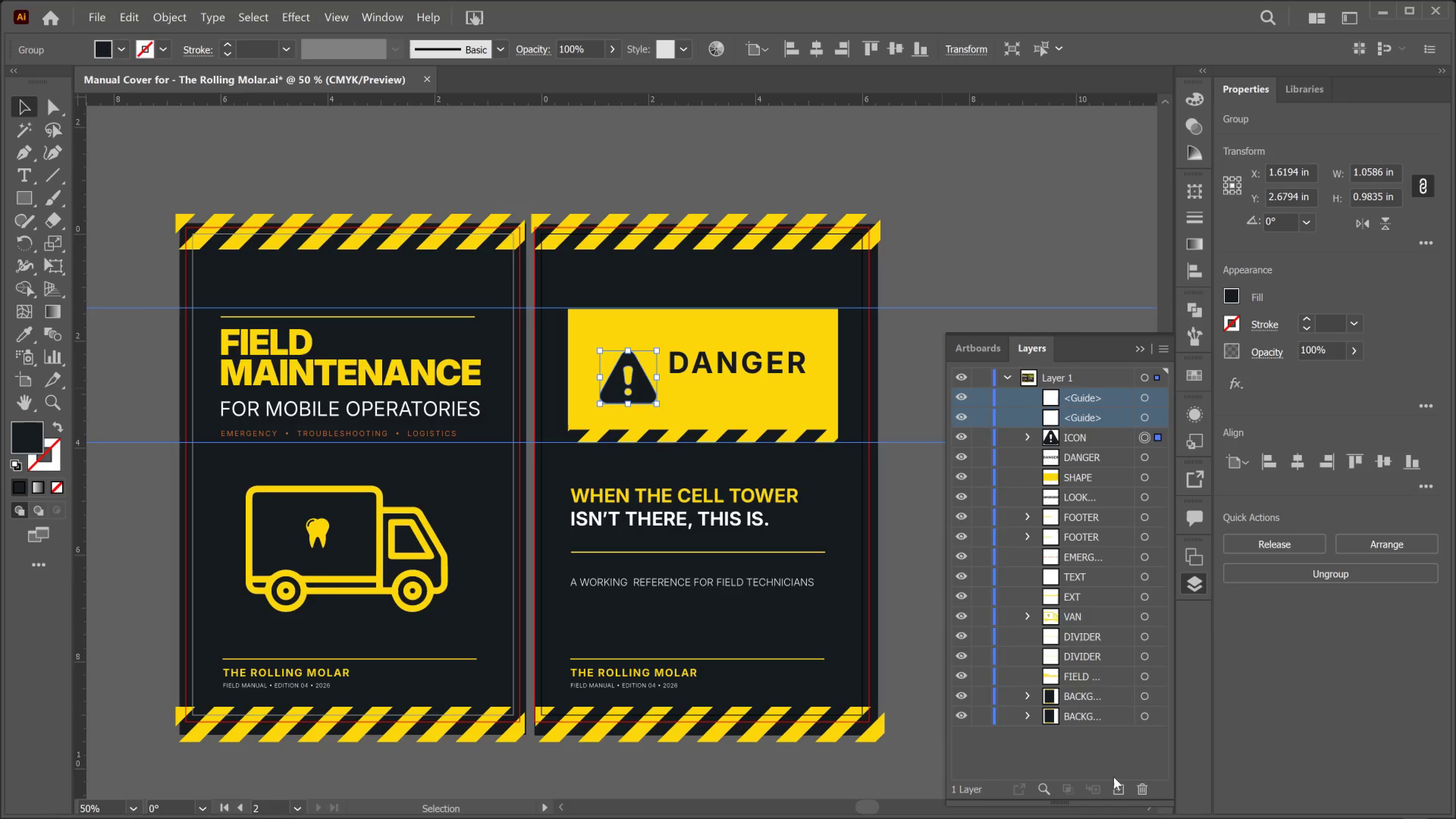 
left_click([1114, 784])
 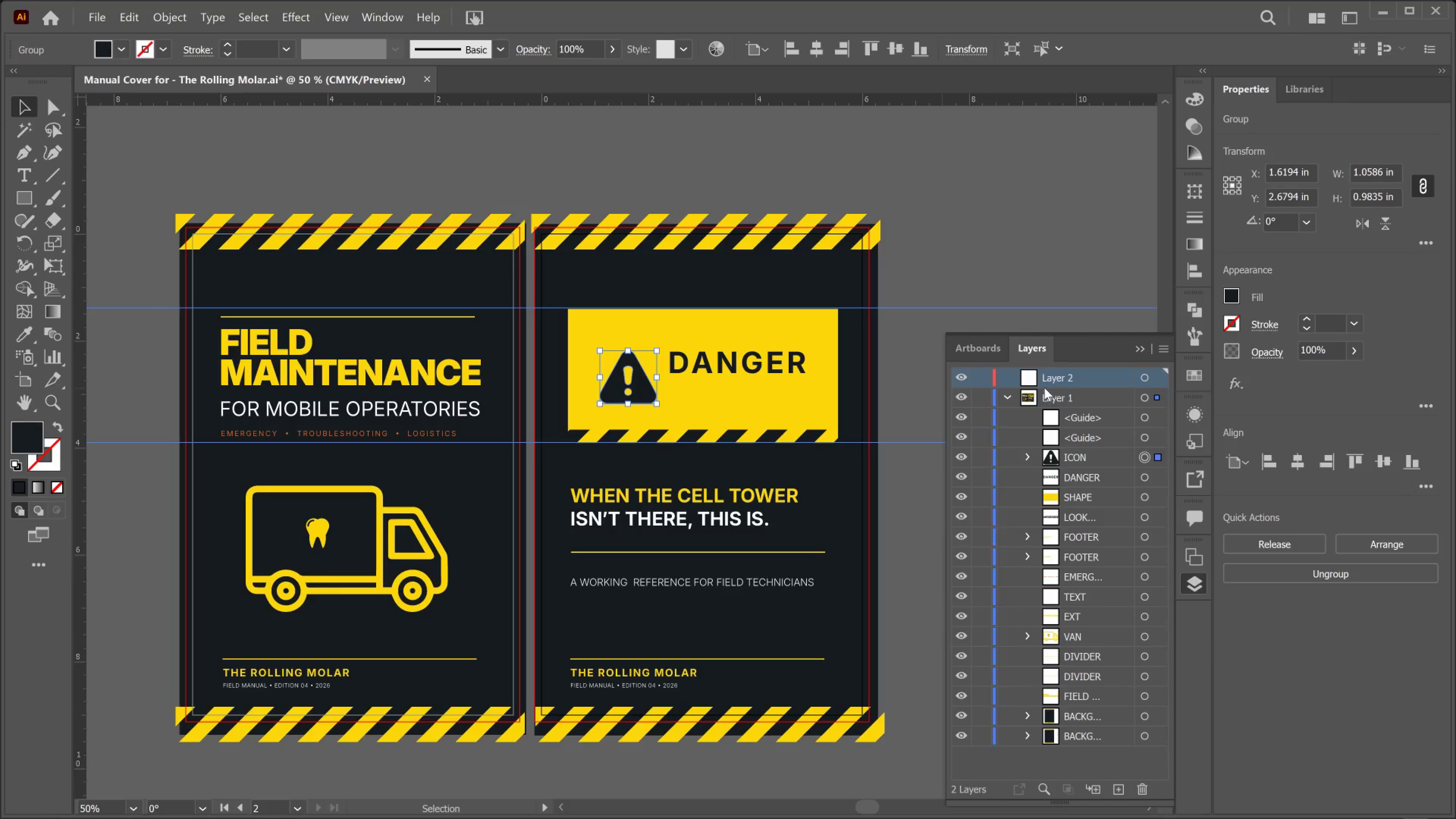 
left_click_drag(start_coordinate=[1045, 375], to_coordinate=[1042, 410])
 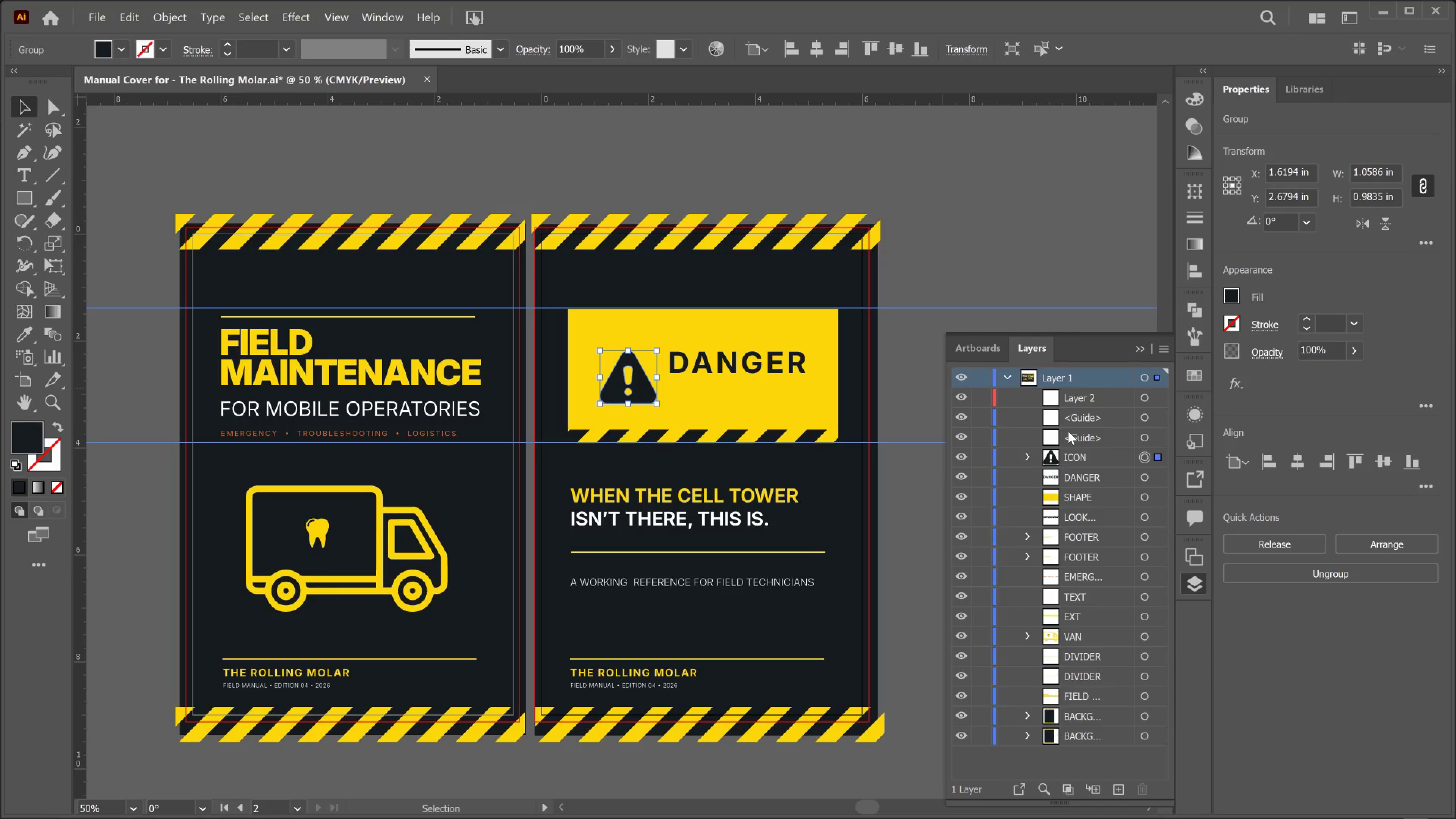 
left_click([1068, 431])
 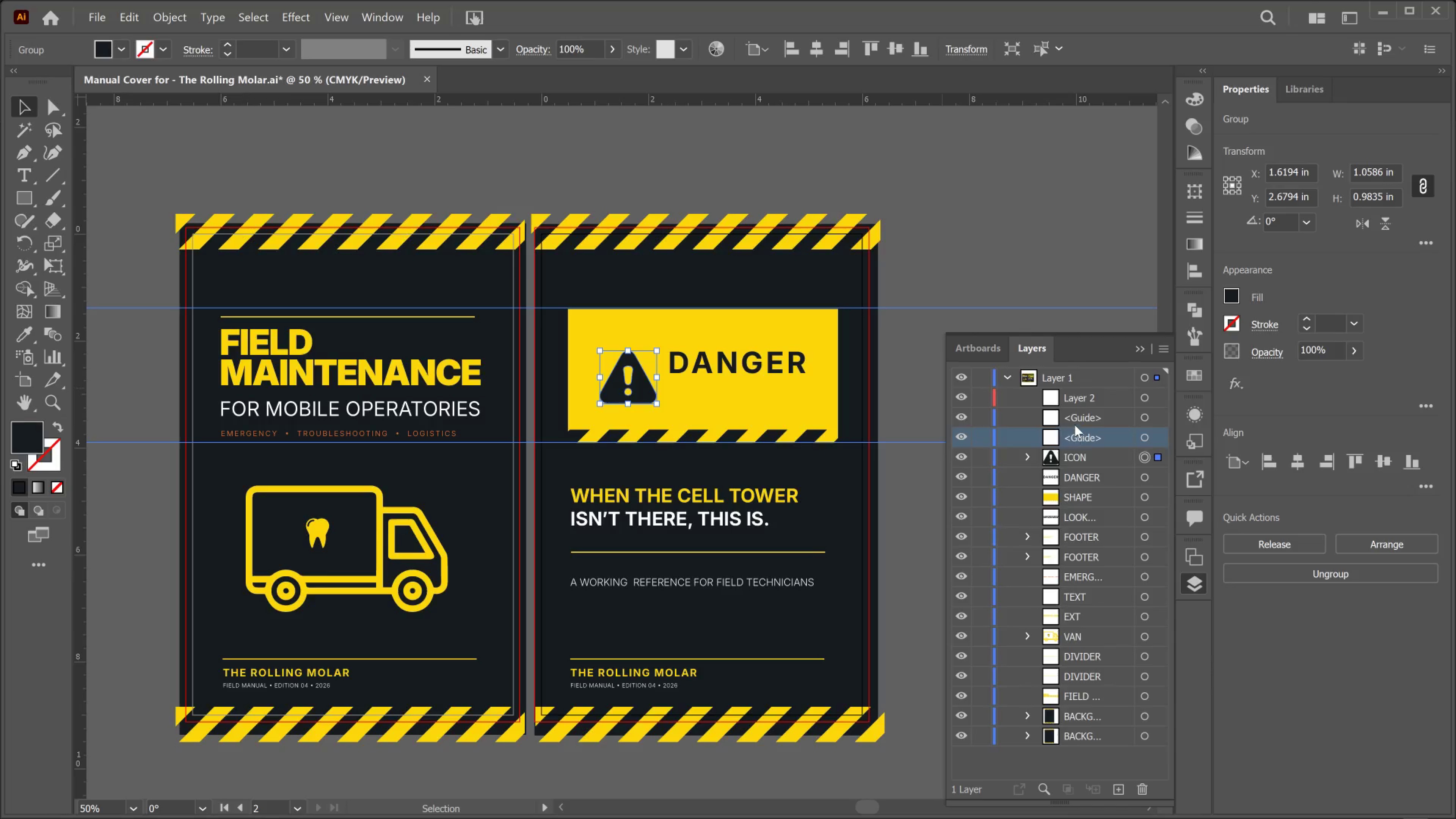 
hold_key(key=ControlLeft, duration=0.44)
left_click([1078, 420])
 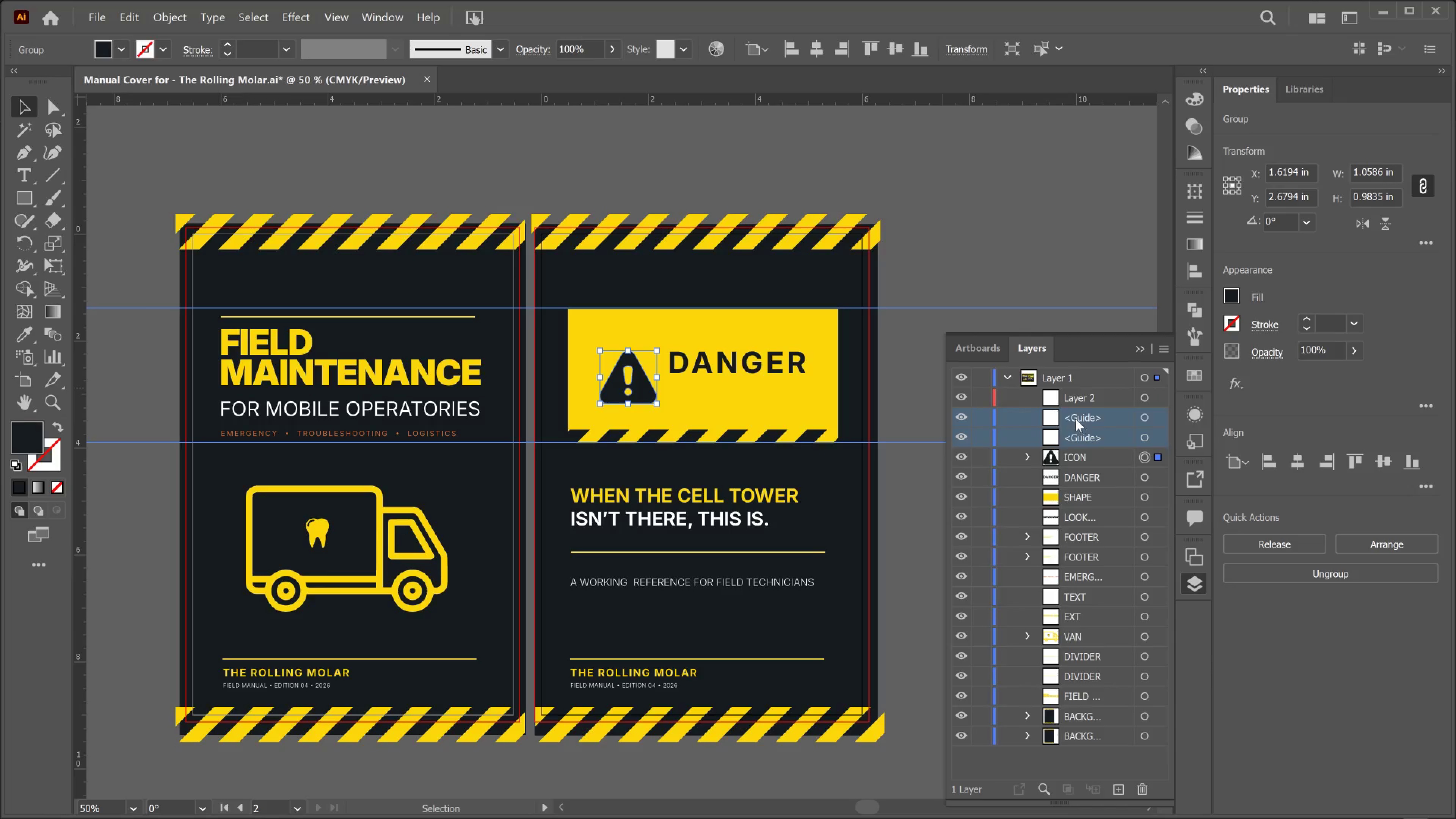 
left_click_drag(start_coordinate=[1078, 420], to_coordinate=[1076, 396])
 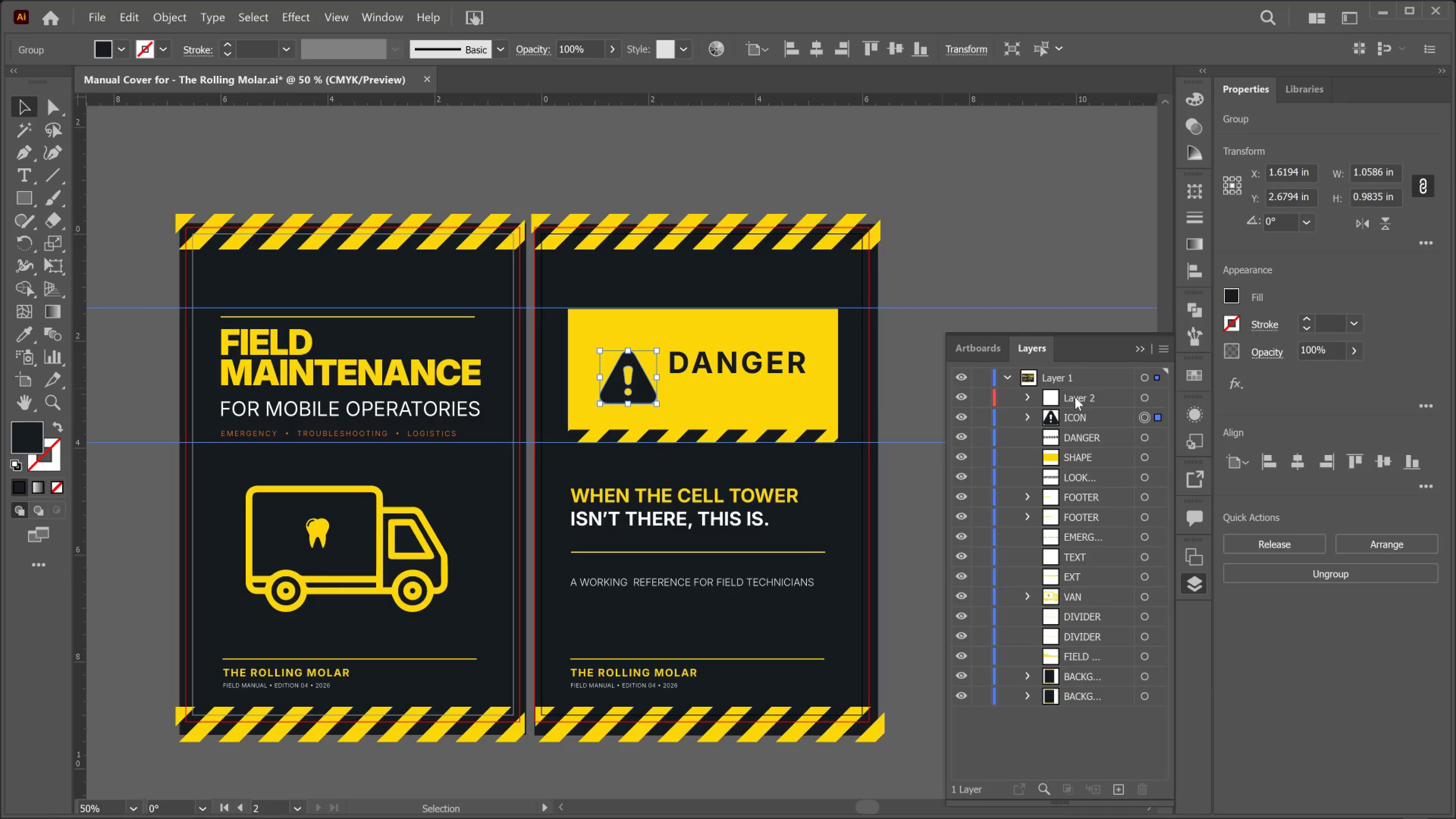 
double_click([1075, 397])
 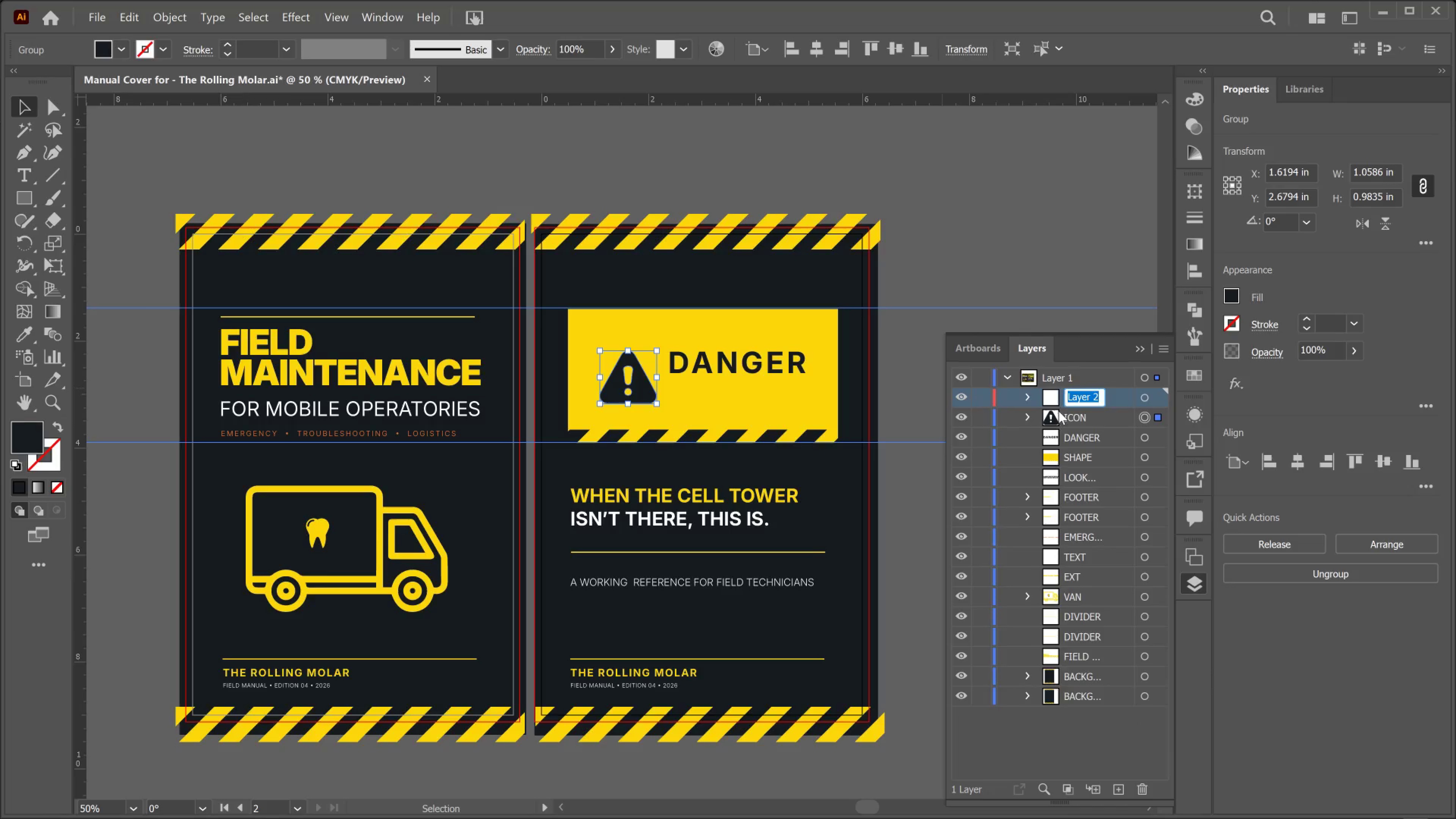 
type(GUIDES)
 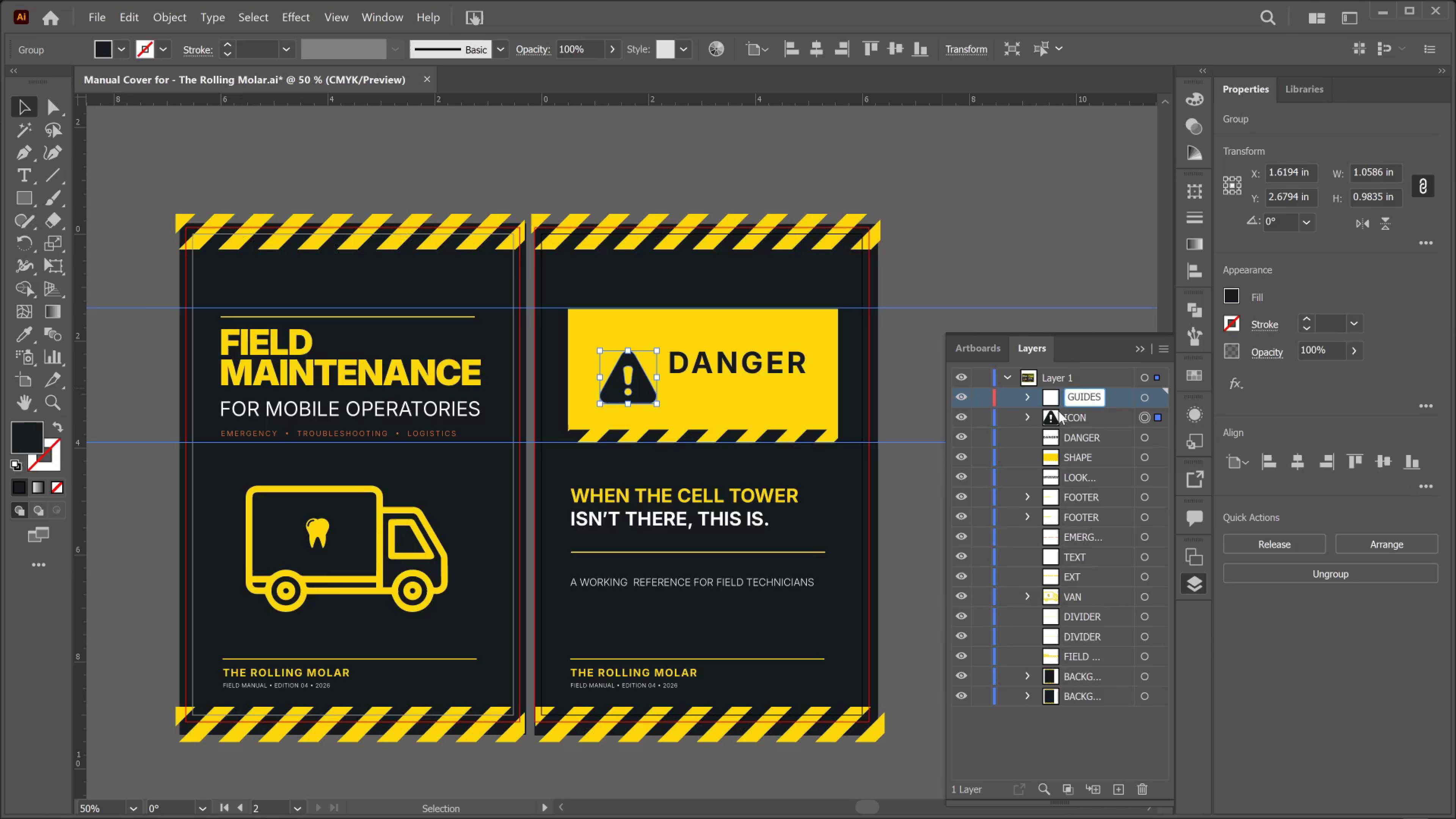 
key(Enter)
 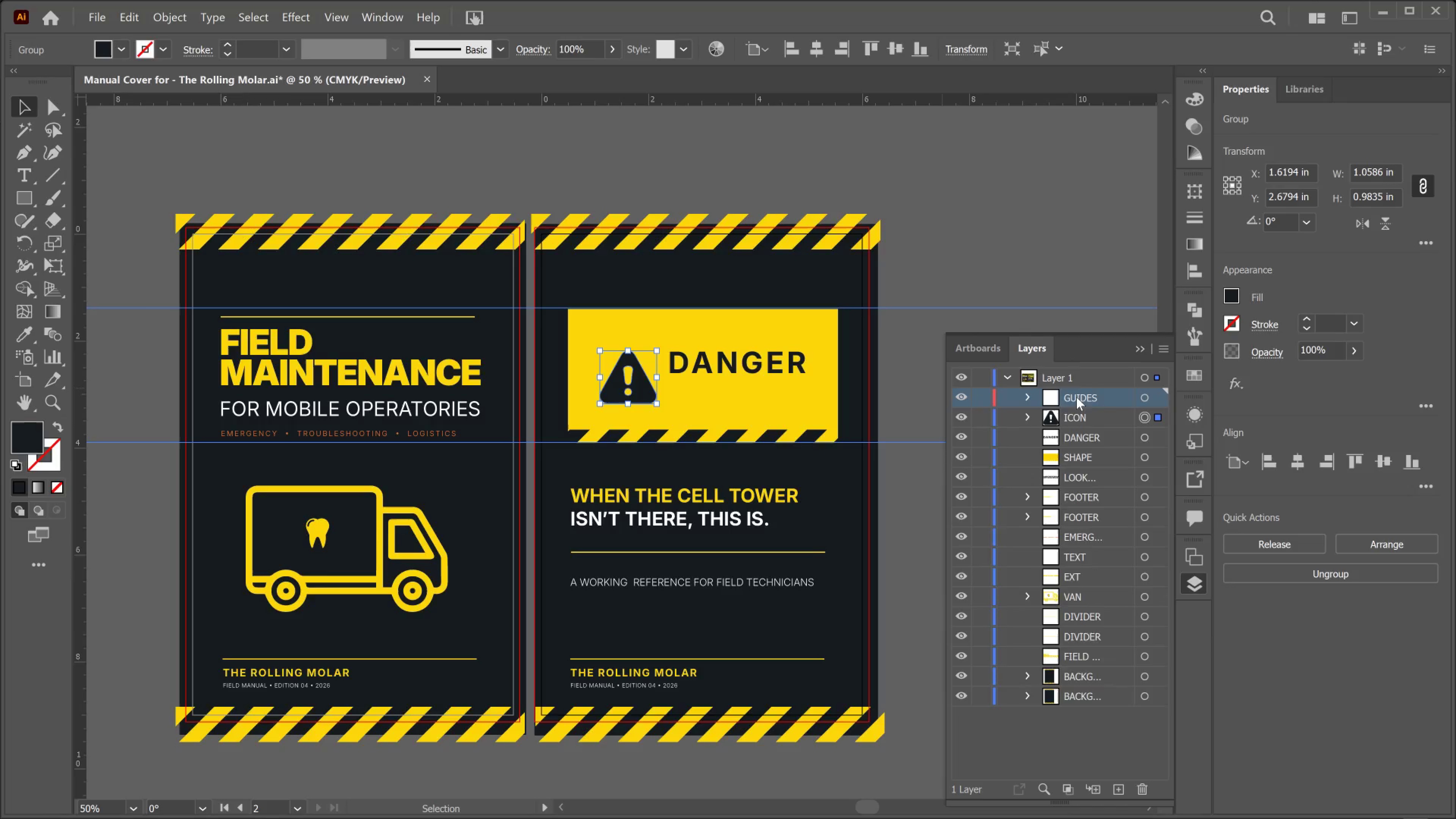 
left_click_drag(start_coordinate=[1075, 396], to_coordinate=[1059, 669])
 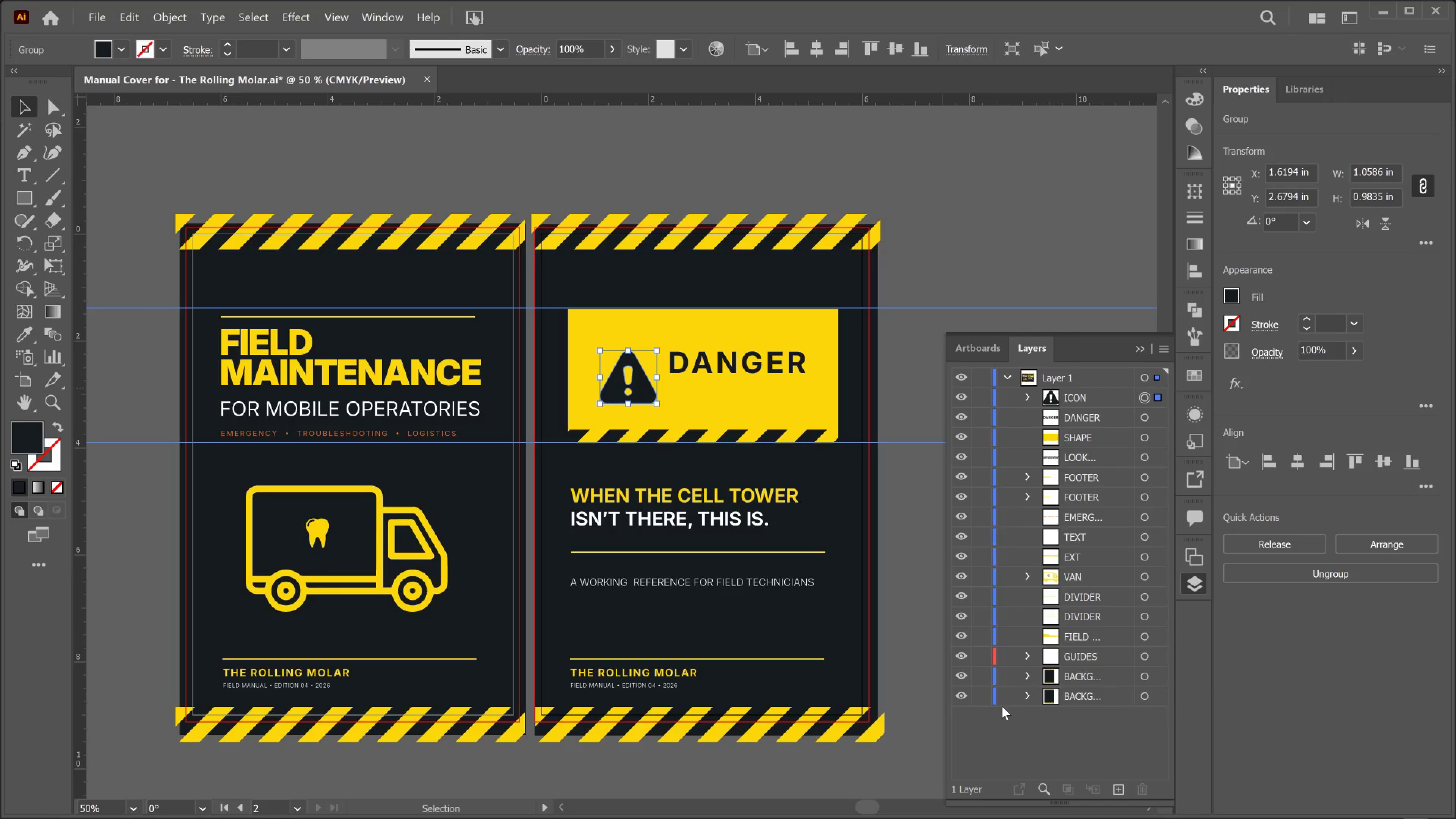 
double_click([985, 700])
 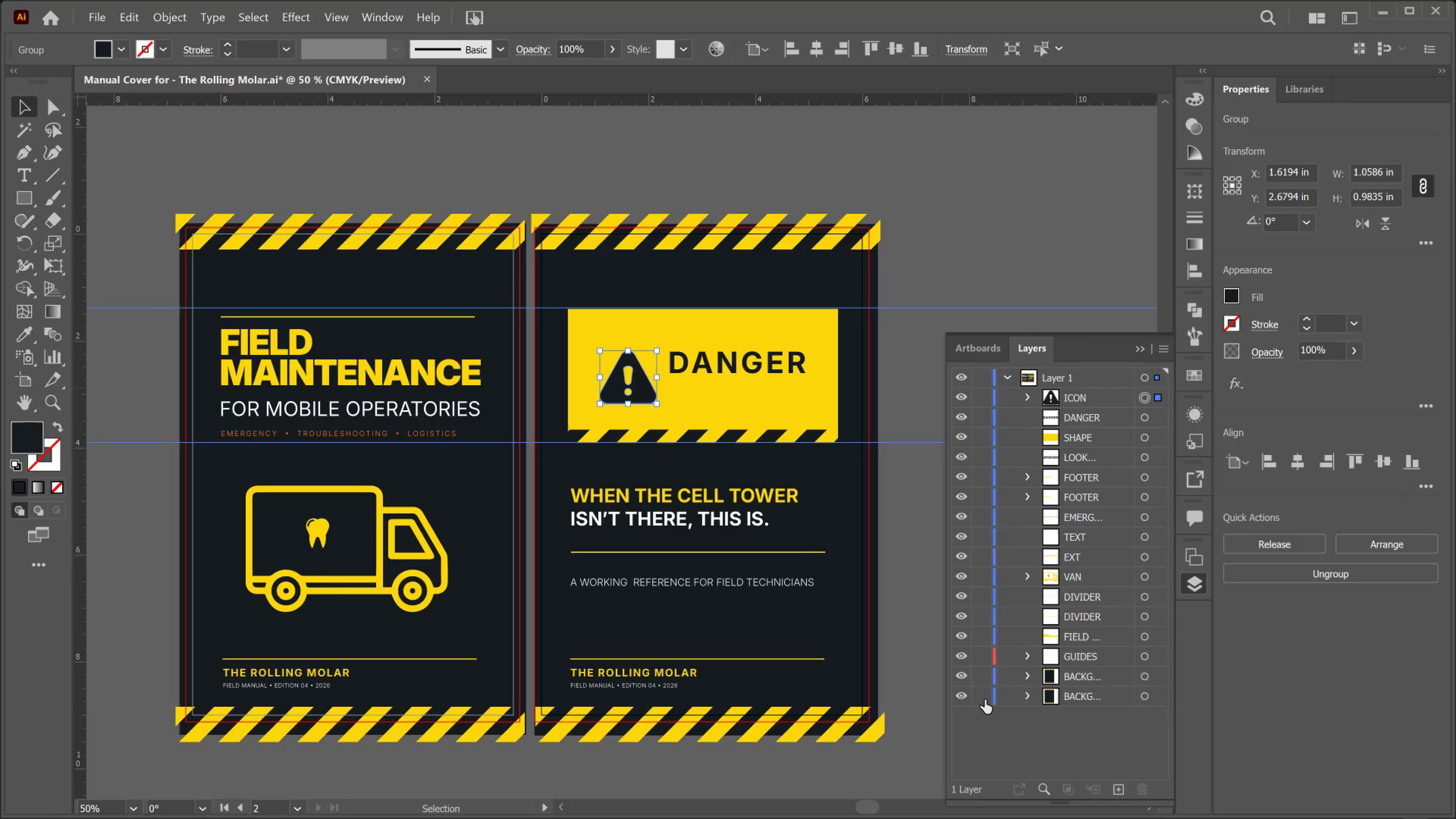 
double_click([985, 700])
 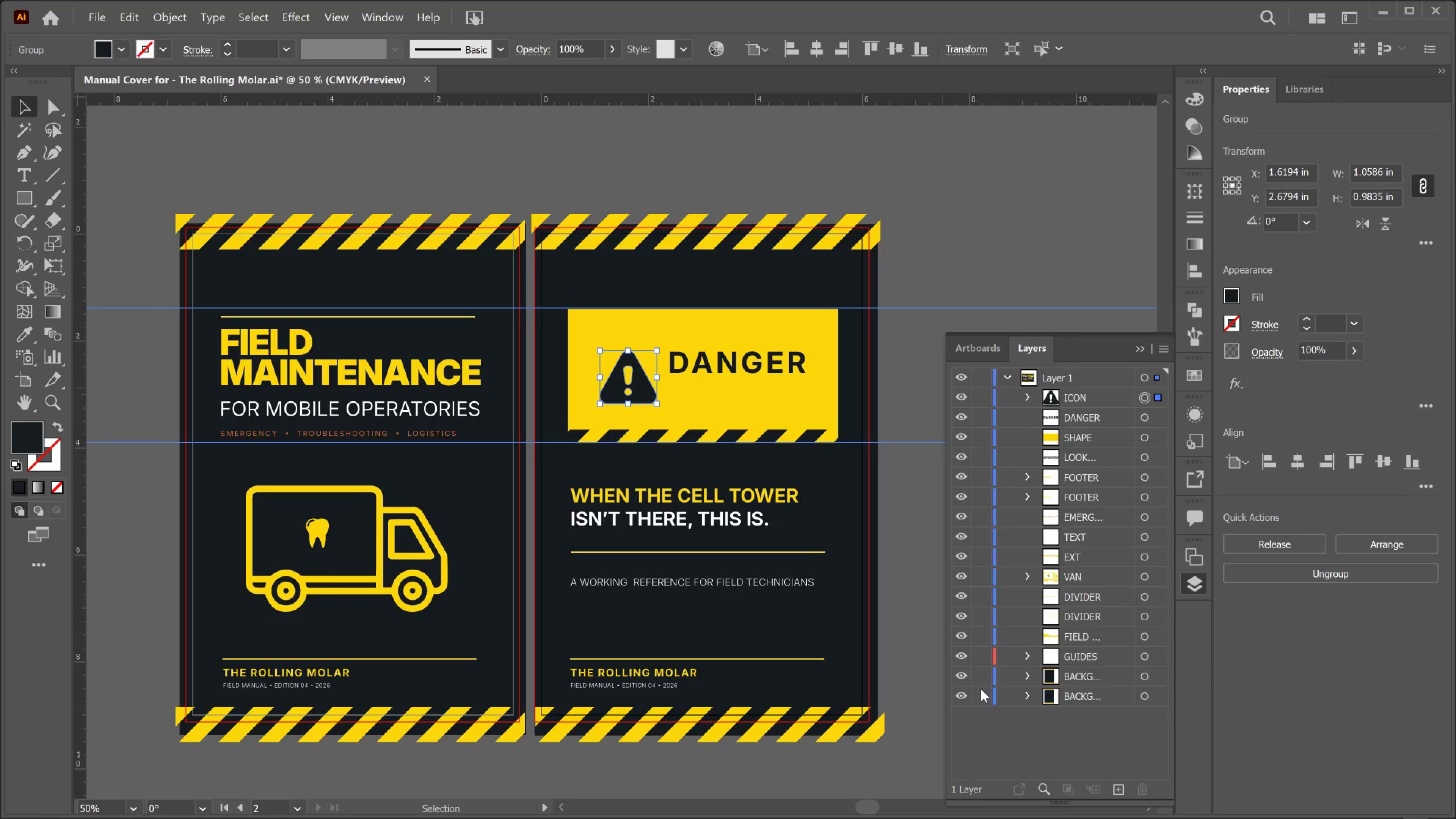 
left_click([981, 689])
 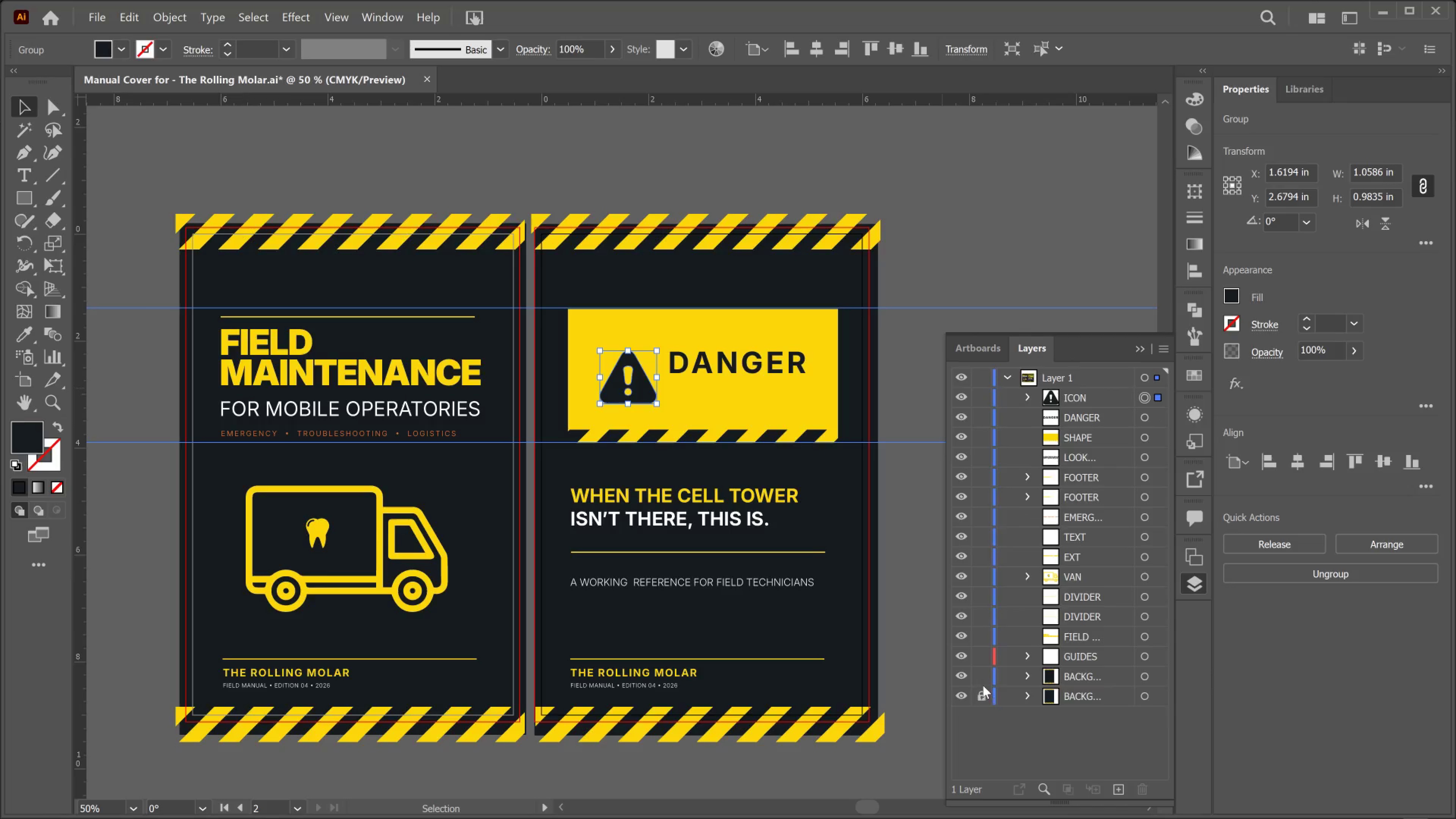 
left_click([983, 682])
 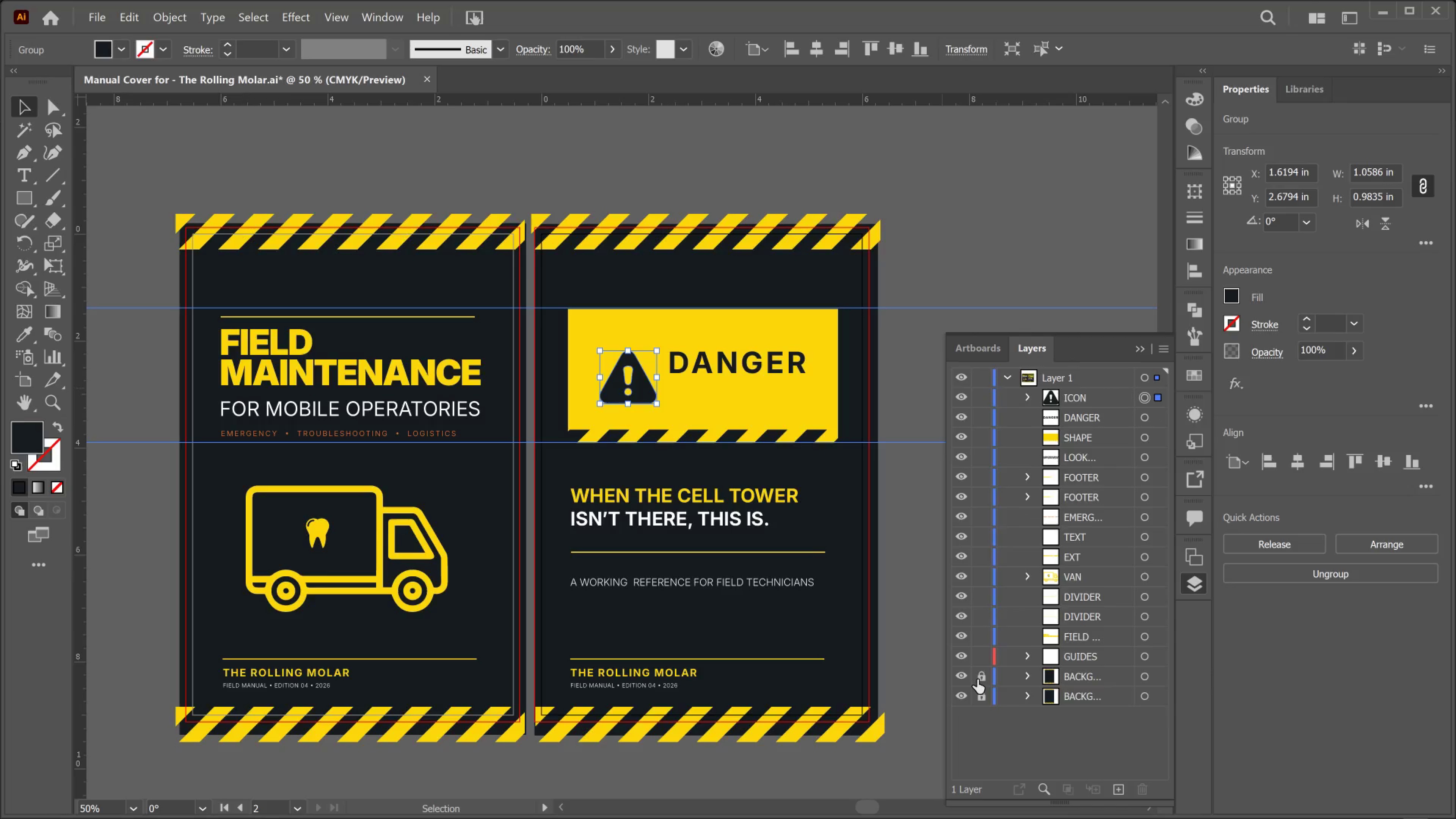 
left_click([977, 679])
 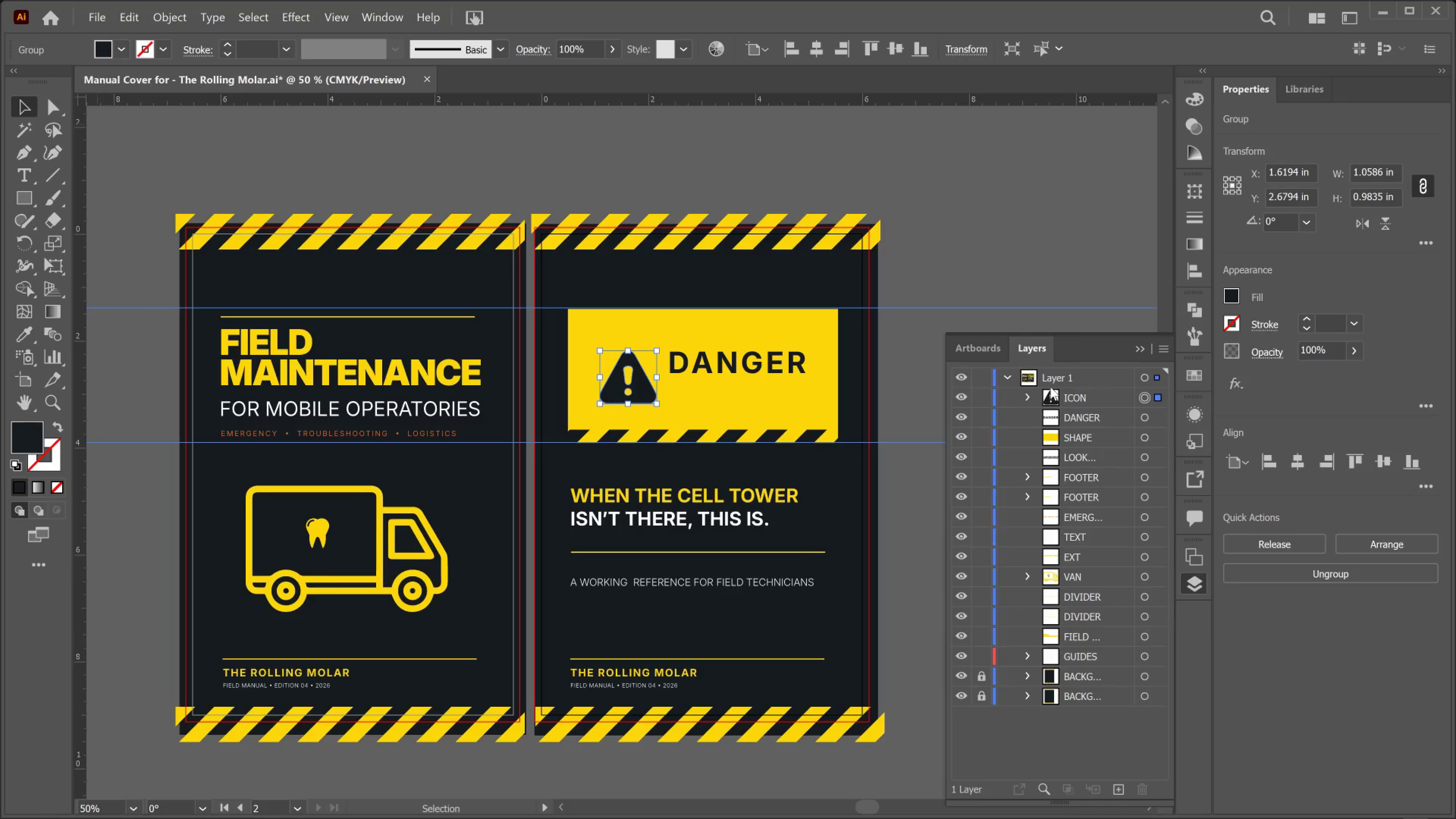 
wait(65.67)
 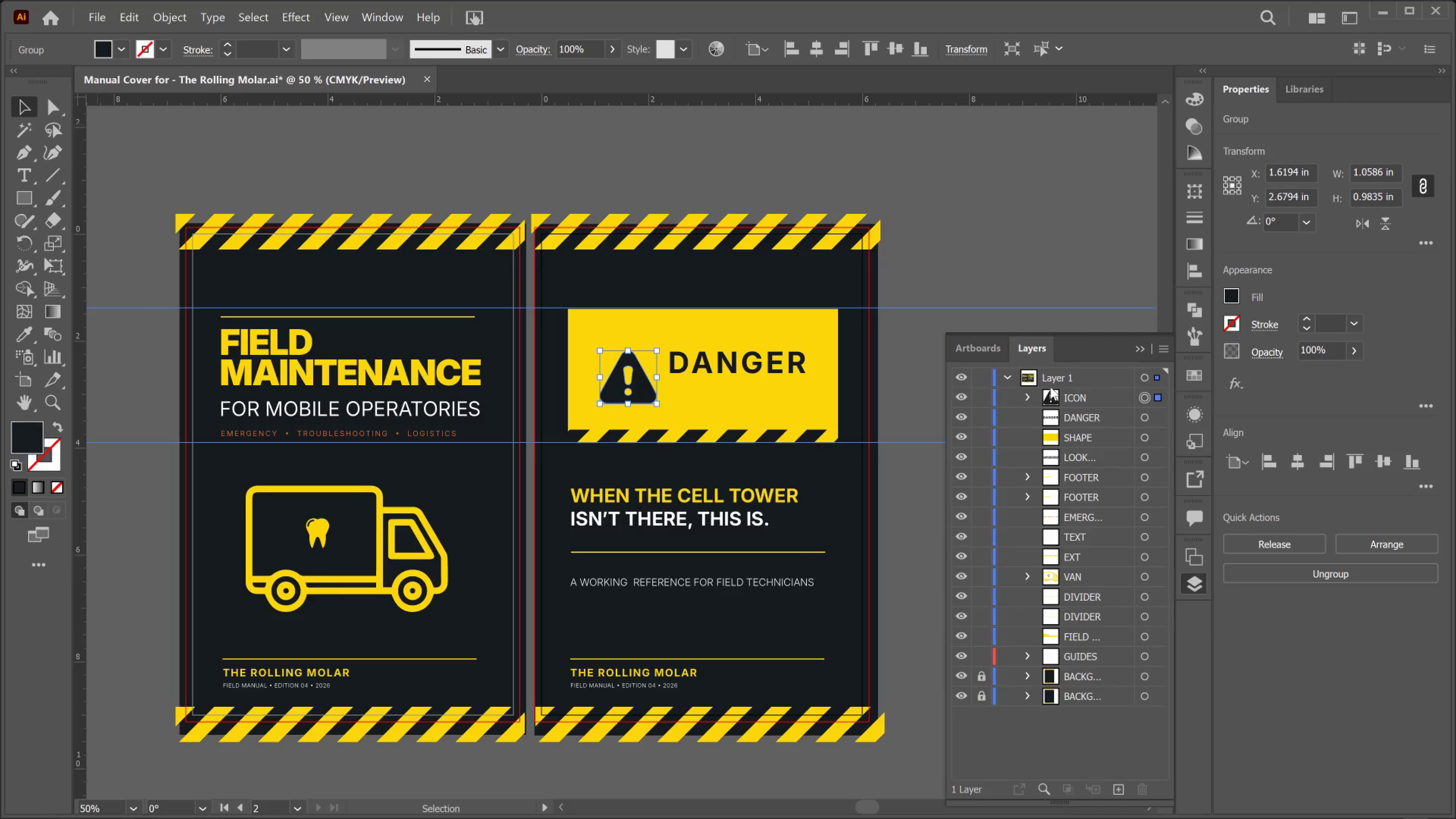 
left_click([16, 193])
 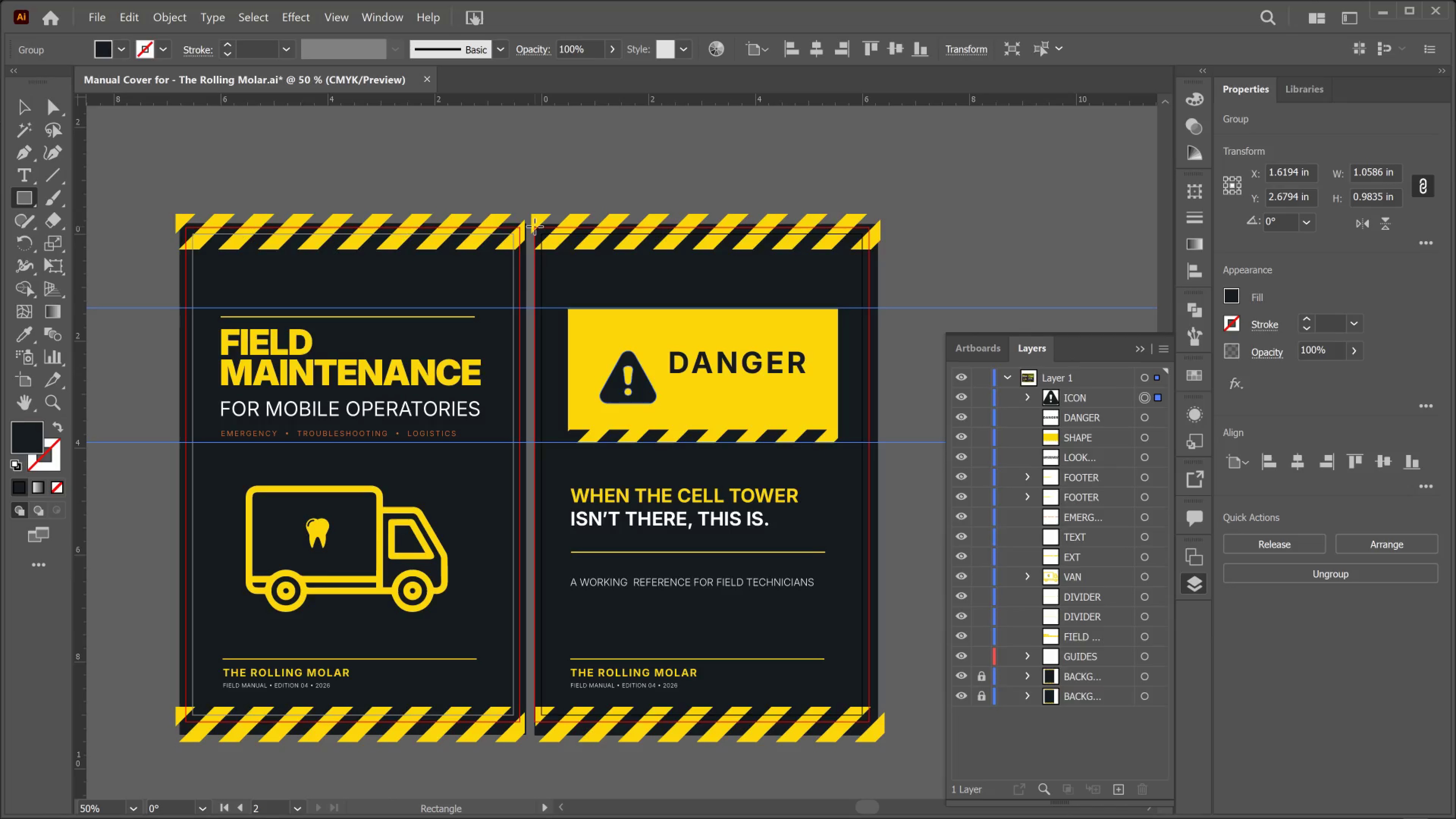 
wait(6.33)
 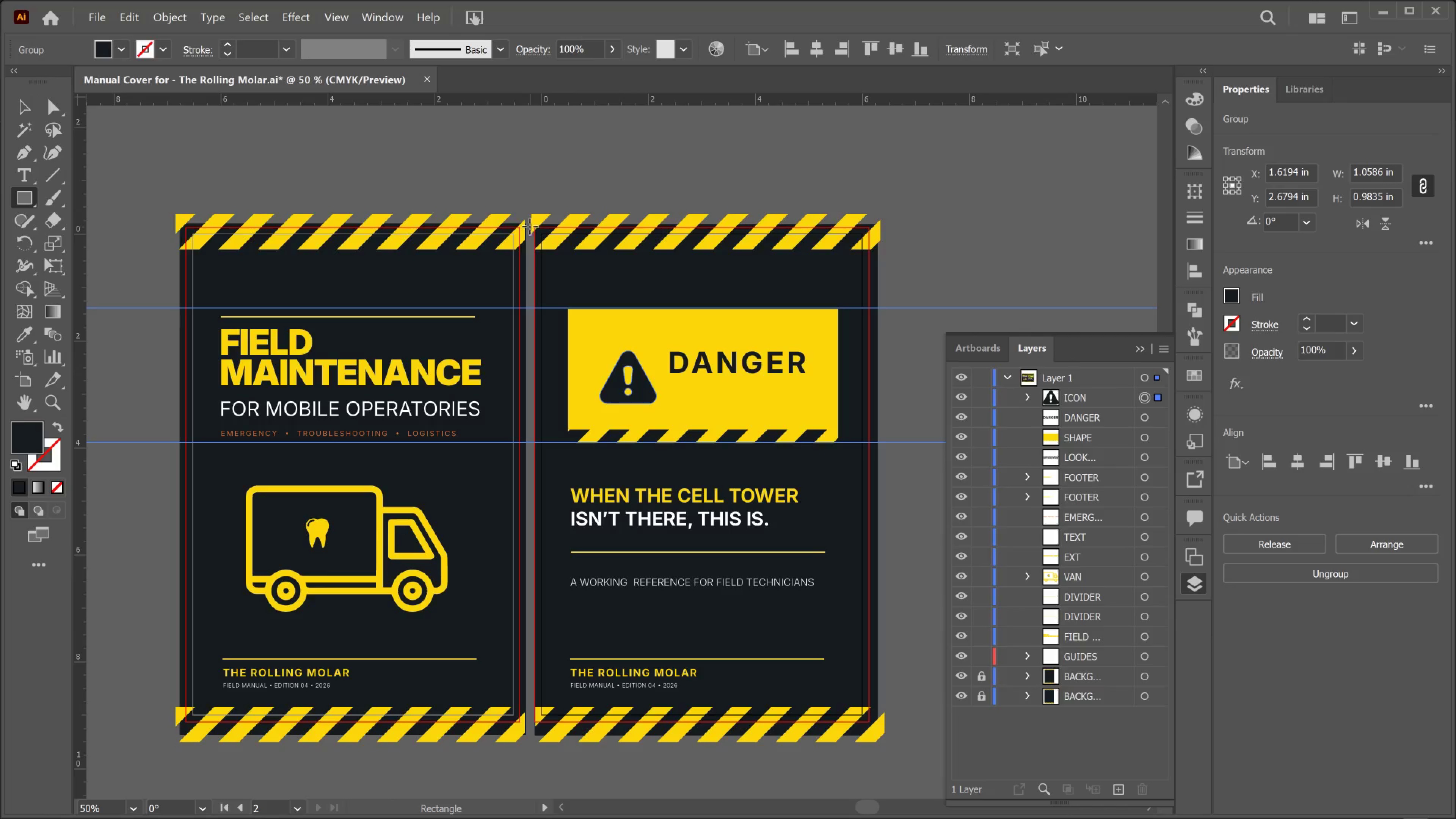 
left_click_drag(start_coordinate=[532, 226], to_coordinate=[874, 725])
 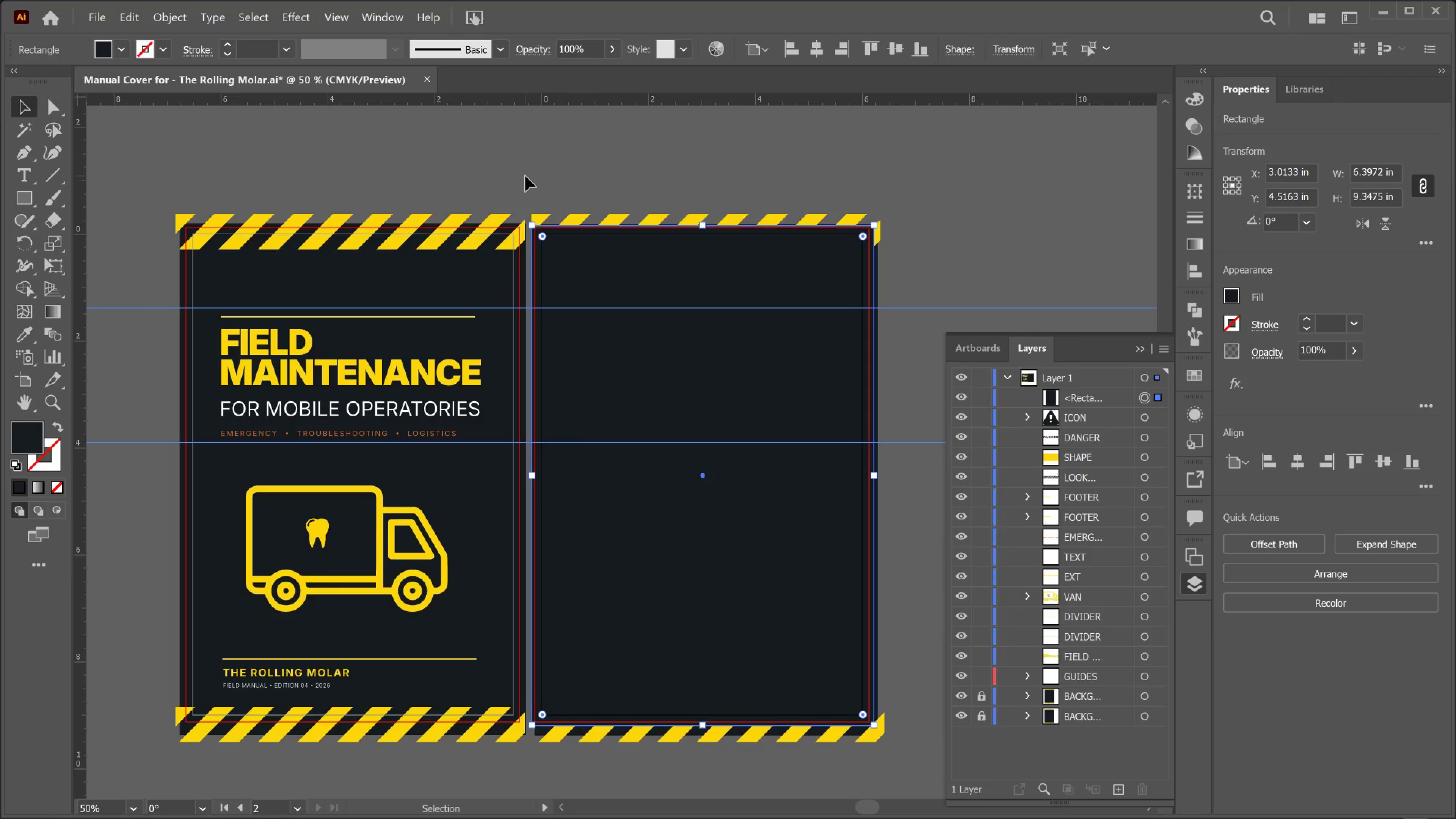 
wait(7.49)
 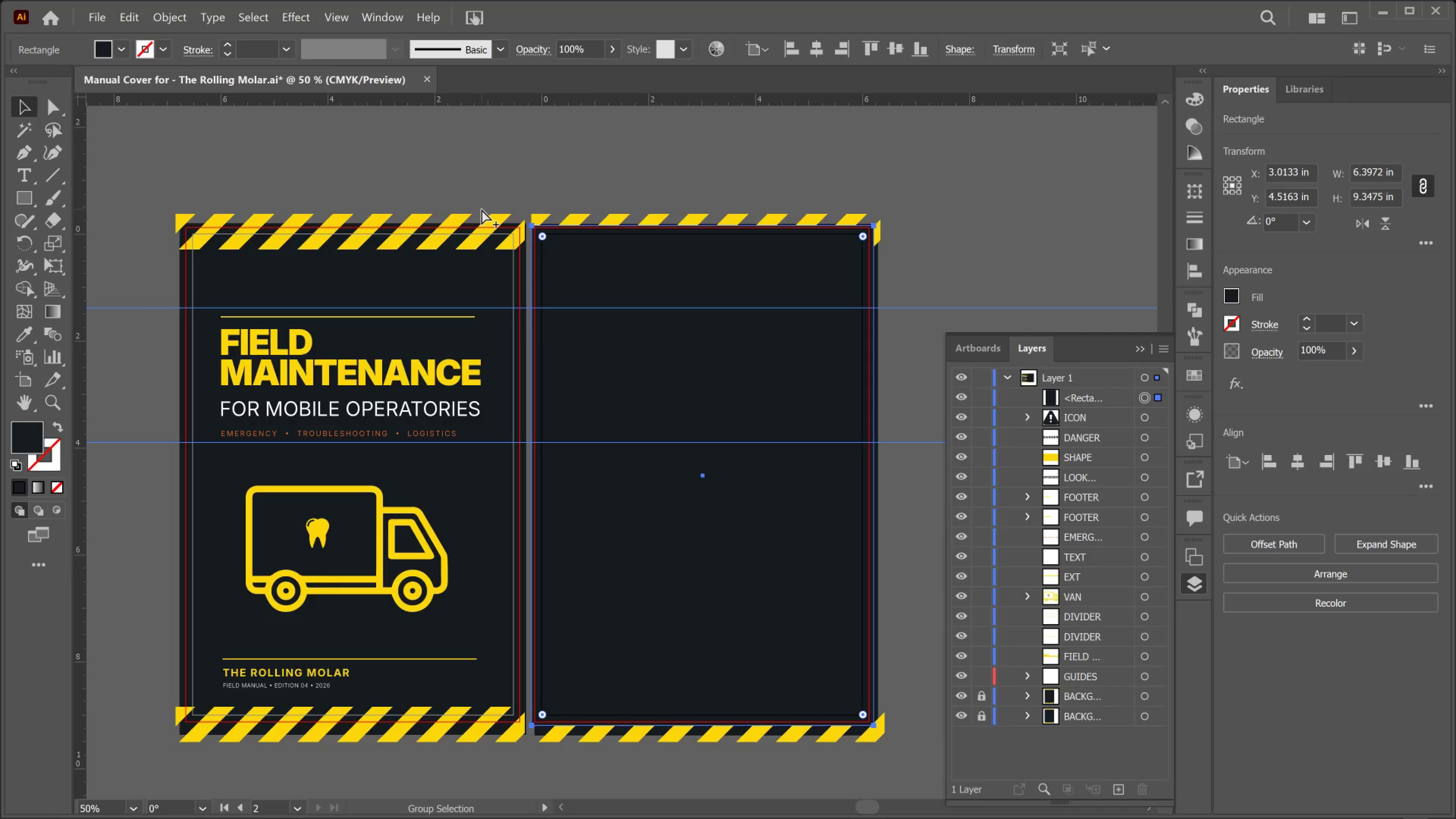 
key(Alt+Control+2)
 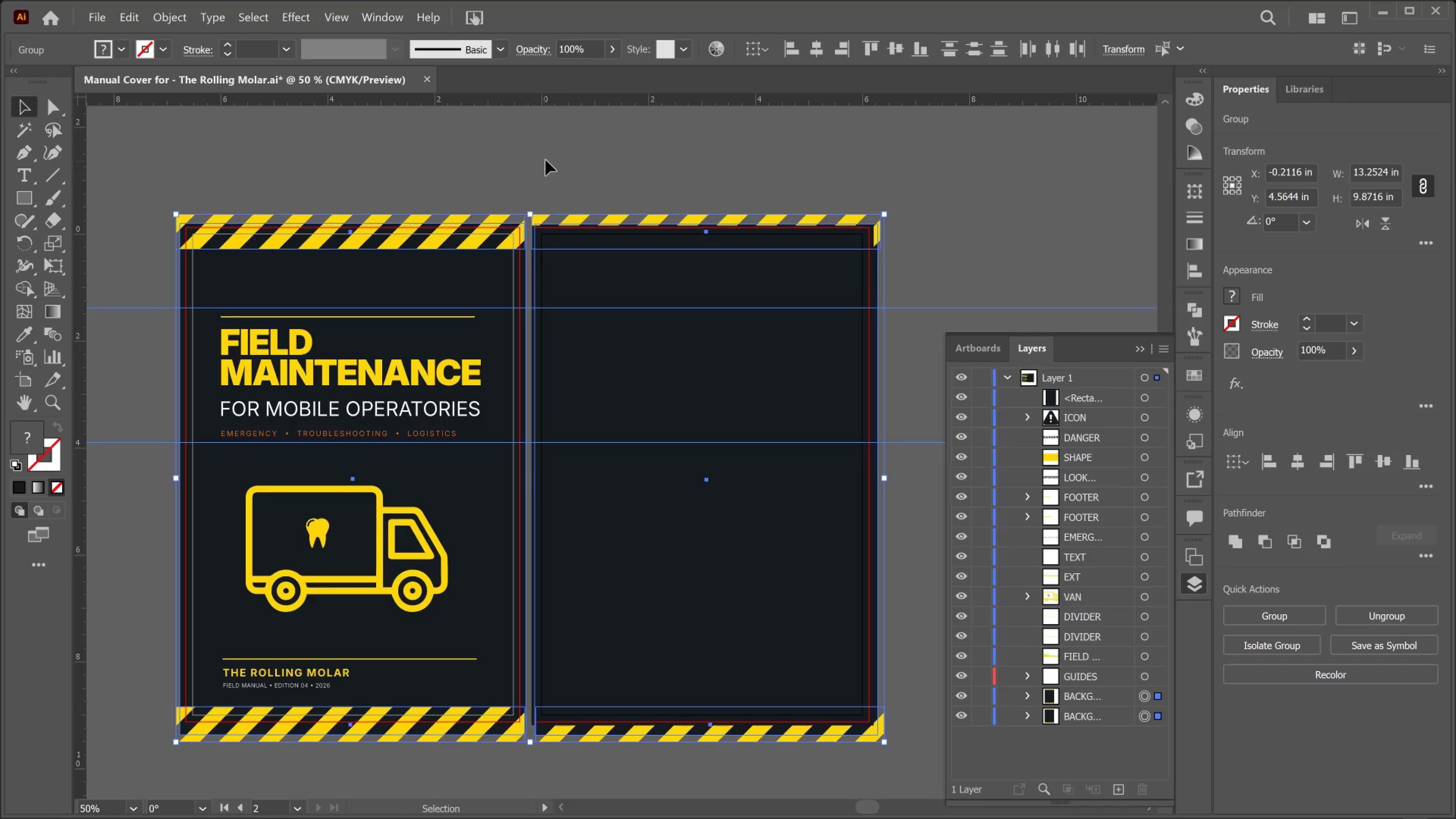 
left_click_drag(start_coordinate=[546, 160], to_coordinate=[543, 188])
 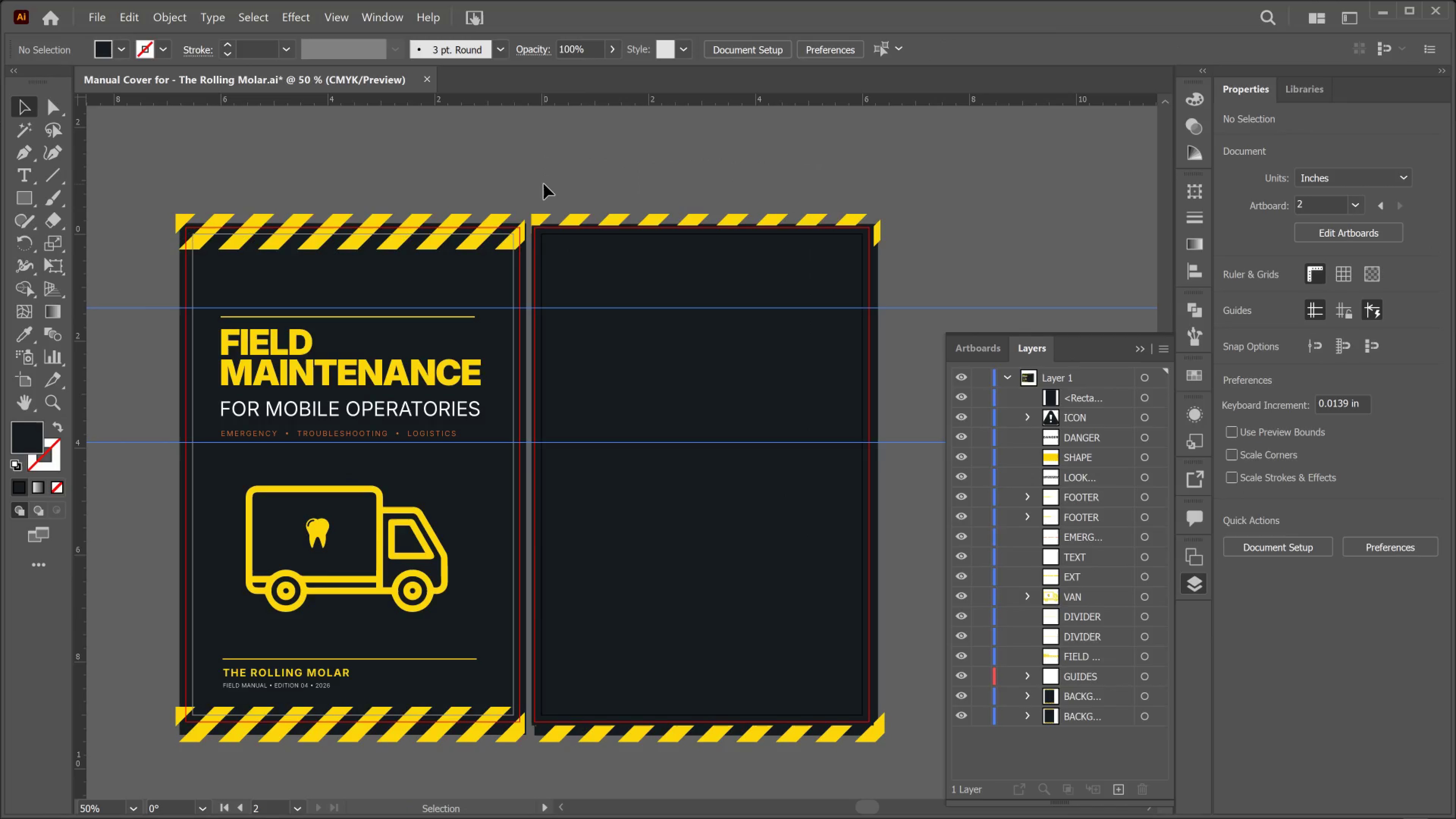 
left_click([544, 184])
 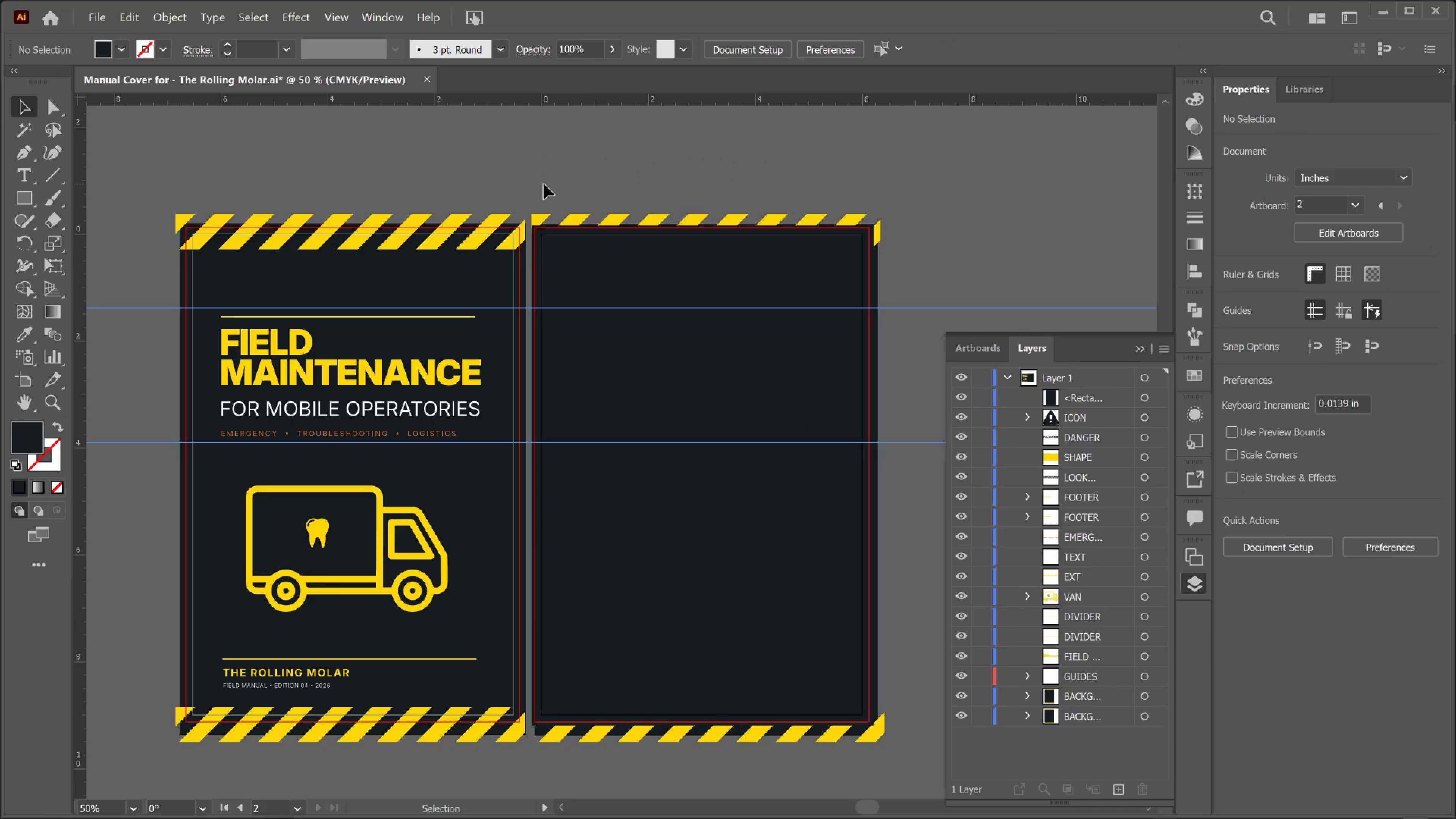 
left_click([544, 184])
 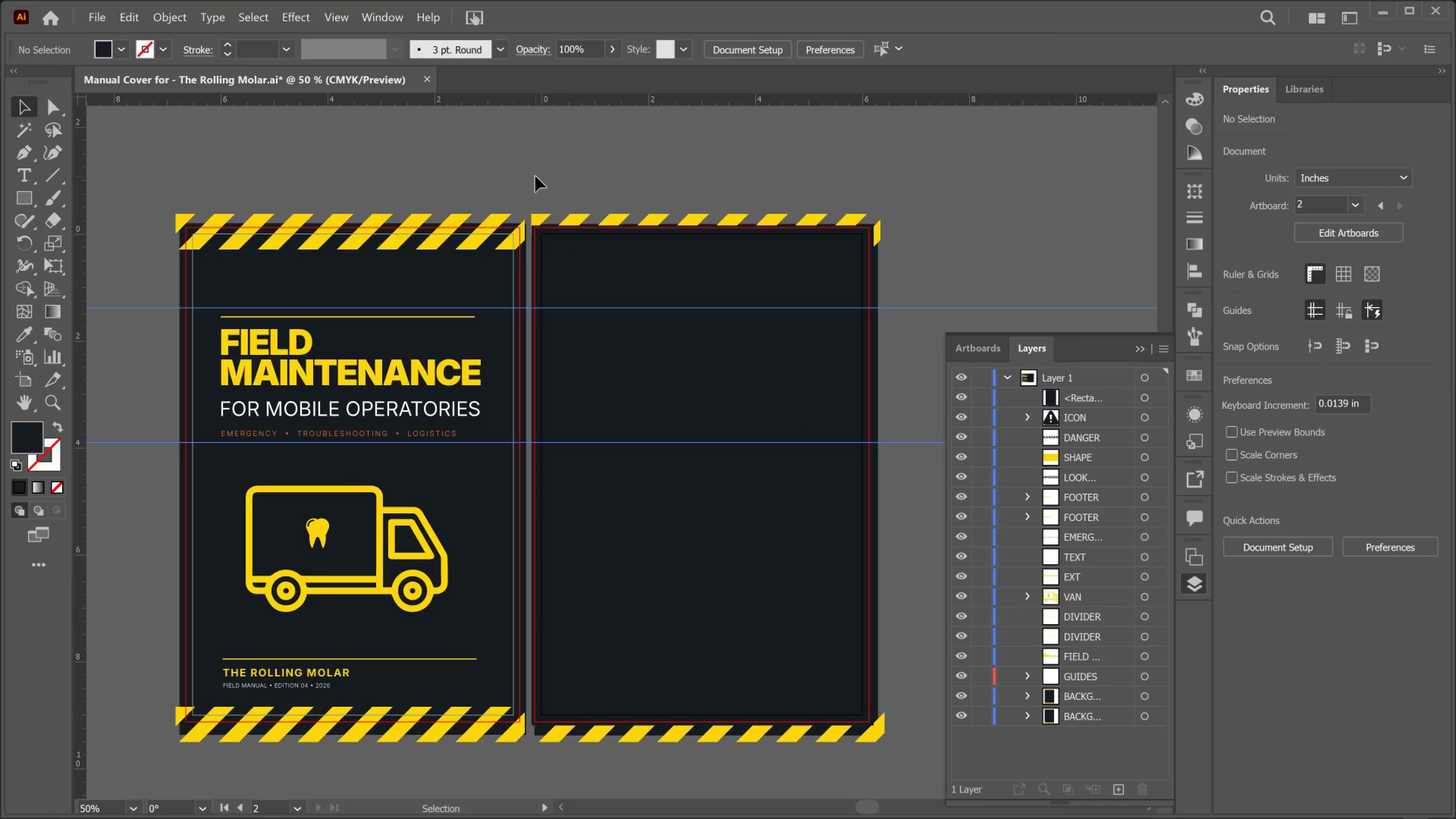 
left_click_drag(start_coordinate=[535, 176], to_coordinate=[897, 755])
 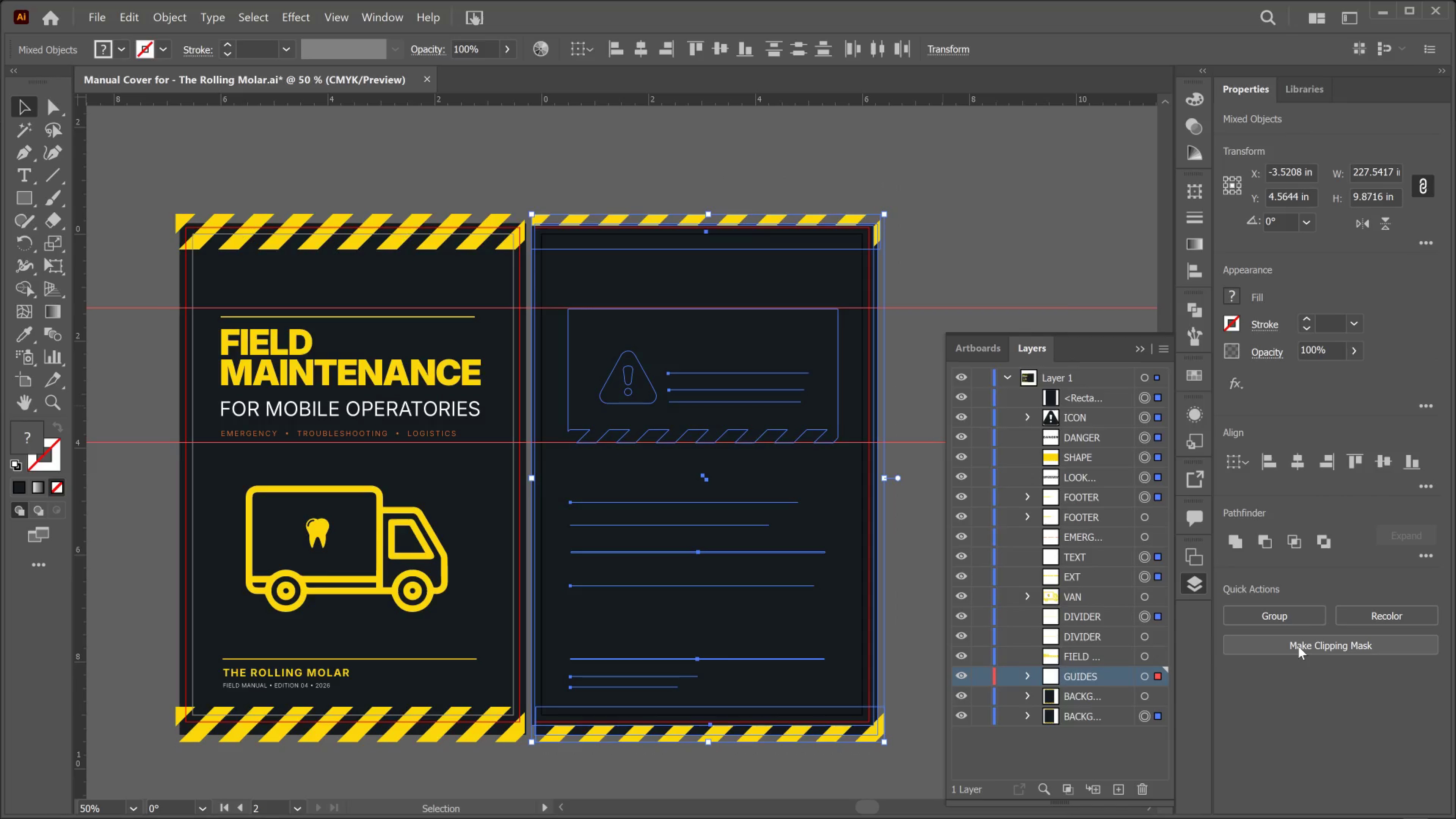 
left_click([1299, 649])
 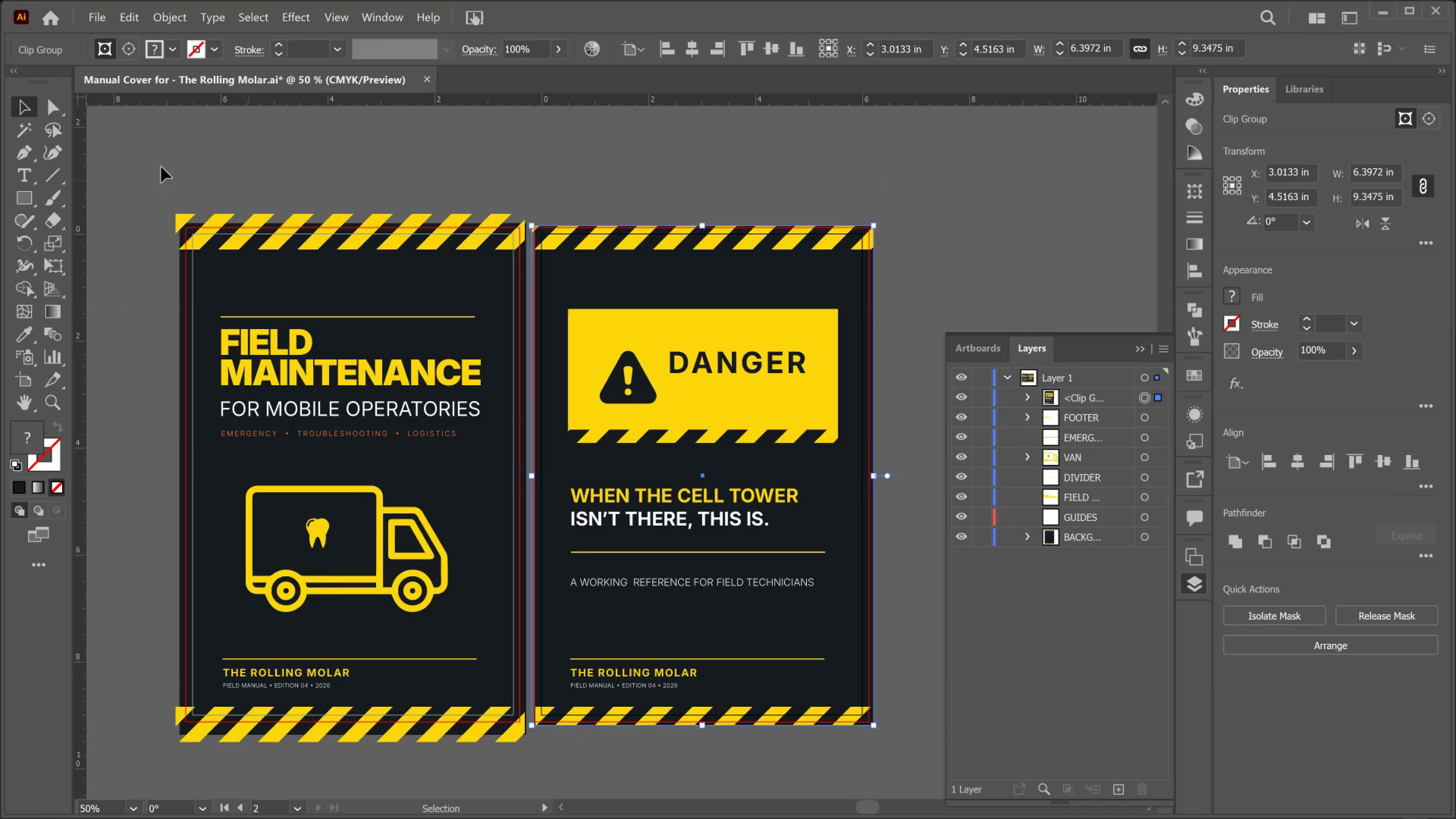 
left_click_drag(start_coordinate=[133, 177], to_coordinate=[461, 659])
 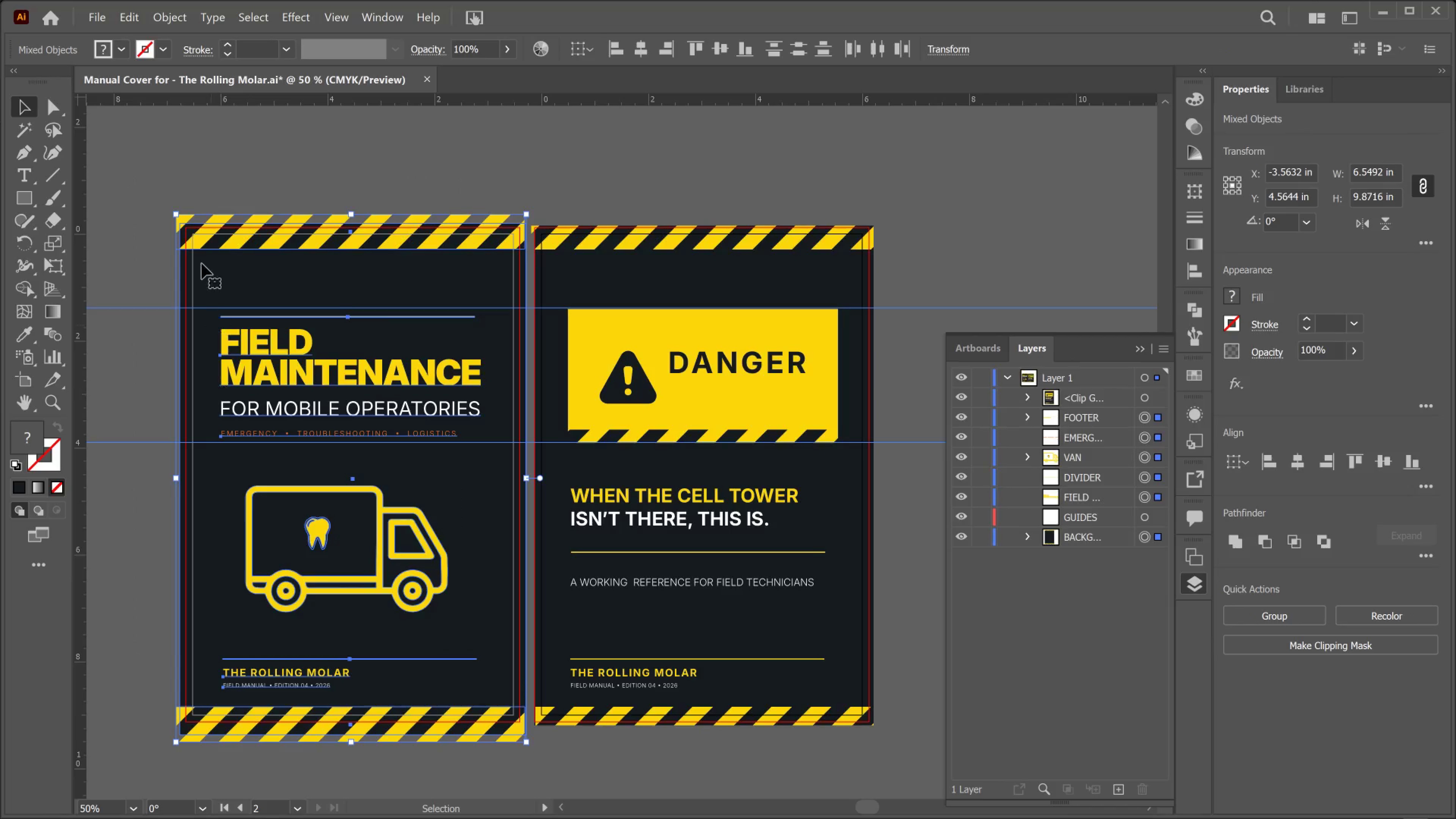 
left_click([216, 182])
 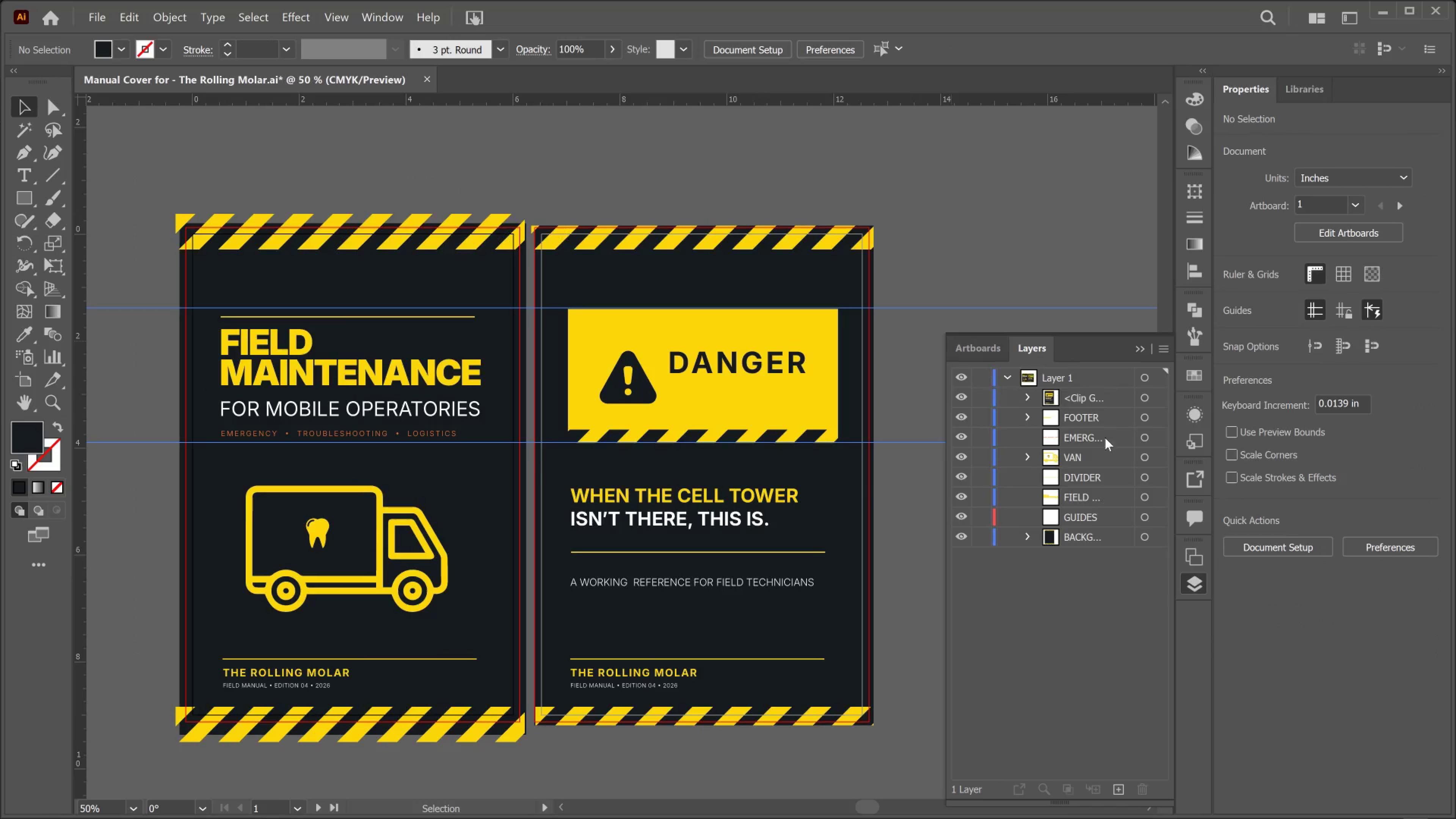 
left_click([1075, 396])
 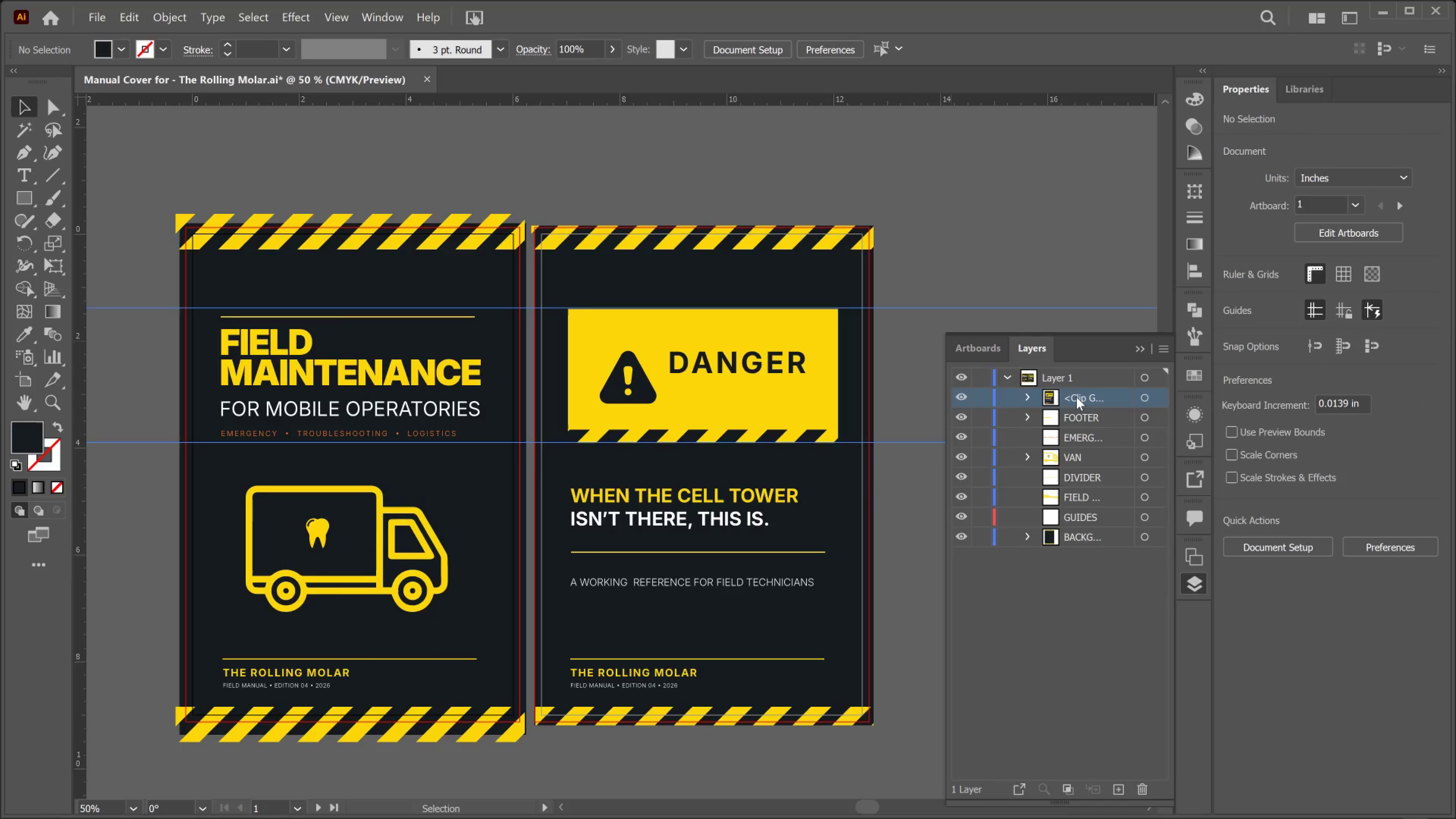 
left_click_drag(start_coordinate=[1073, 394], to_coordinate=[1076, 397])
 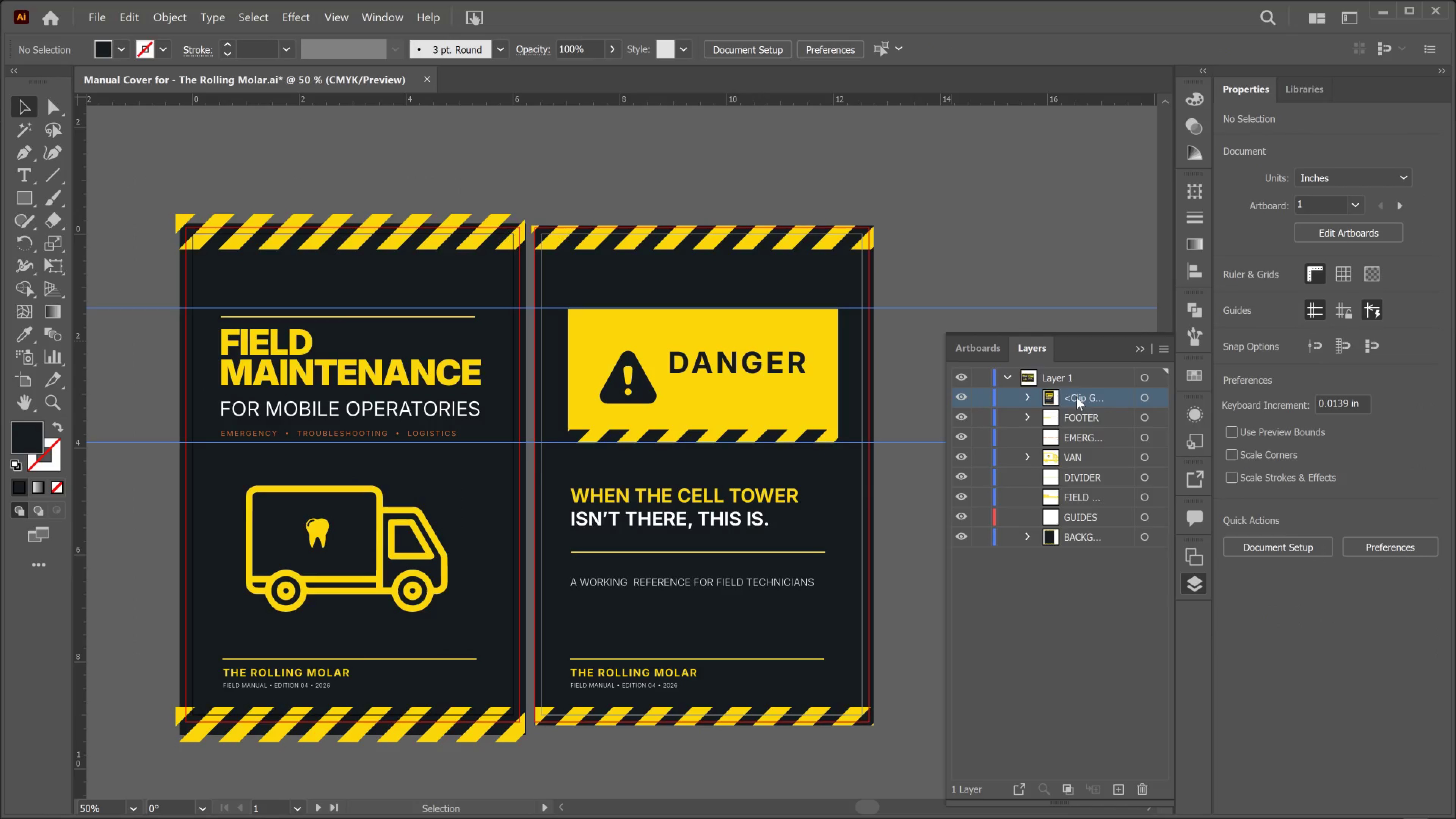 
double_click([1076, 397])
 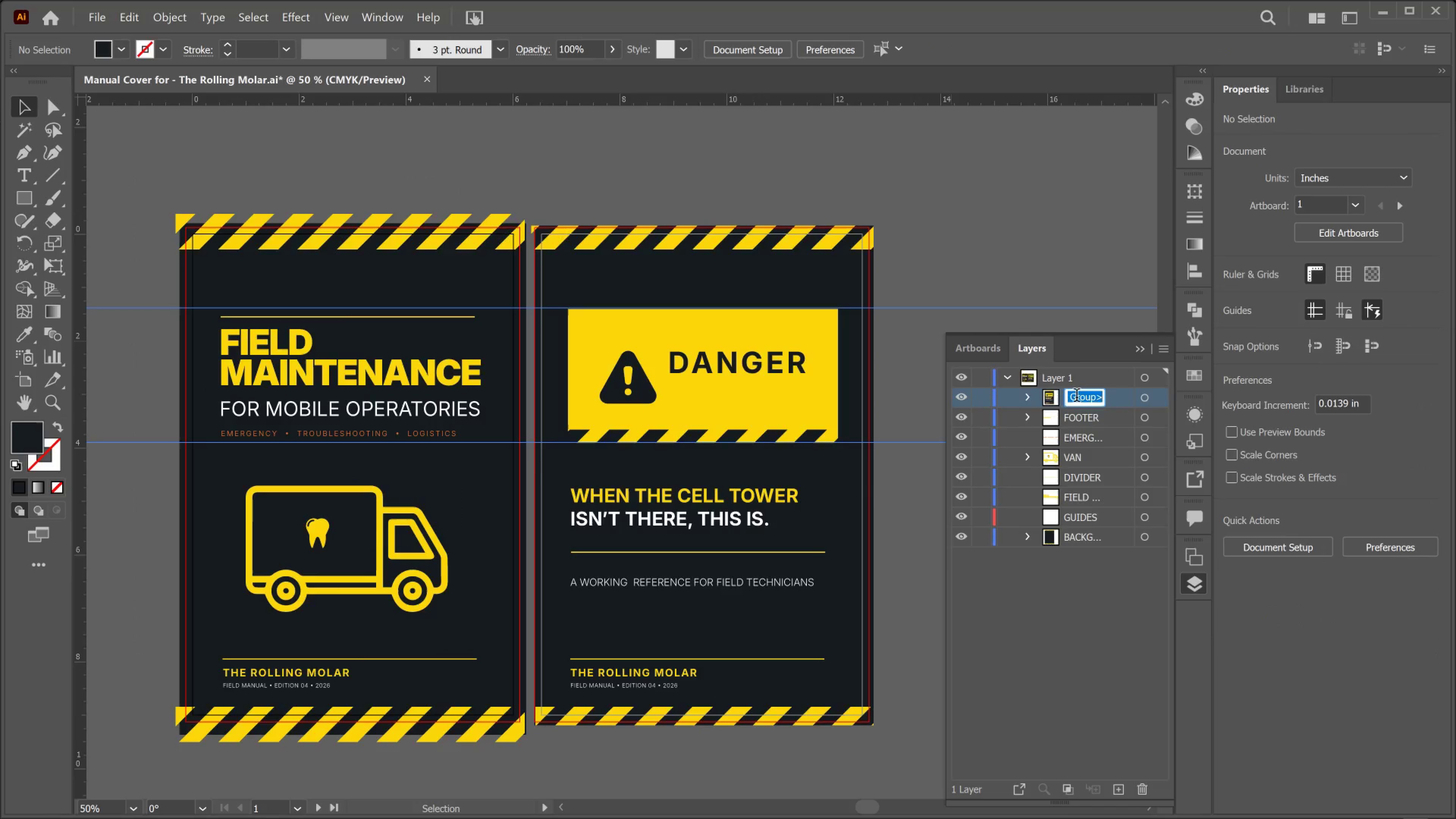 
left_click([1076, 397])
 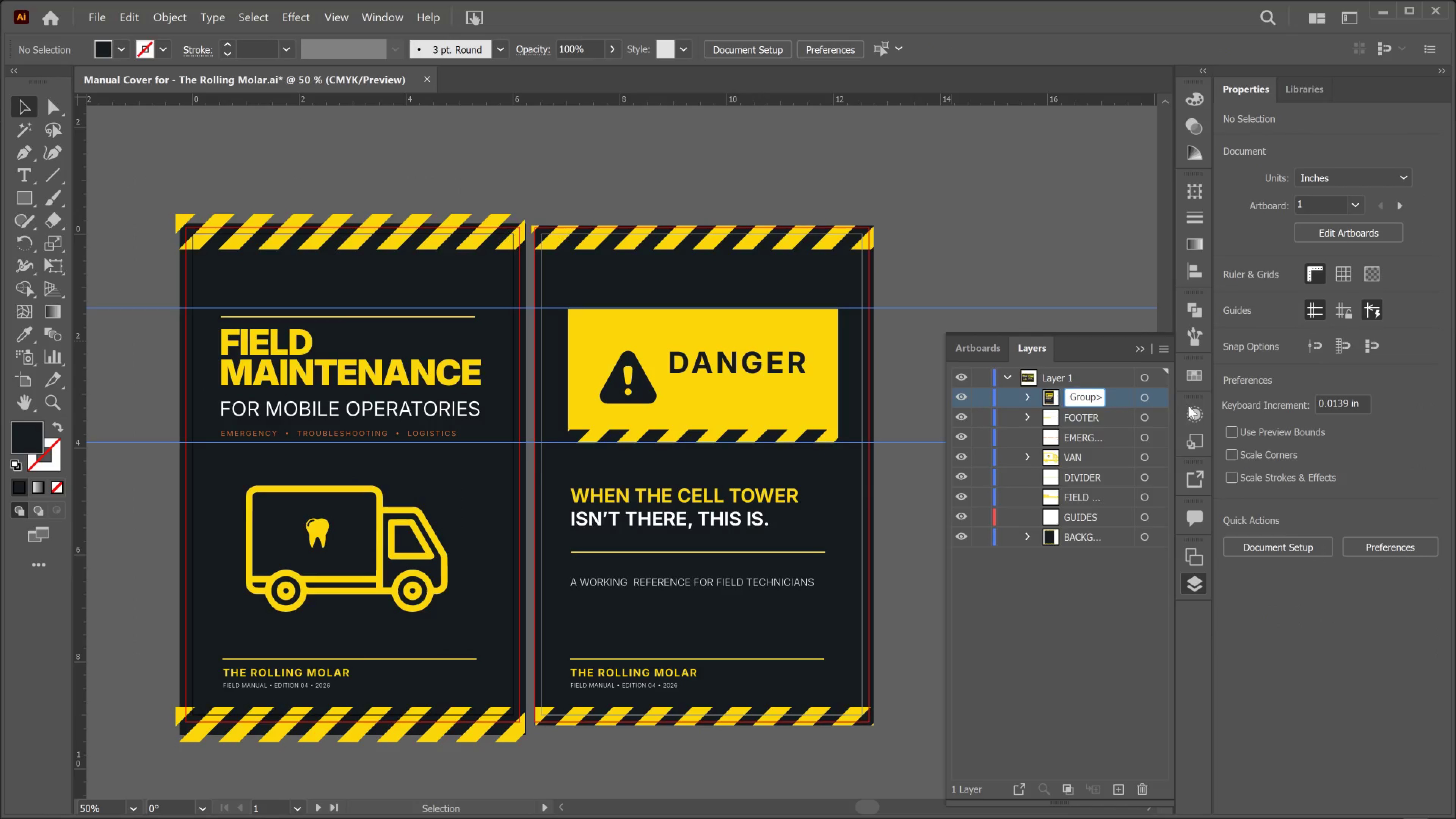 
key(Control+A)
 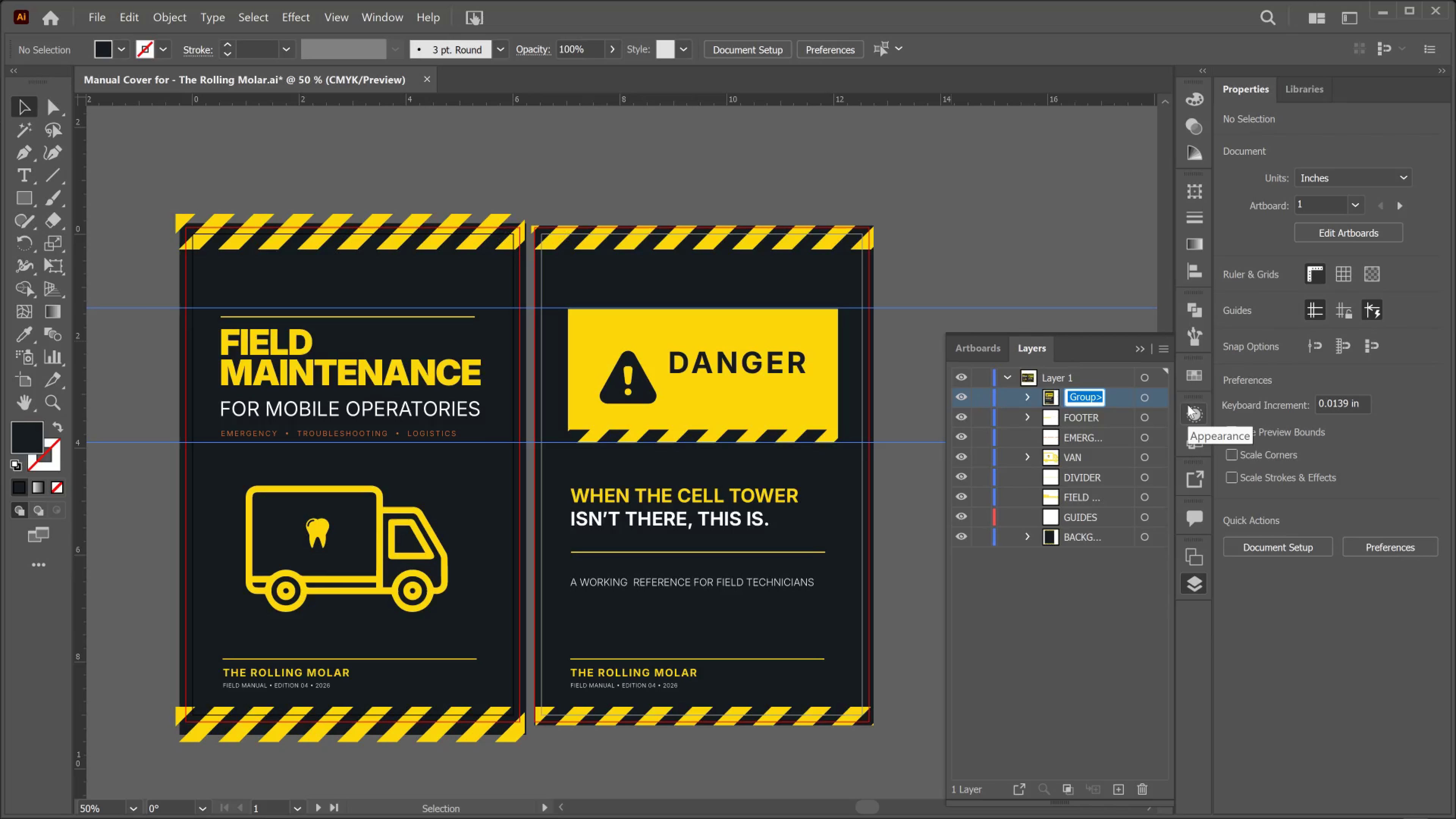 
type(BACK COVER)
 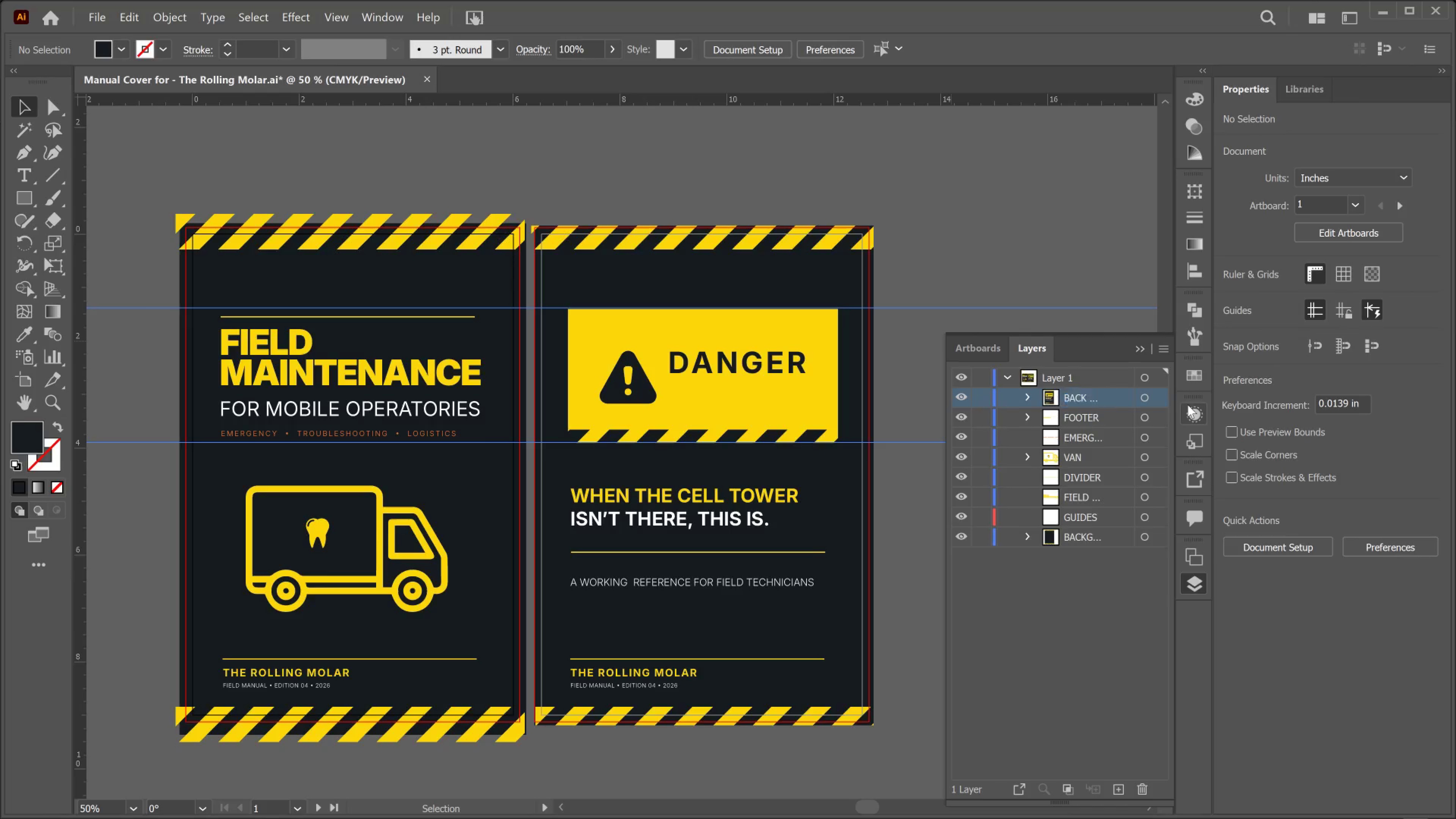 
key(Enter)
 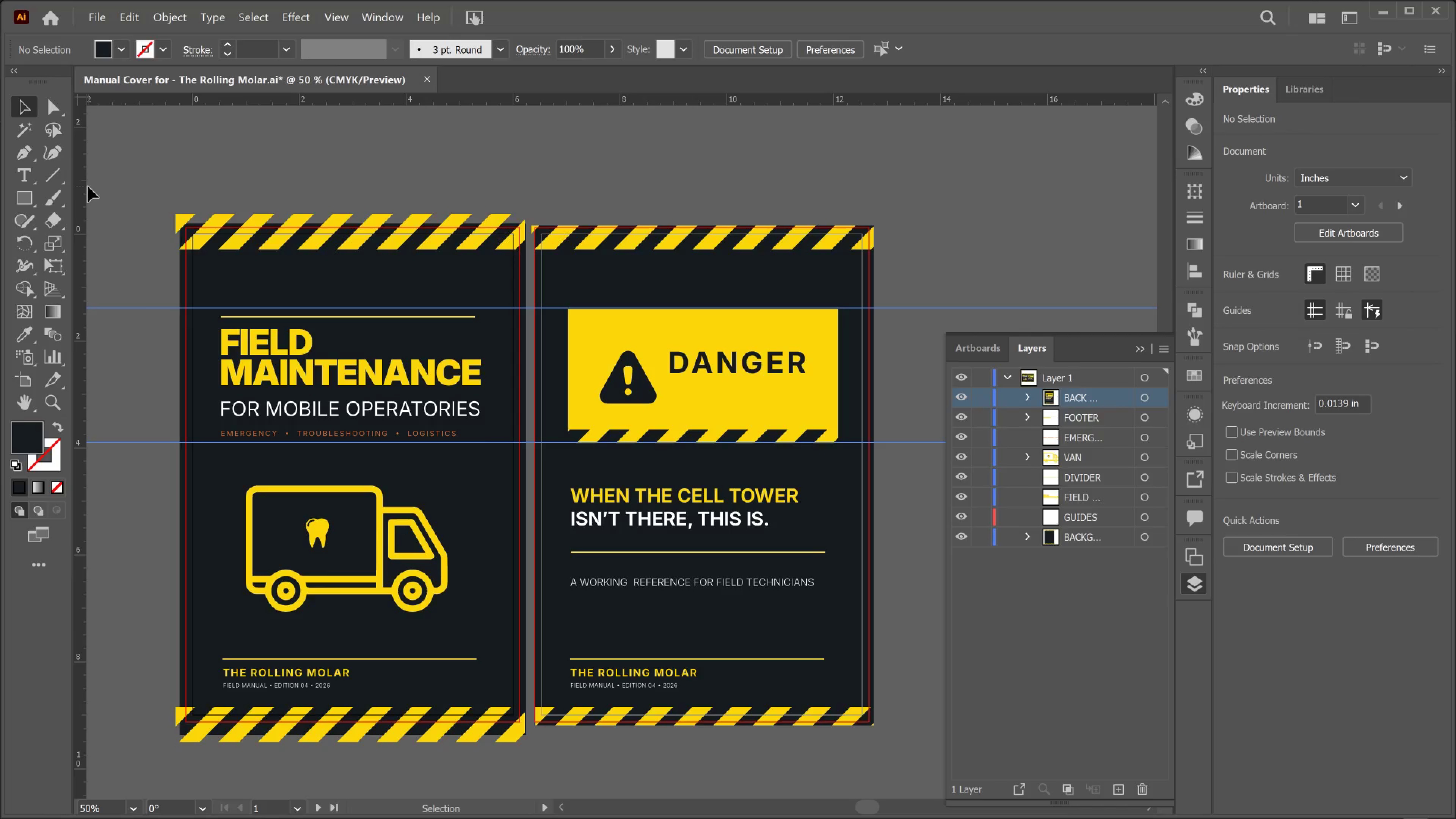 
left_click_drag(start_coordinate=[33, 204], to_coordinate=[35, 206])
 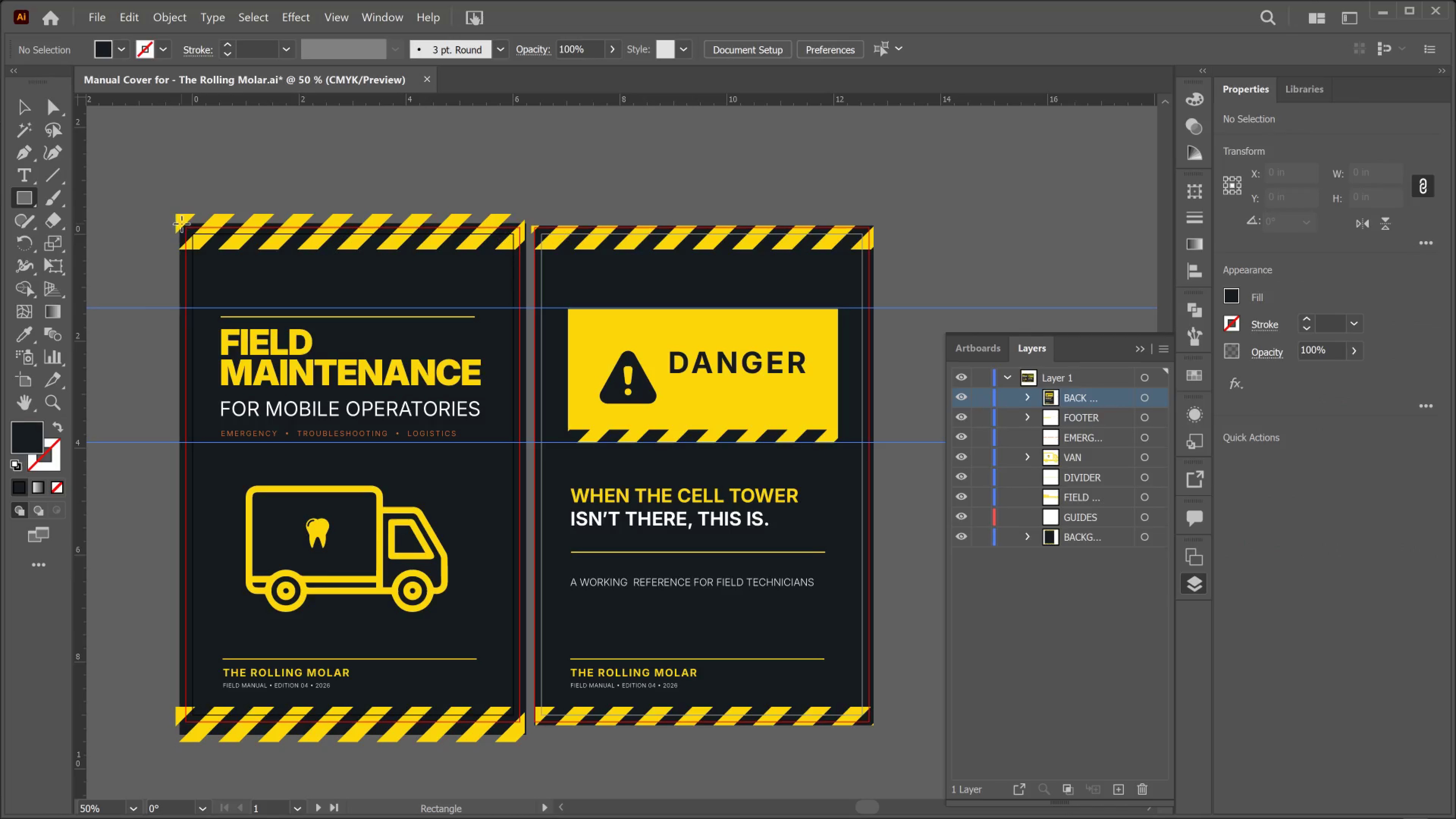 
left_click_drag(start_coordinate=[182, 224], to_coordinate=[524, 725])
 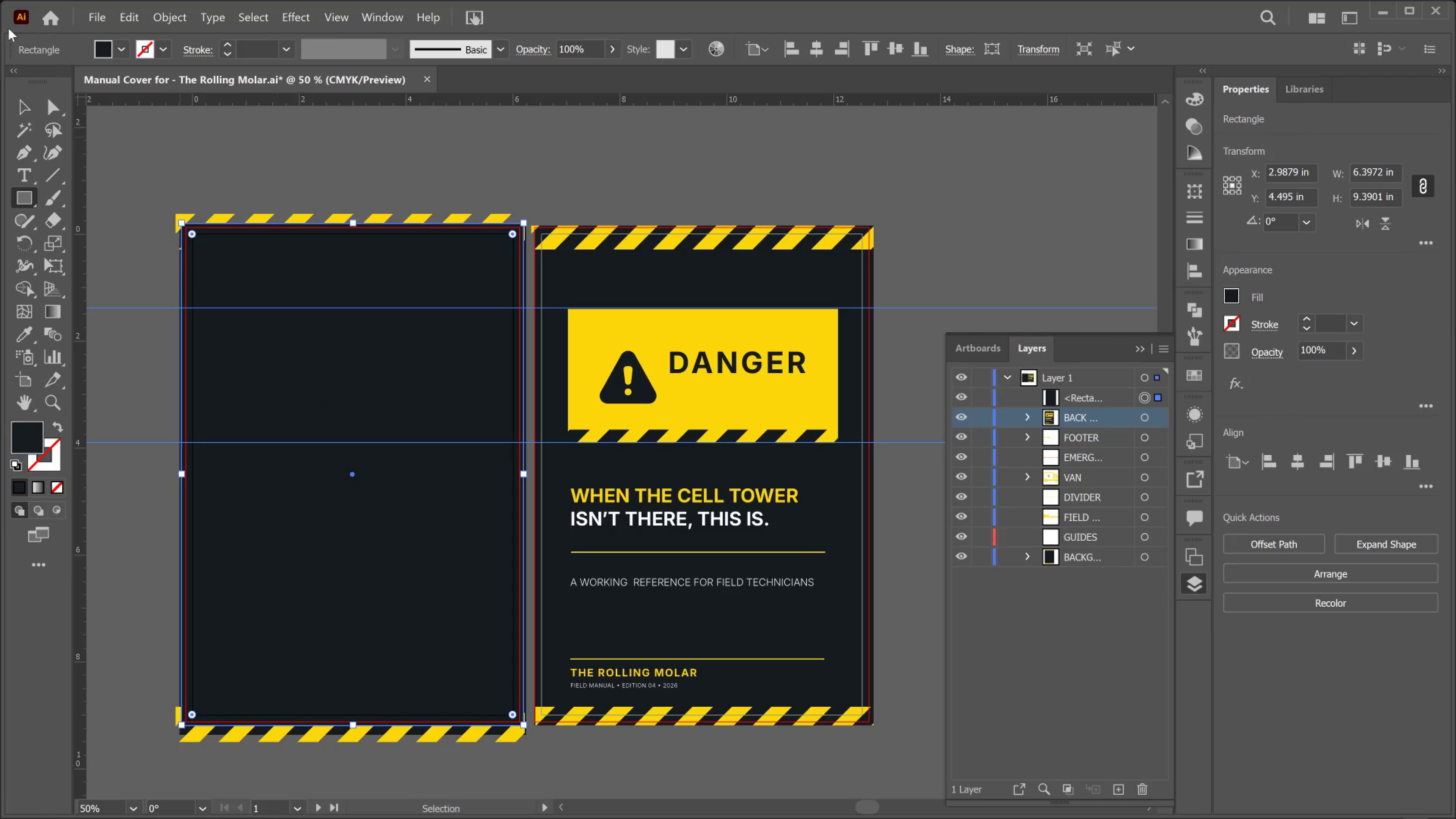 
left_click([25, 101])
 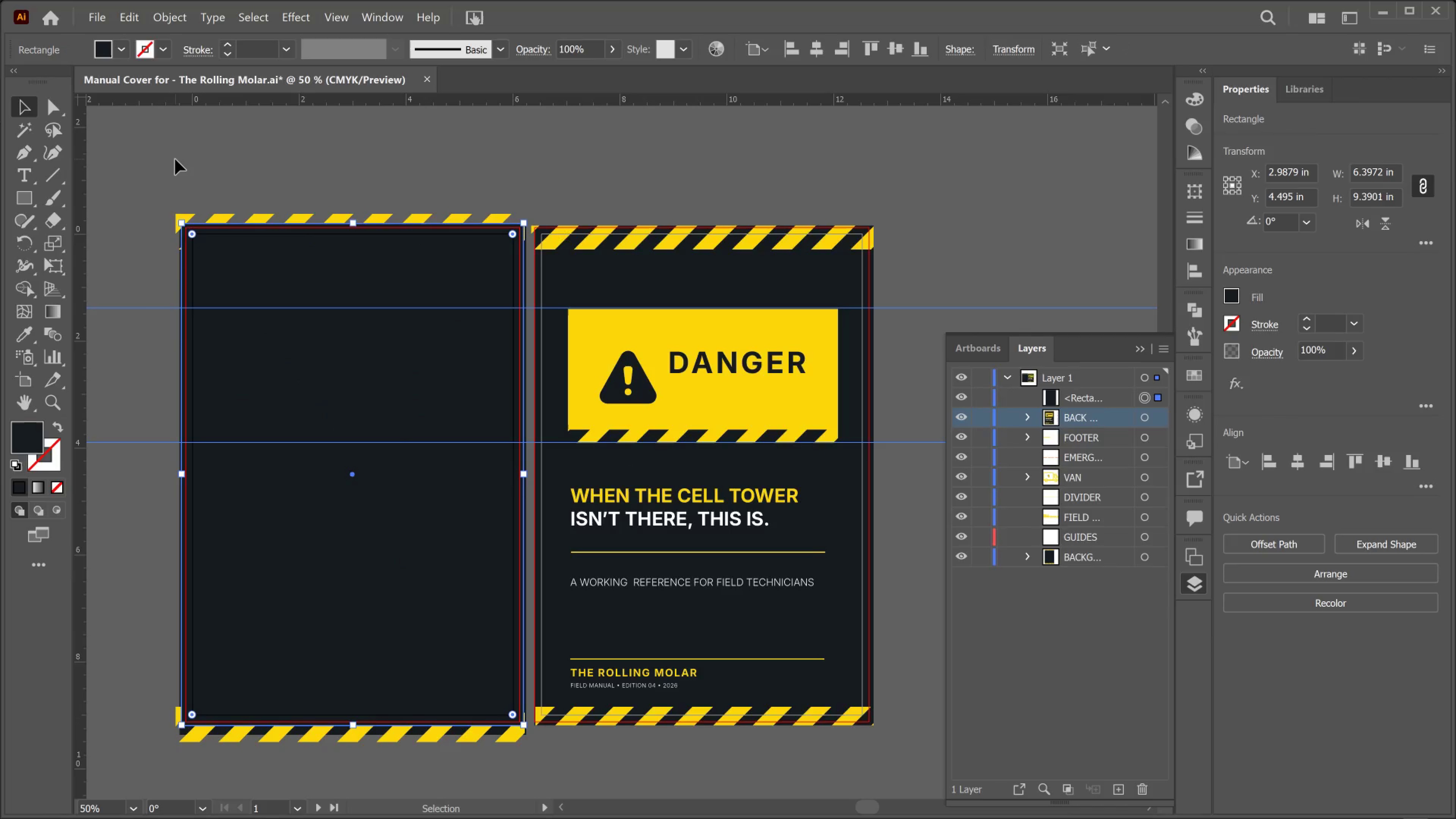 
left_click_drag(start_coordinate=[175, 159], to_coordinate=[530, 706])
 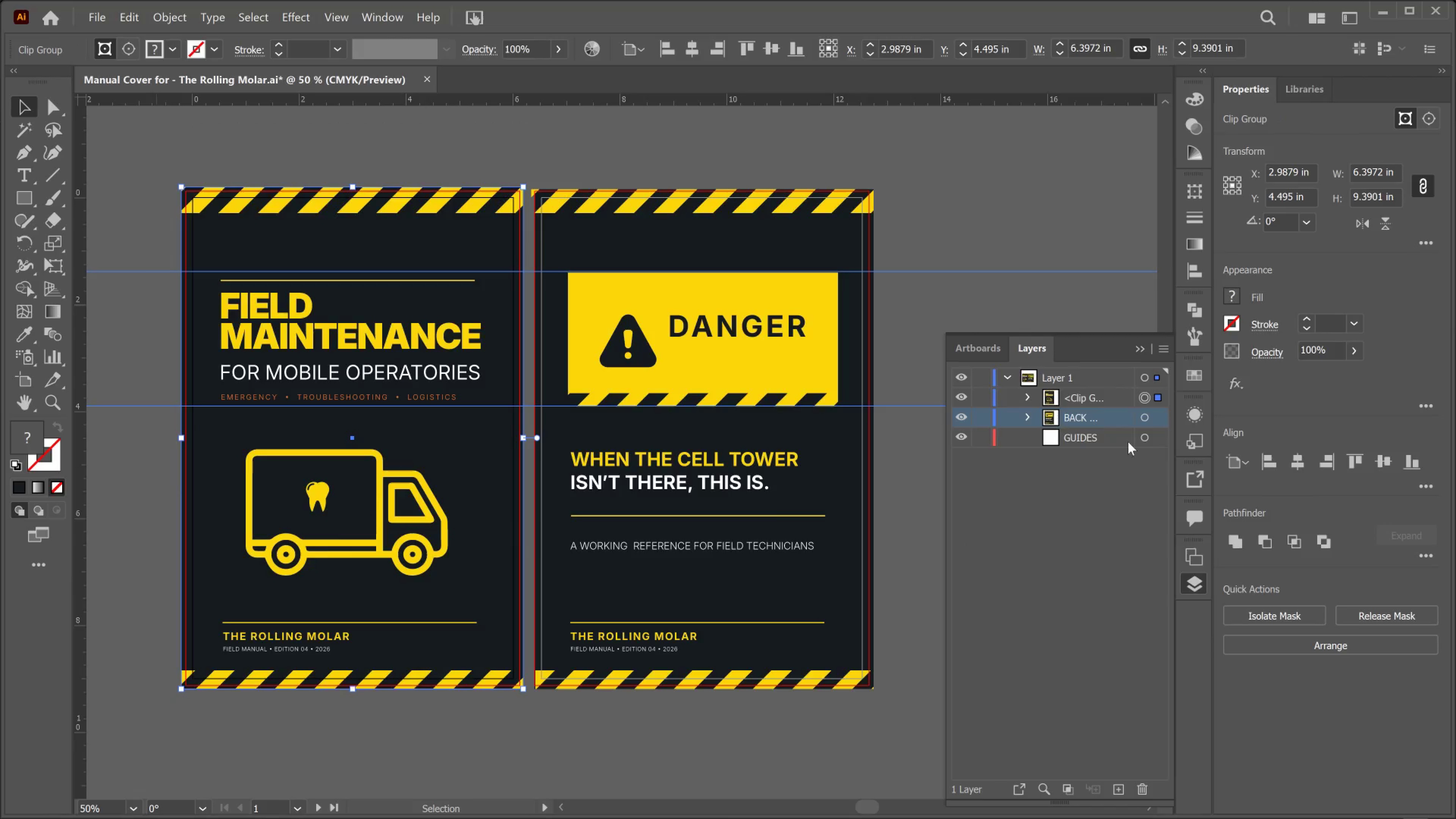 
double_click([1070, 392])
 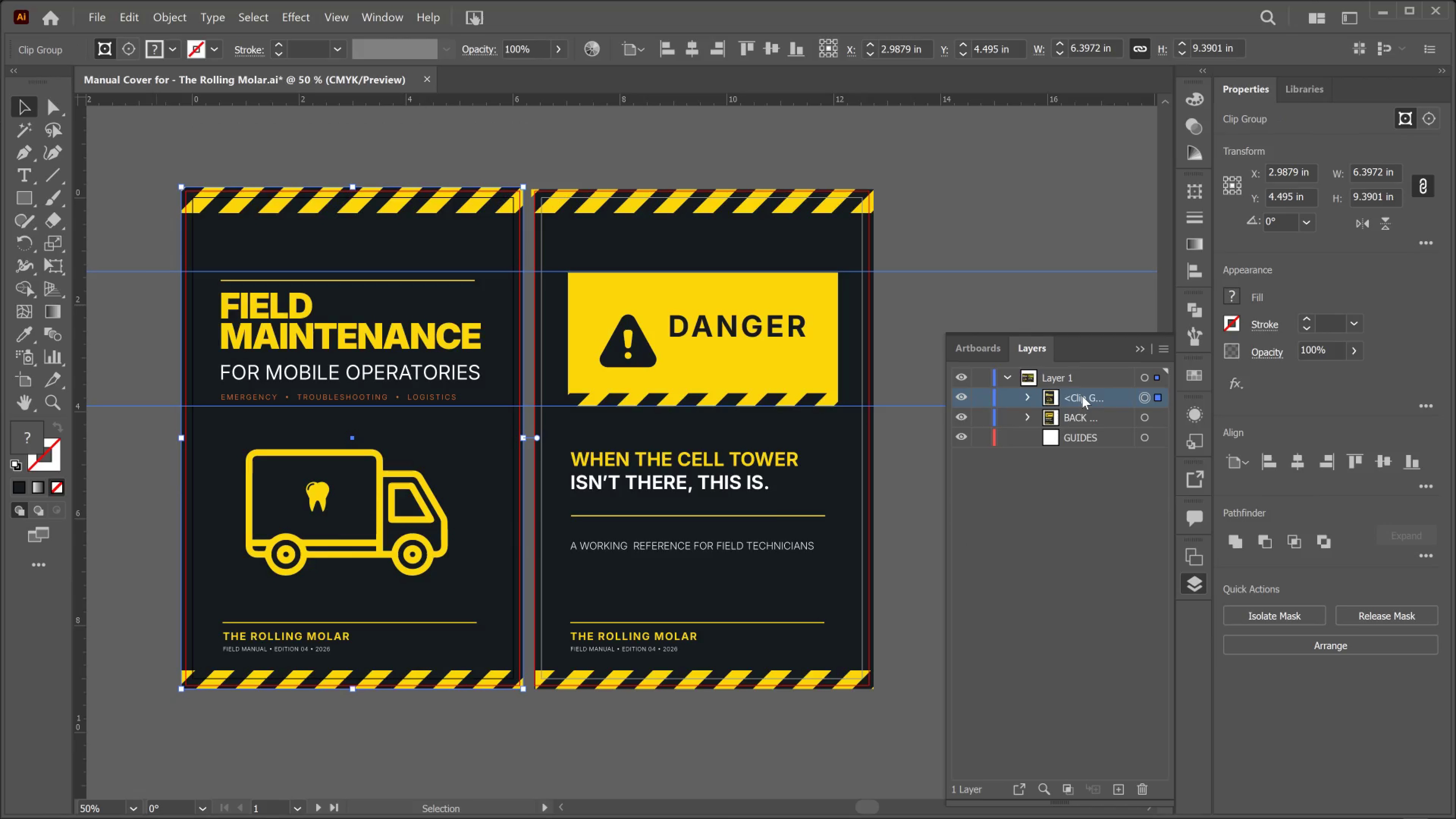 
left_click_drag(start_coordinate=[1081, 396], to_coordinate=[1084, 397])
 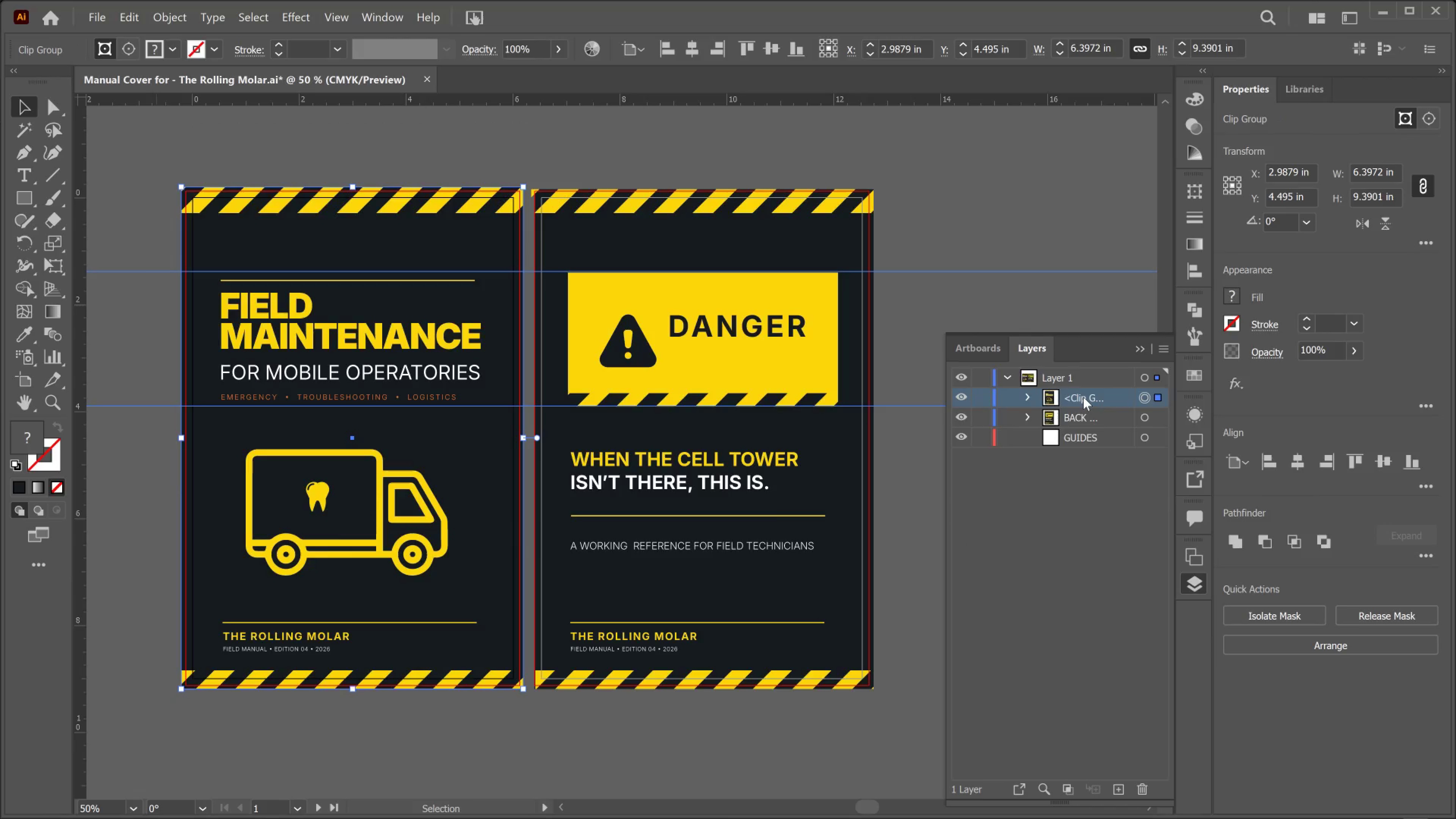 
double_click([1083, 397])
 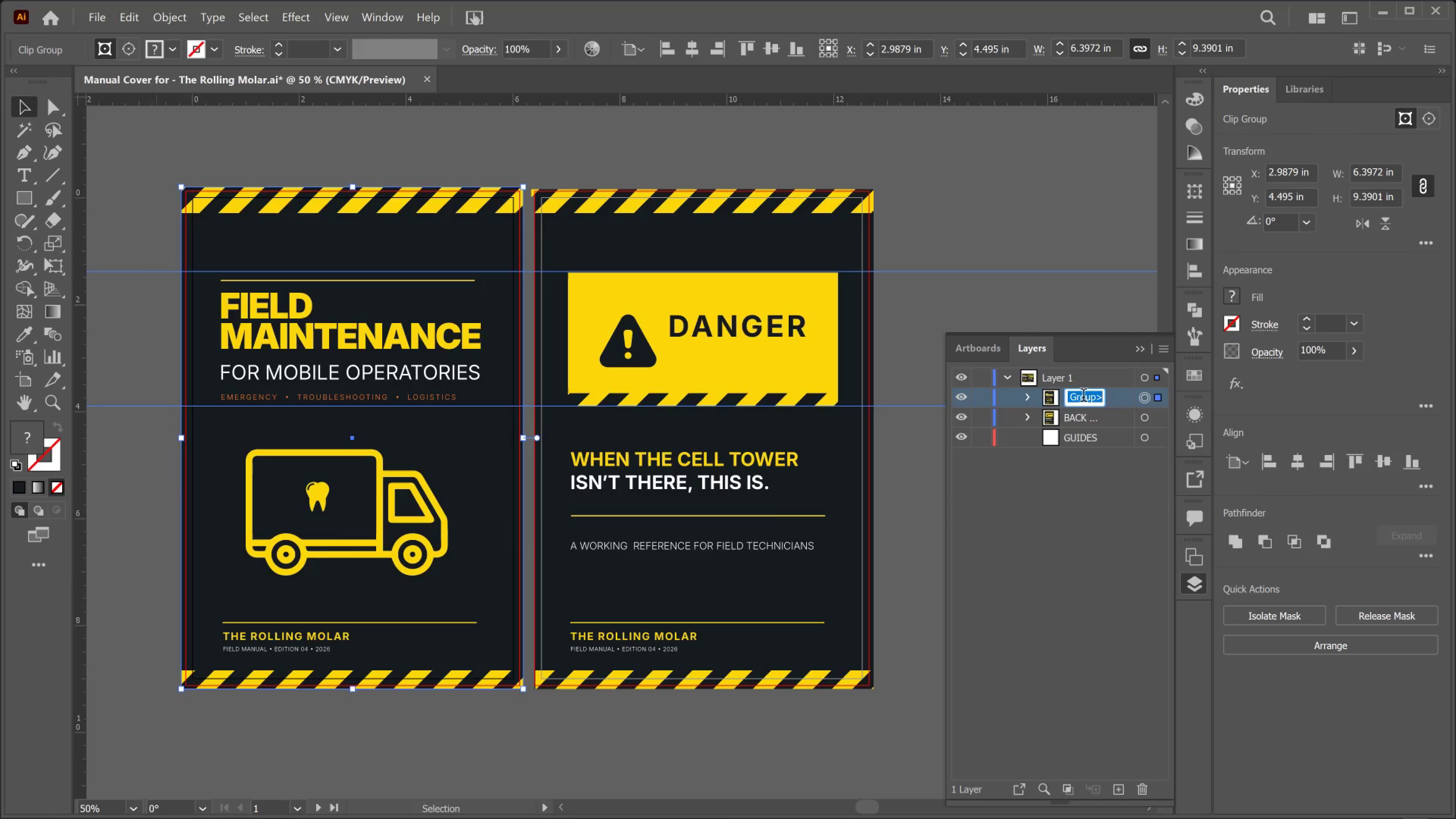 
type(FRONT)
 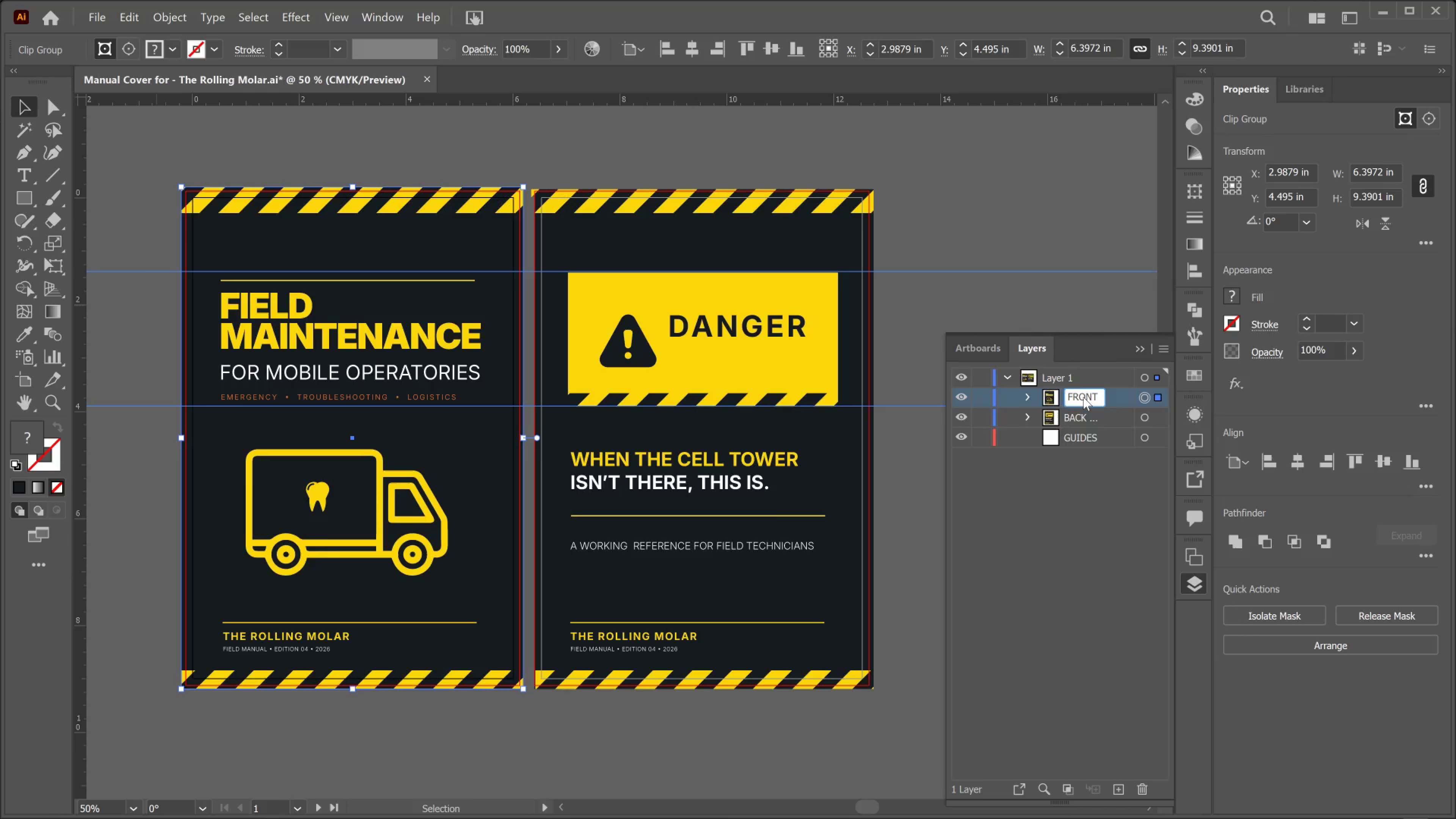 
key(Enter)
 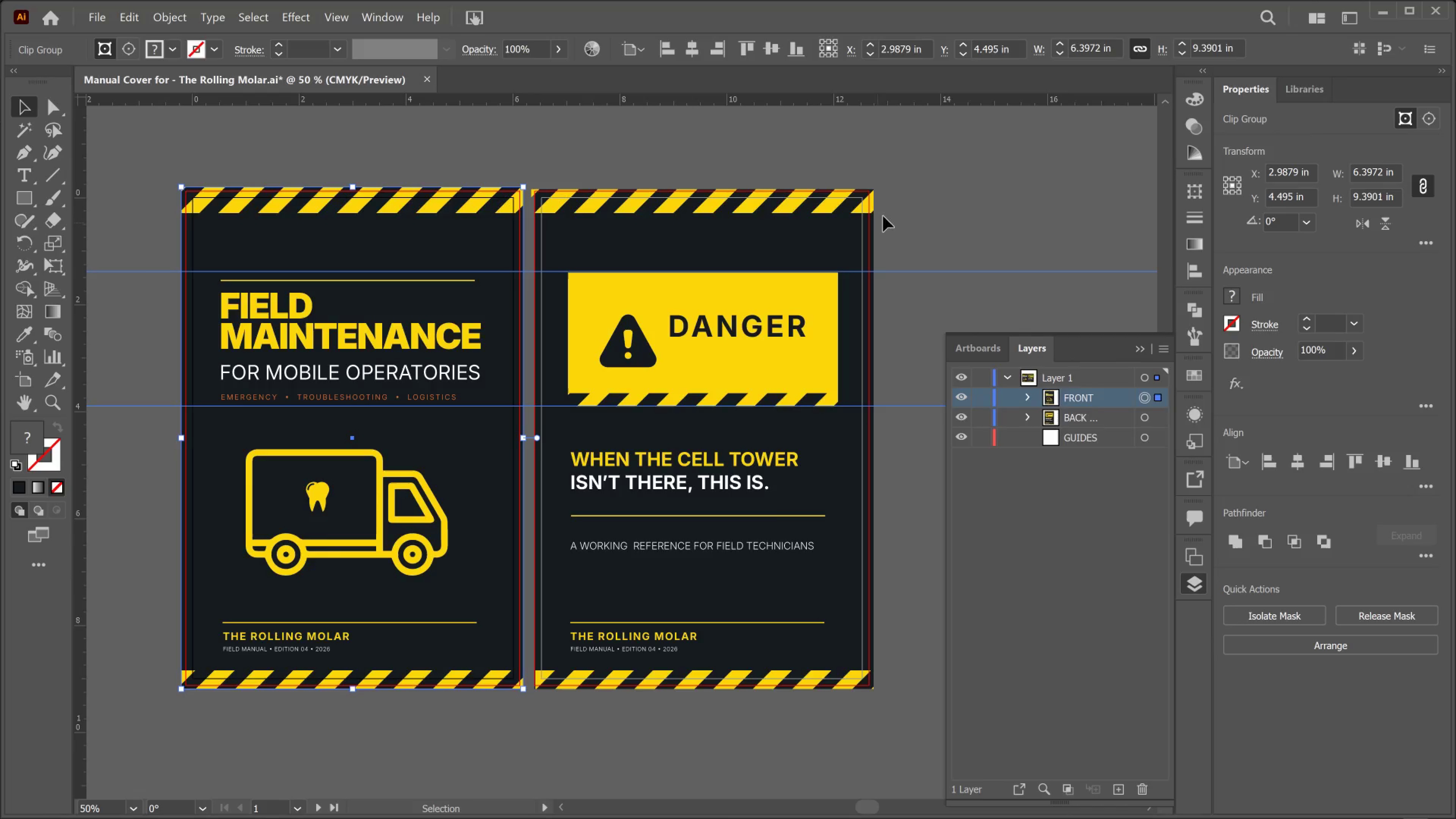 
left_click([891, 190])
 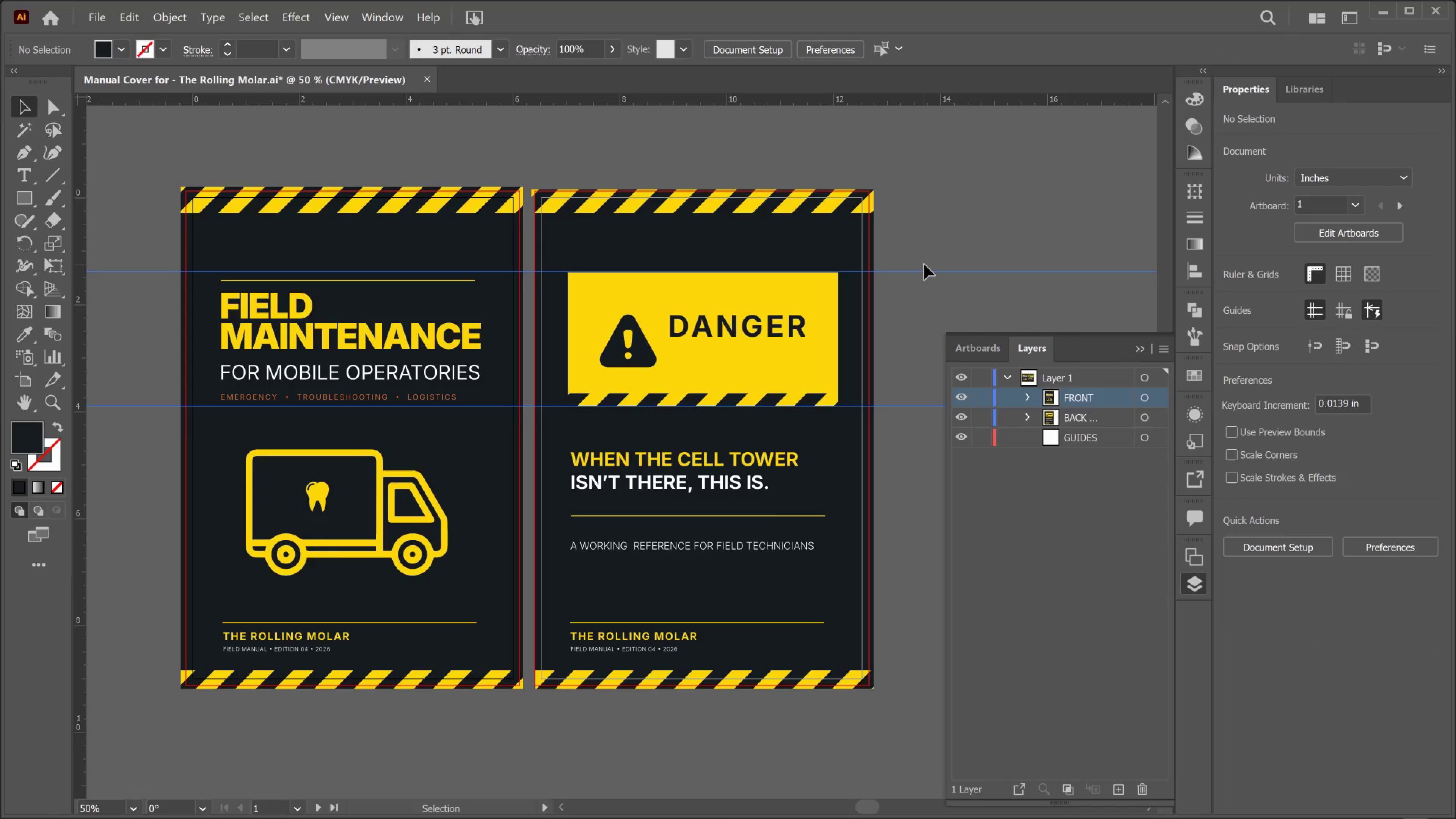 
wait(9.62)
 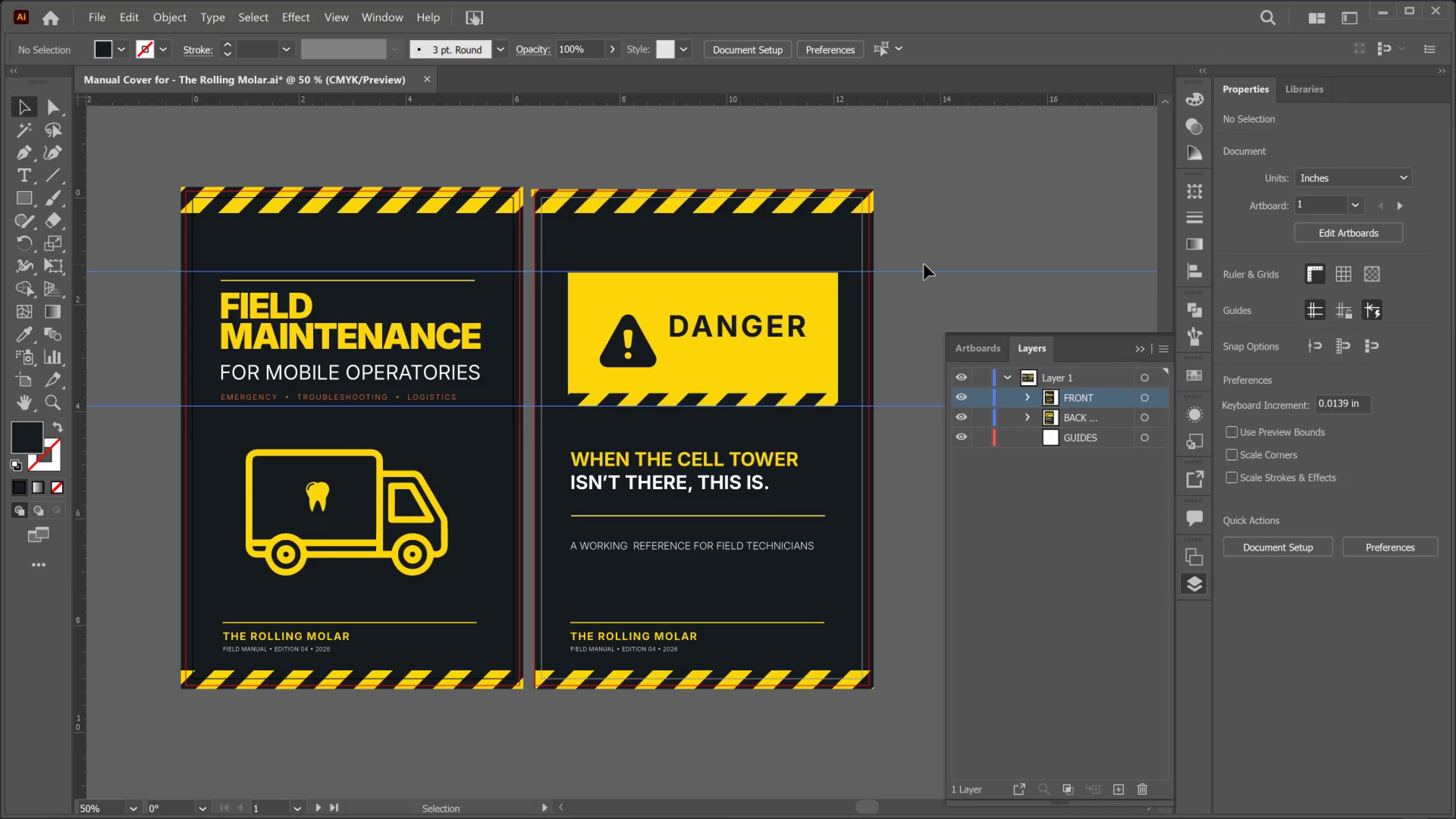 
double_click([1055, 380])
 